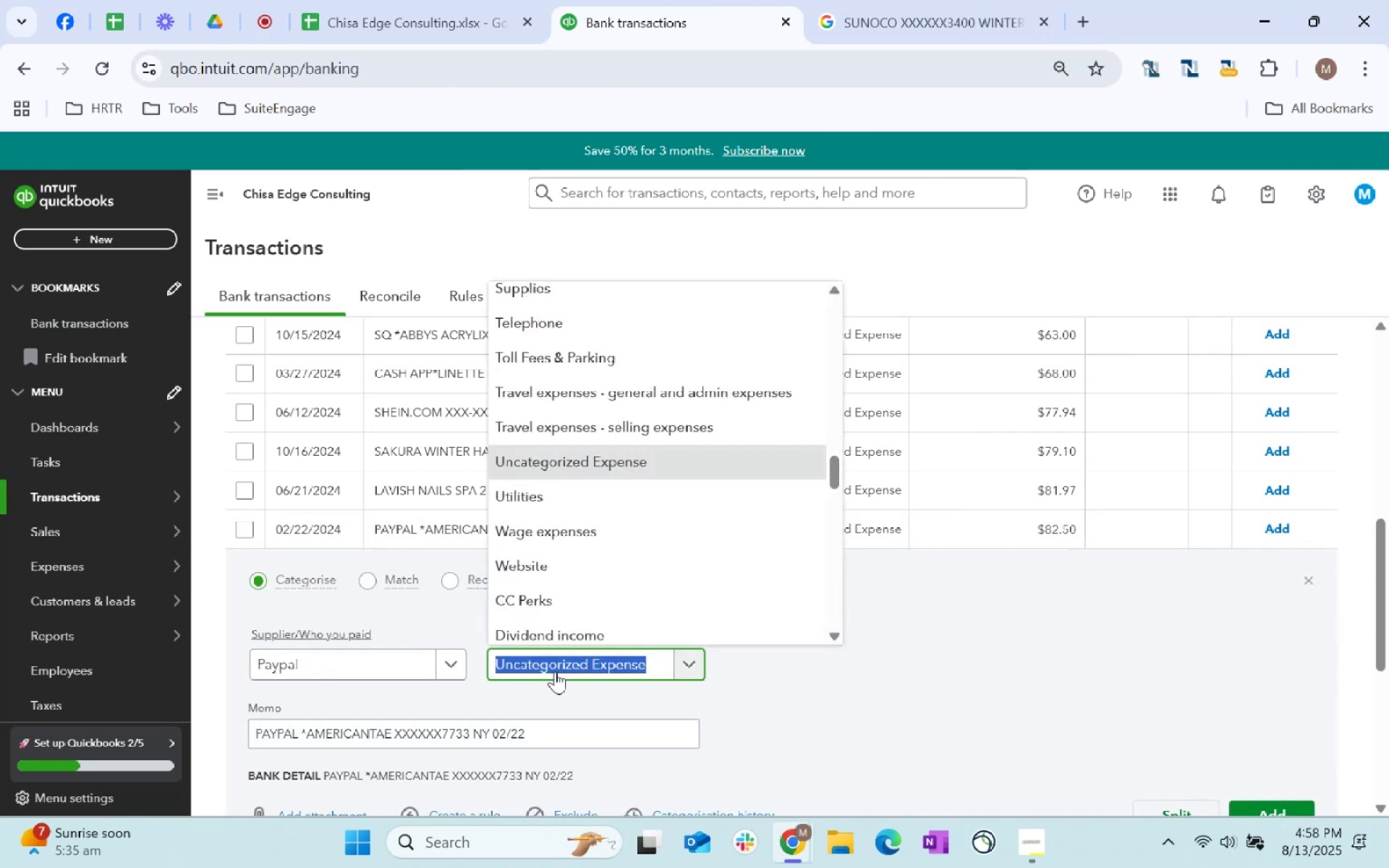 
type(sy)
key(Backspace)
type(upplies)
key(Tab)
 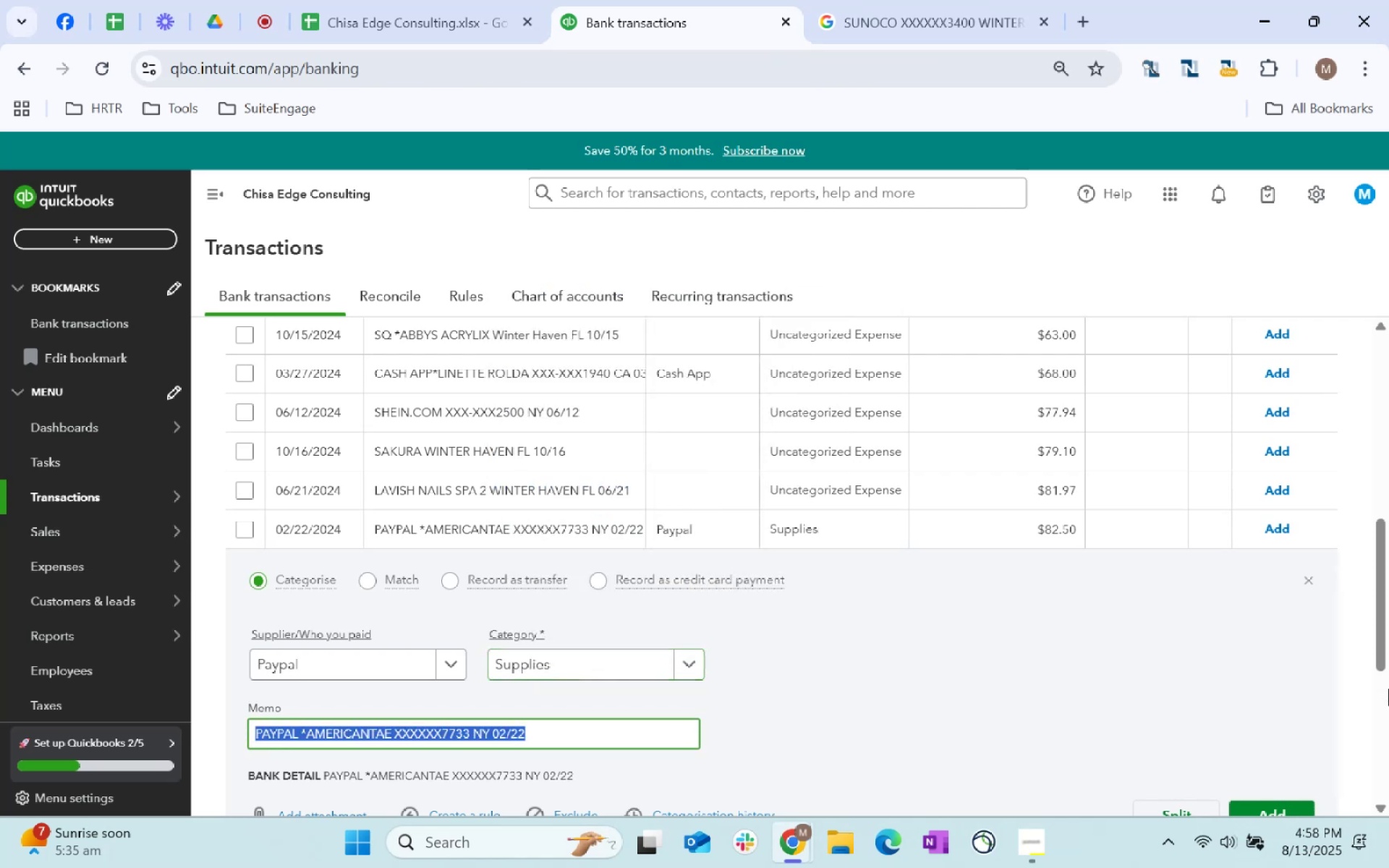 
scroll: coordinate [1333, 630], scroll_direction: down, amount: 2.0
 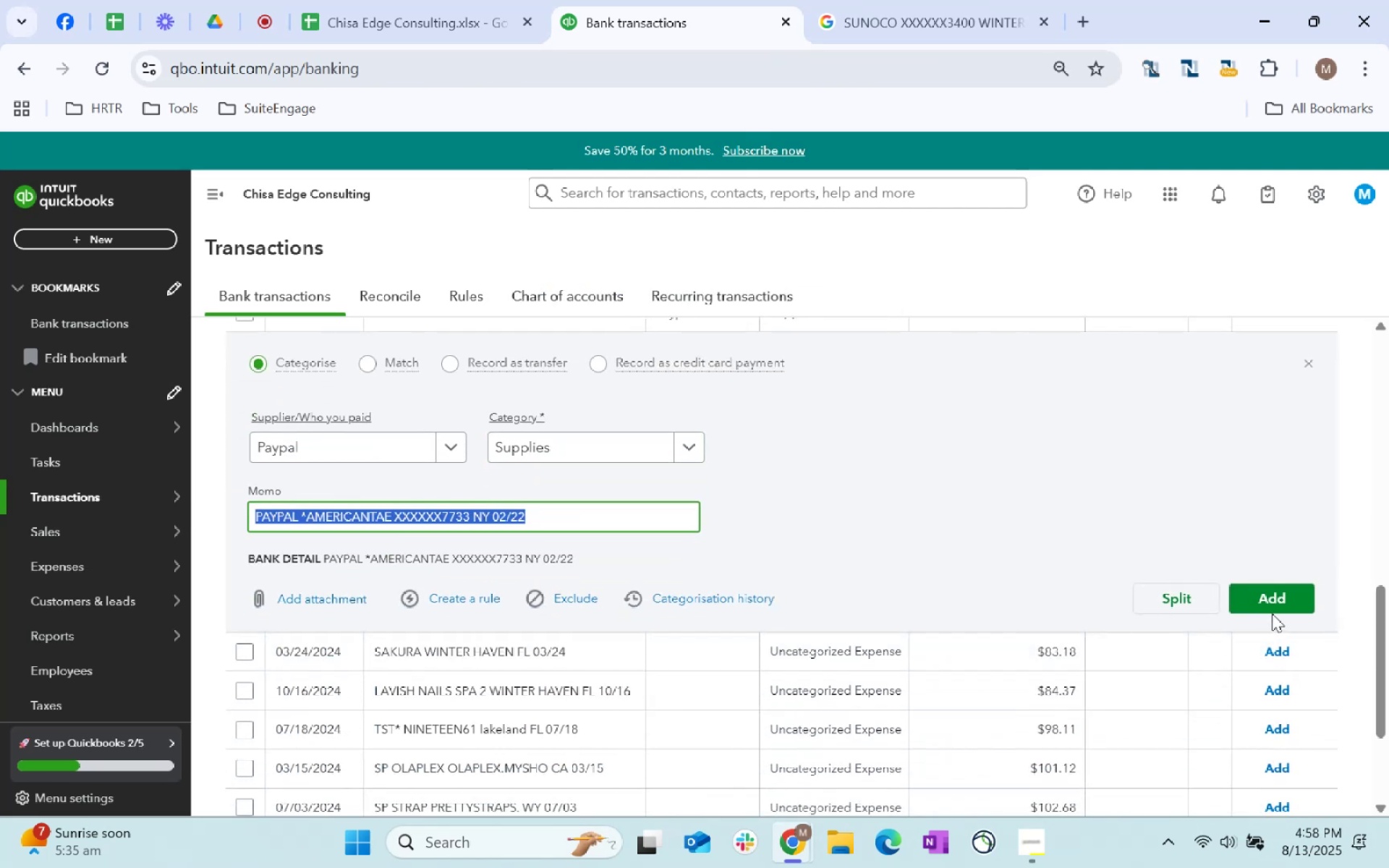 
double_click([1275, 601])
 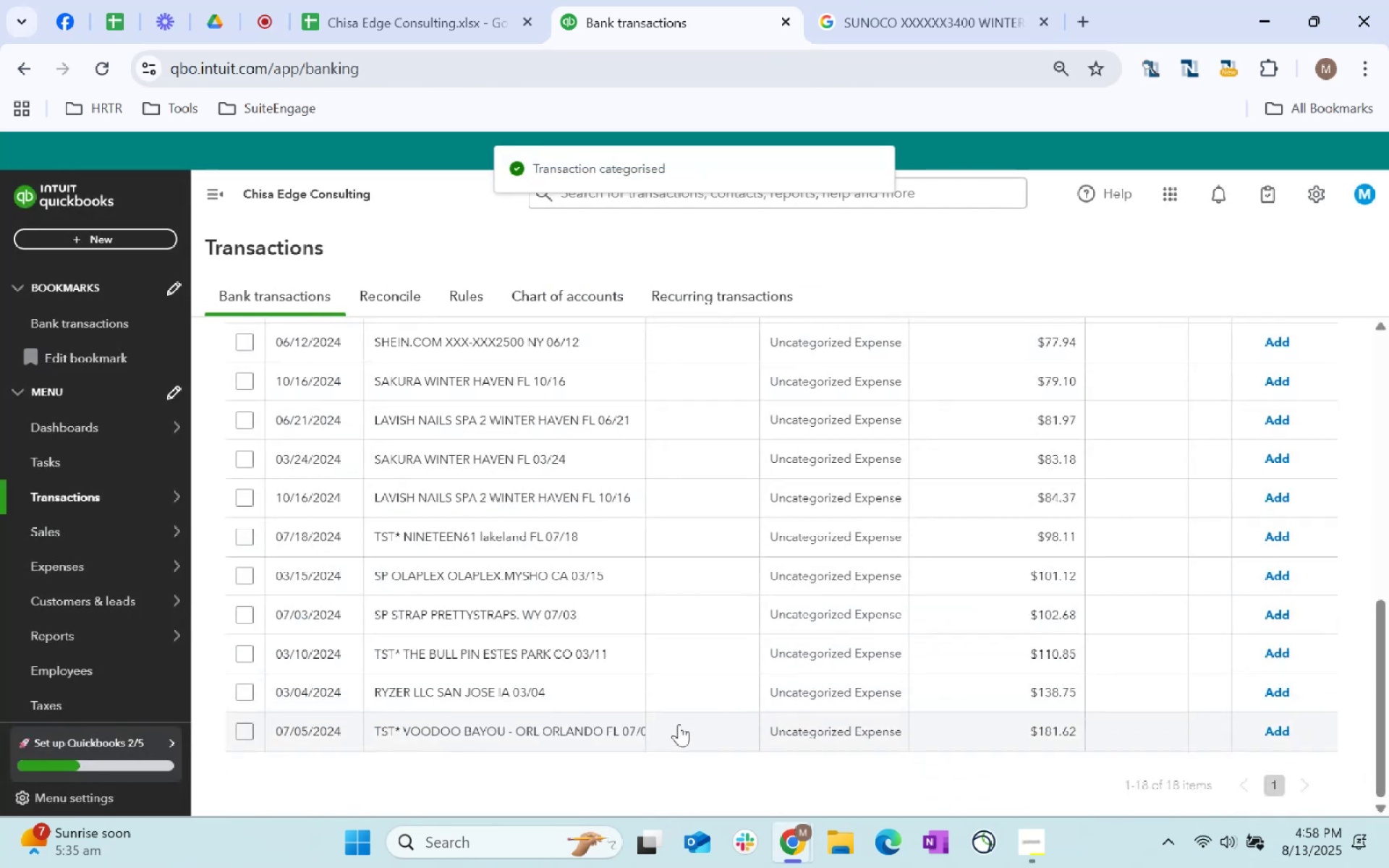 
scroll: coordinate [627, 681], scroll_direction: up, amount: 11.0
 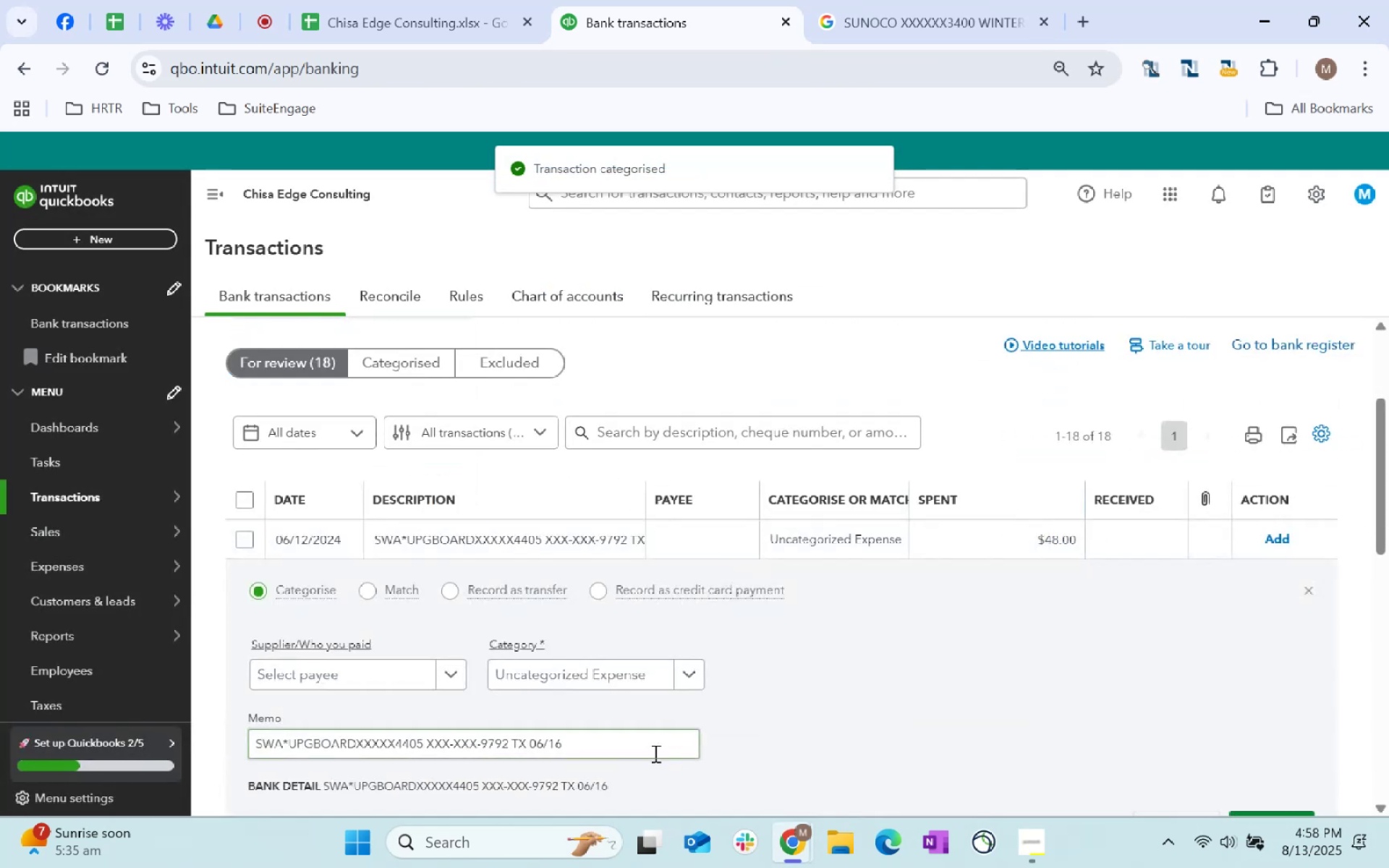 
key(Control+C)
 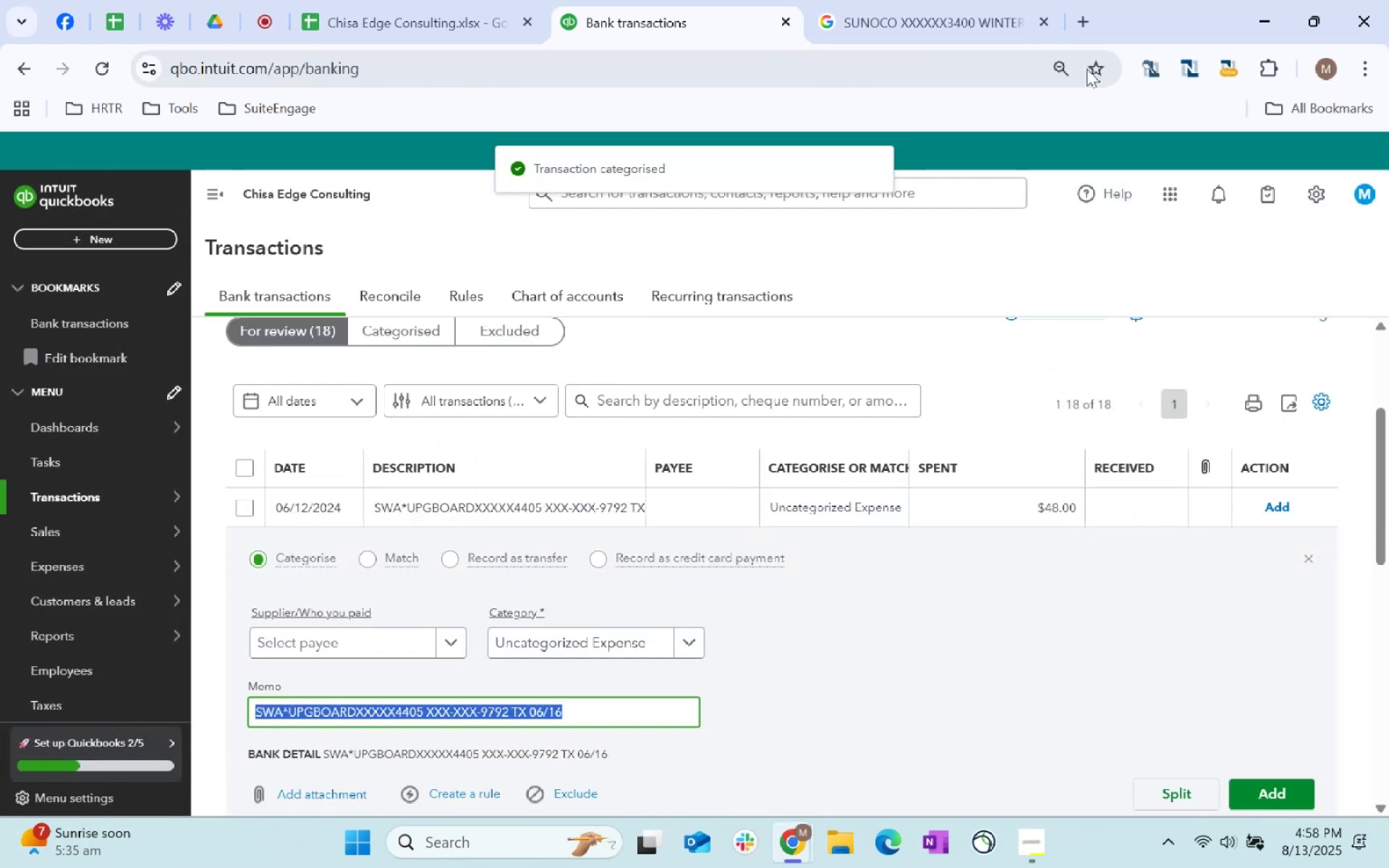 
key(Control+C)
 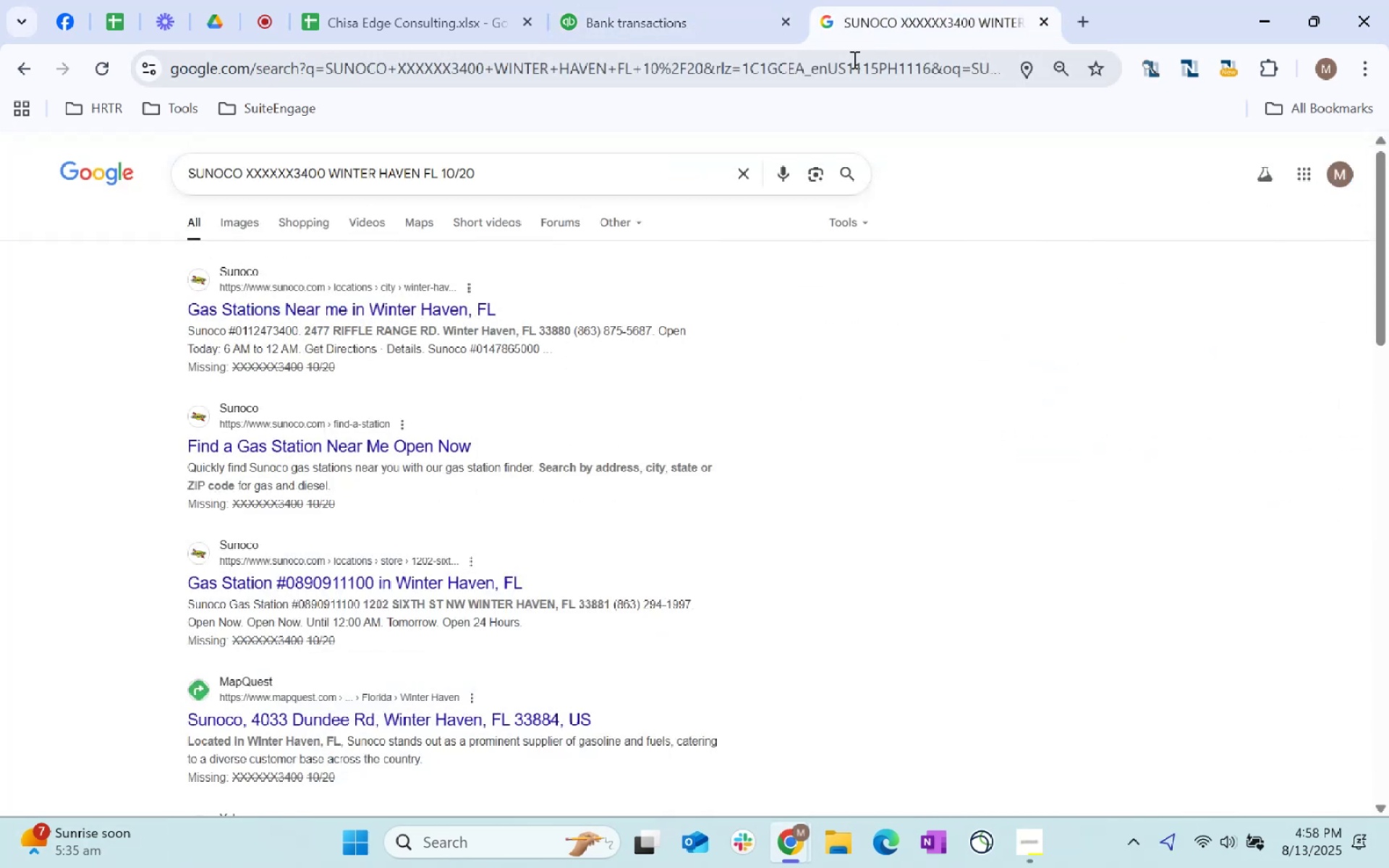 
left_click([844, 80])
 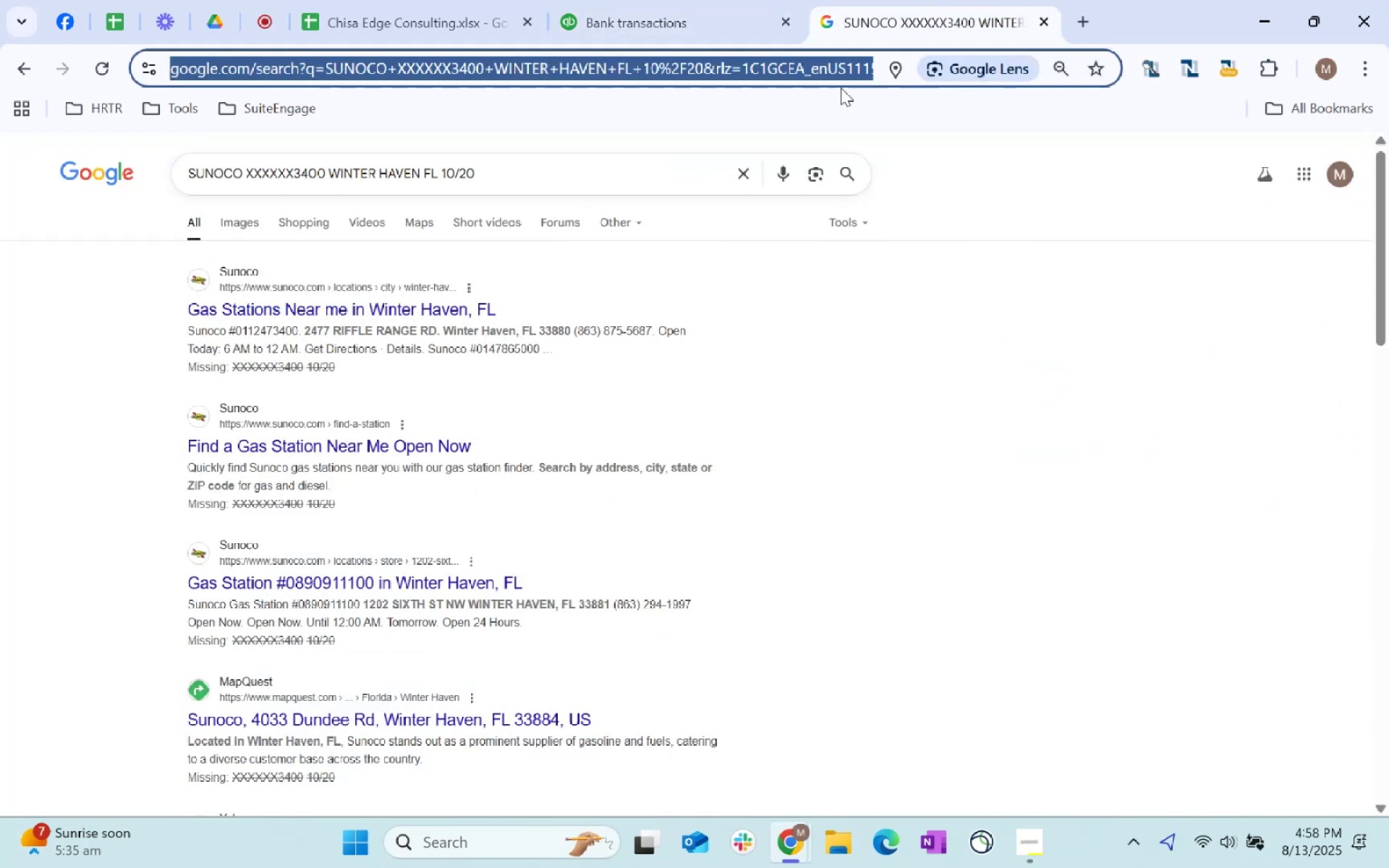 
key(Control+ControlLeft)
 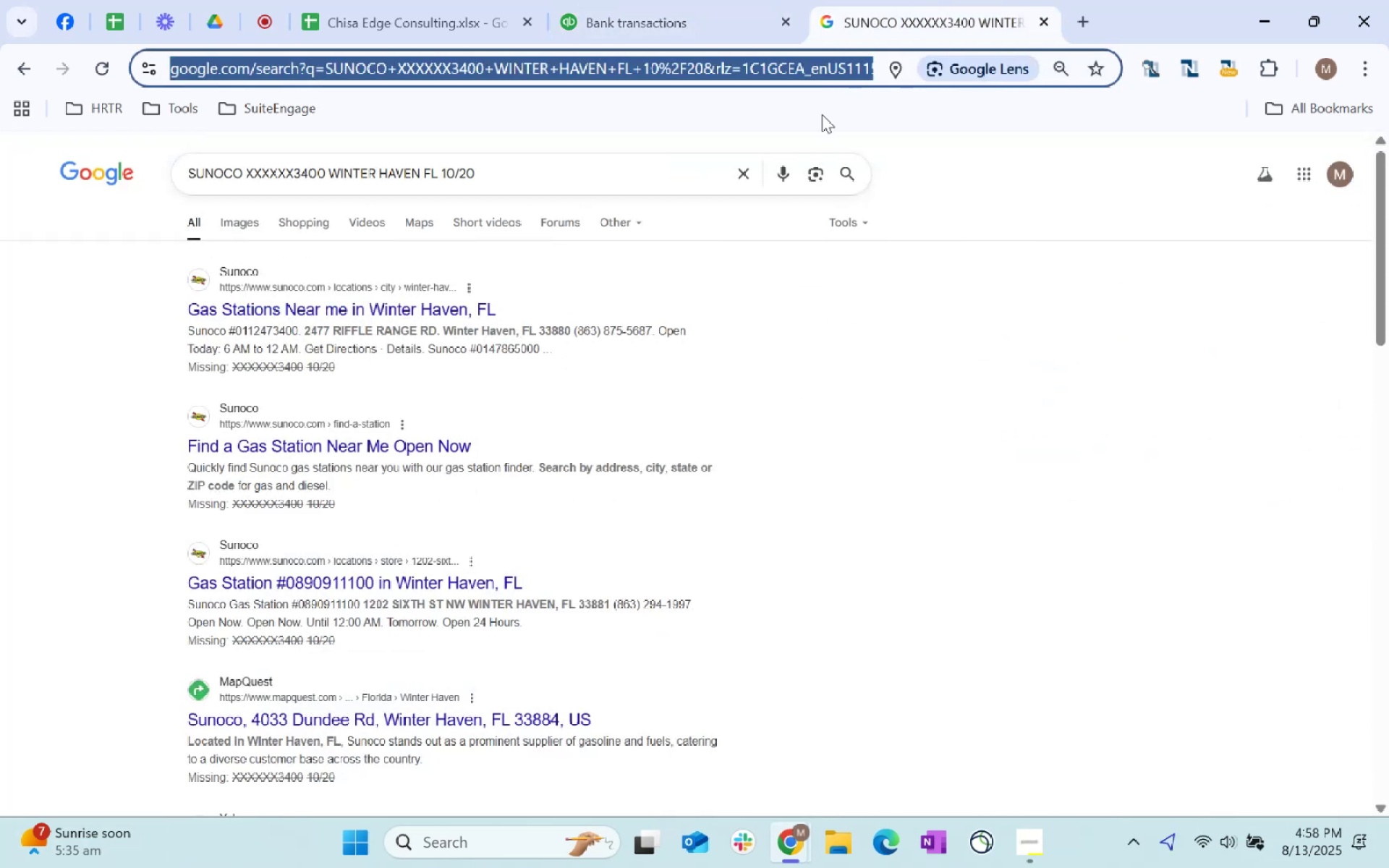 
key(Control+V)
 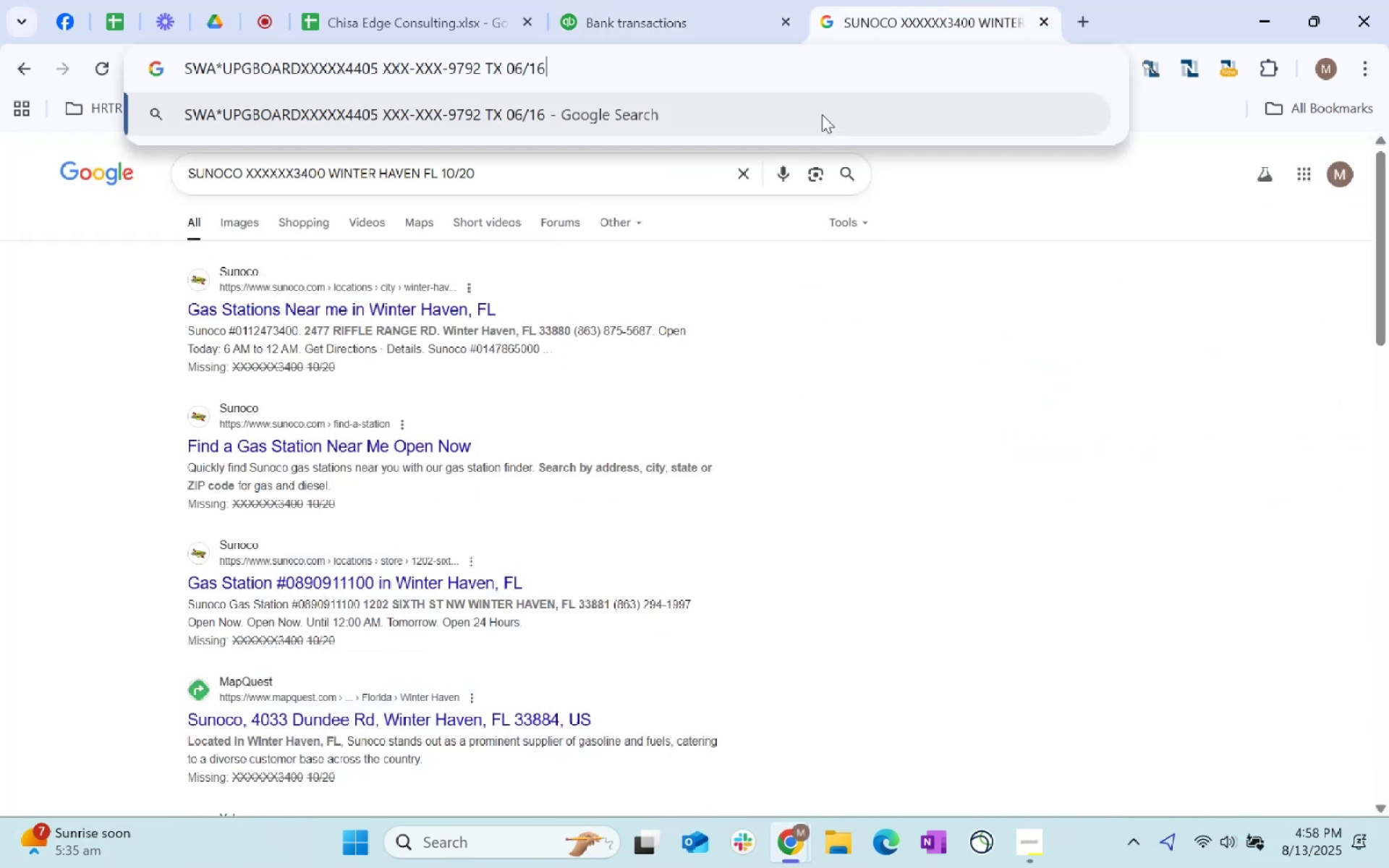 
key(Enter)
 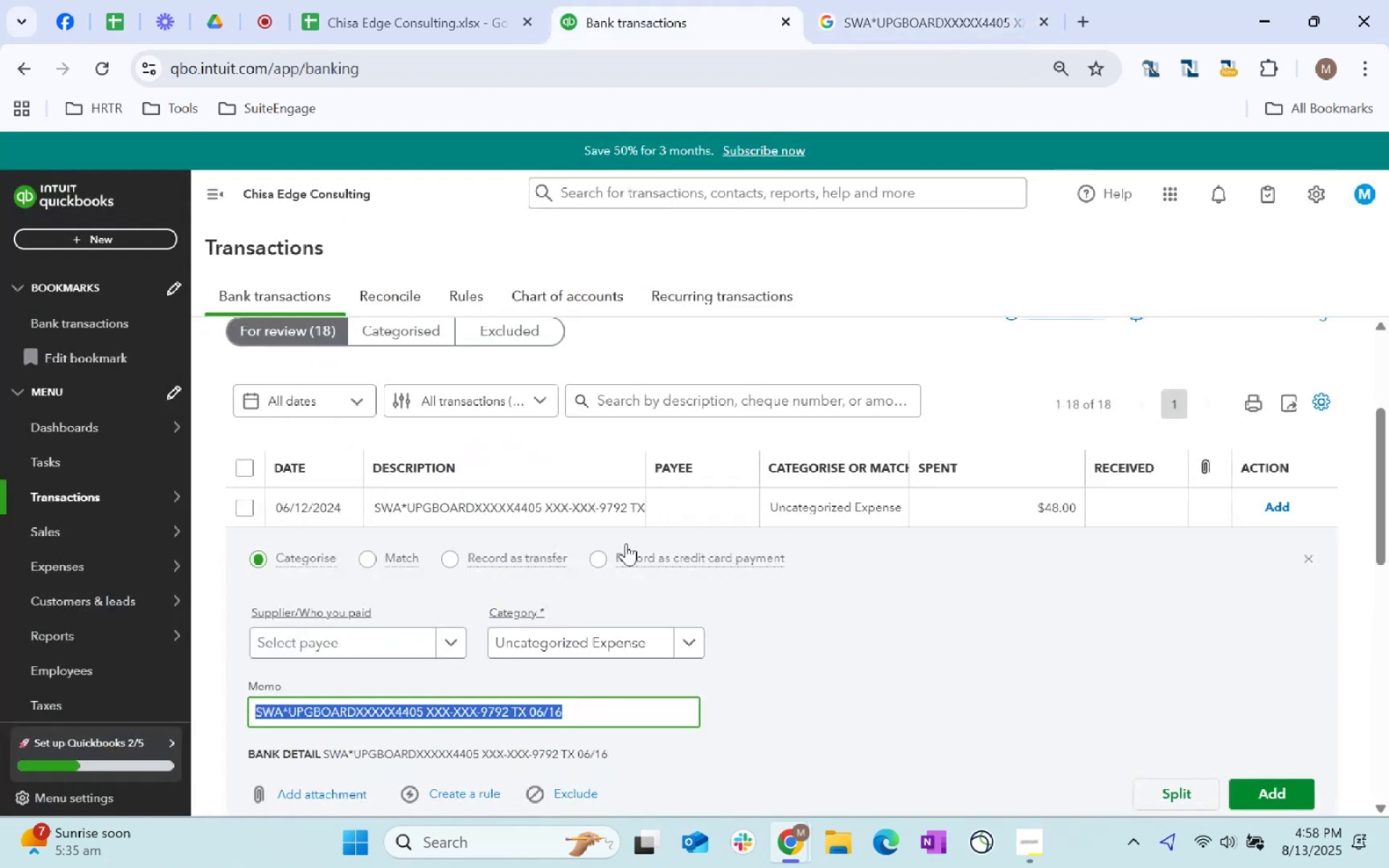 
left_click([388, 636])
 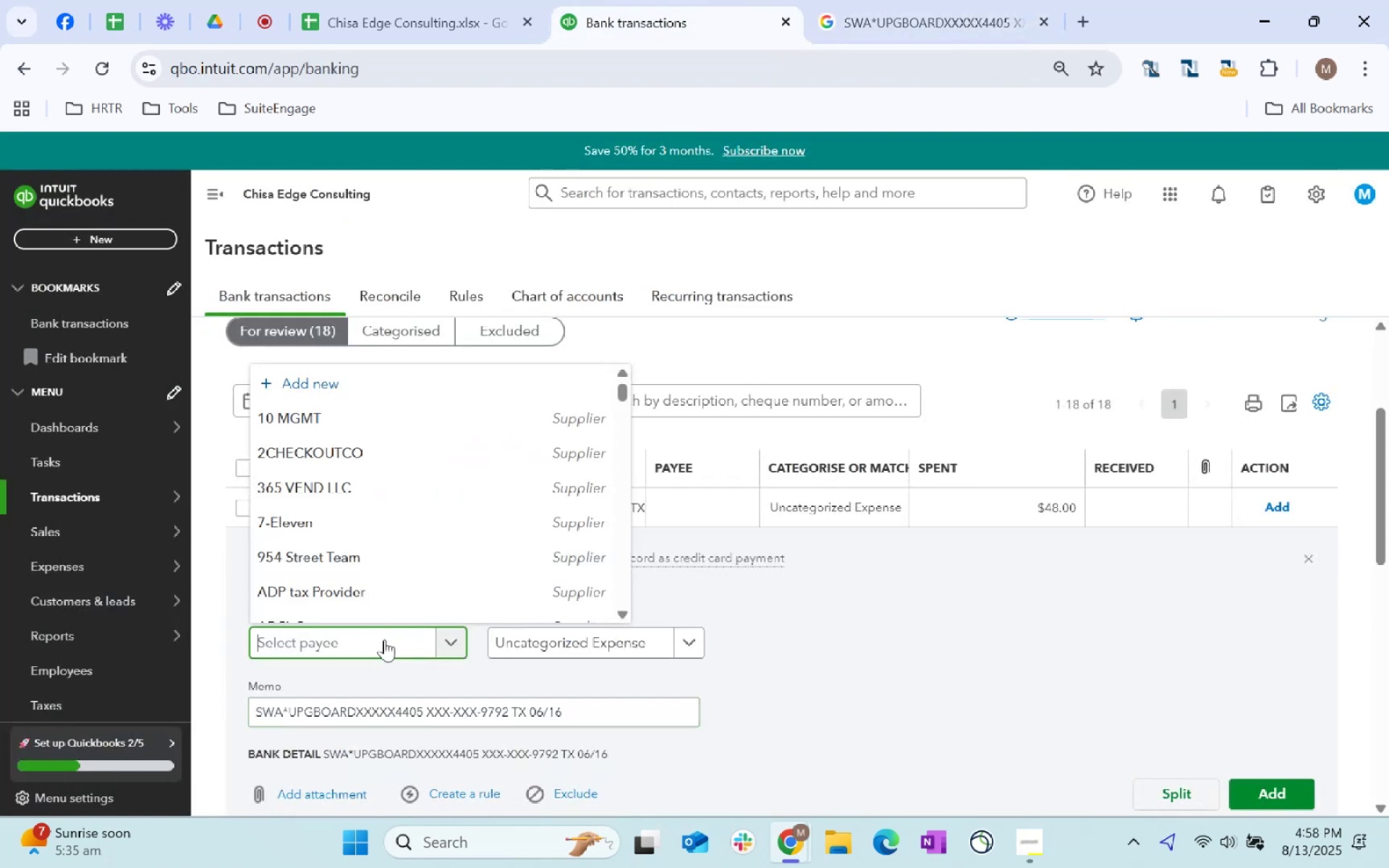 
type(other)
key(Tab)
type(other)
key(Tab)
 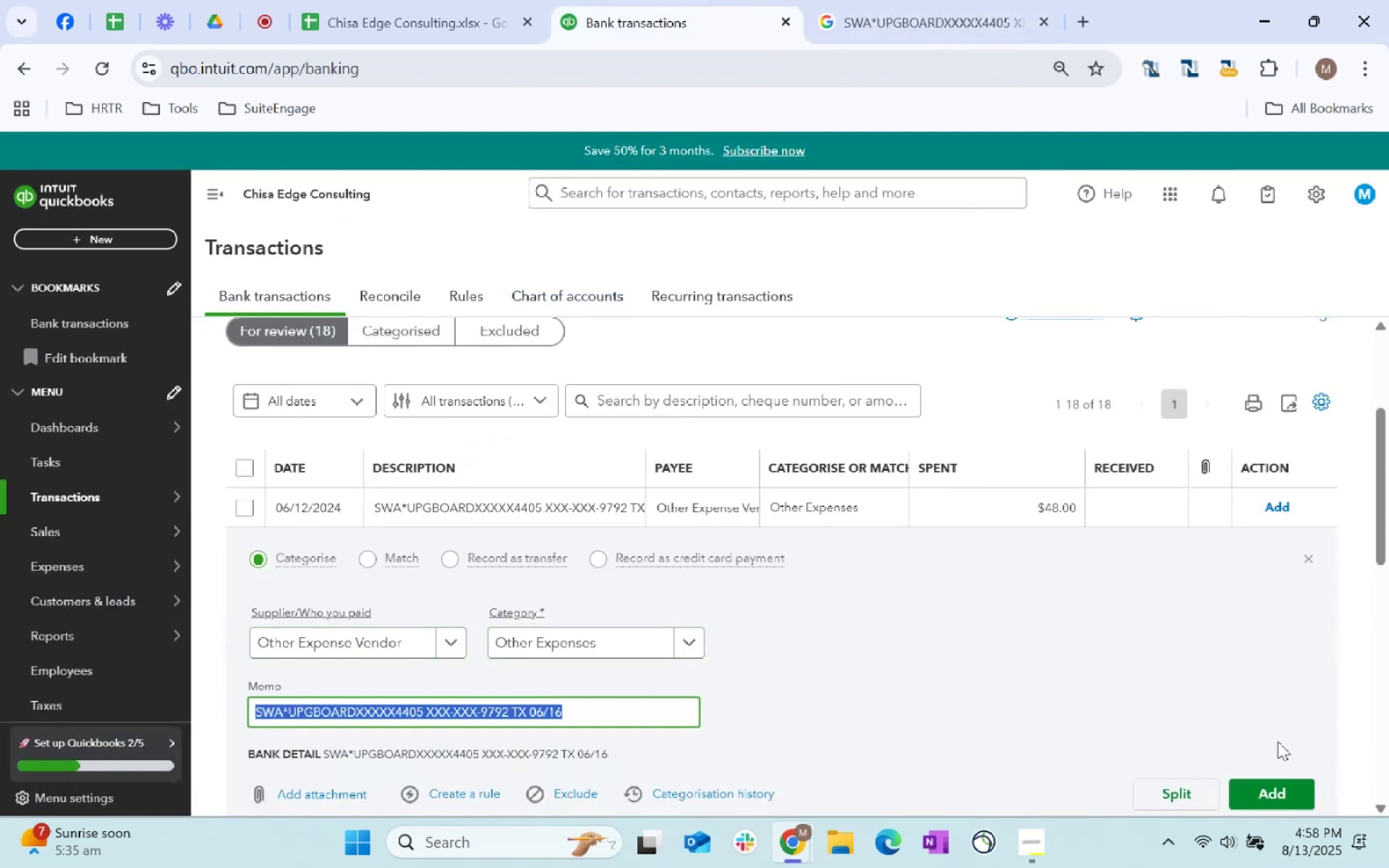 
left_click([1277, 783])
 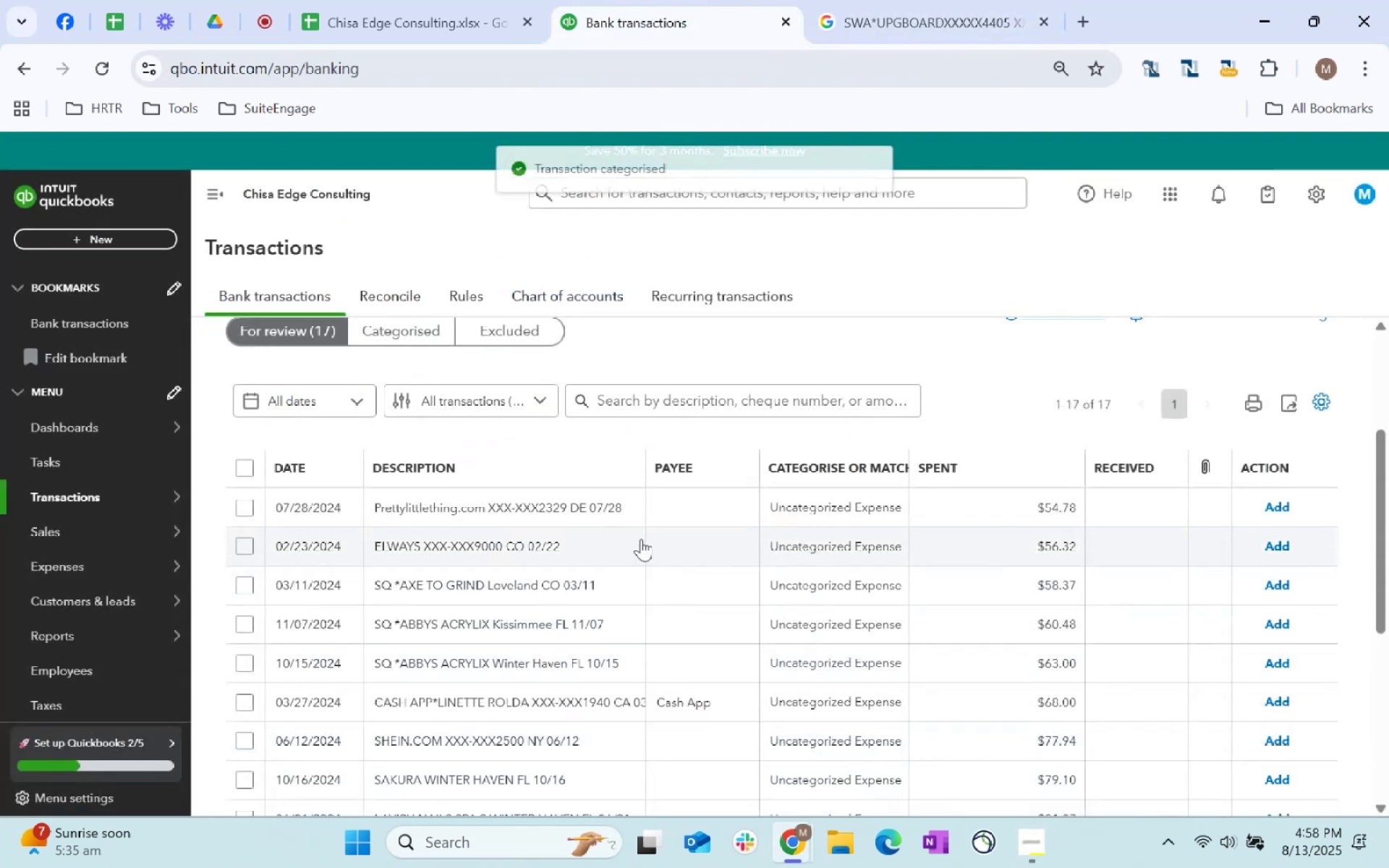 
left_click([522, 522])
 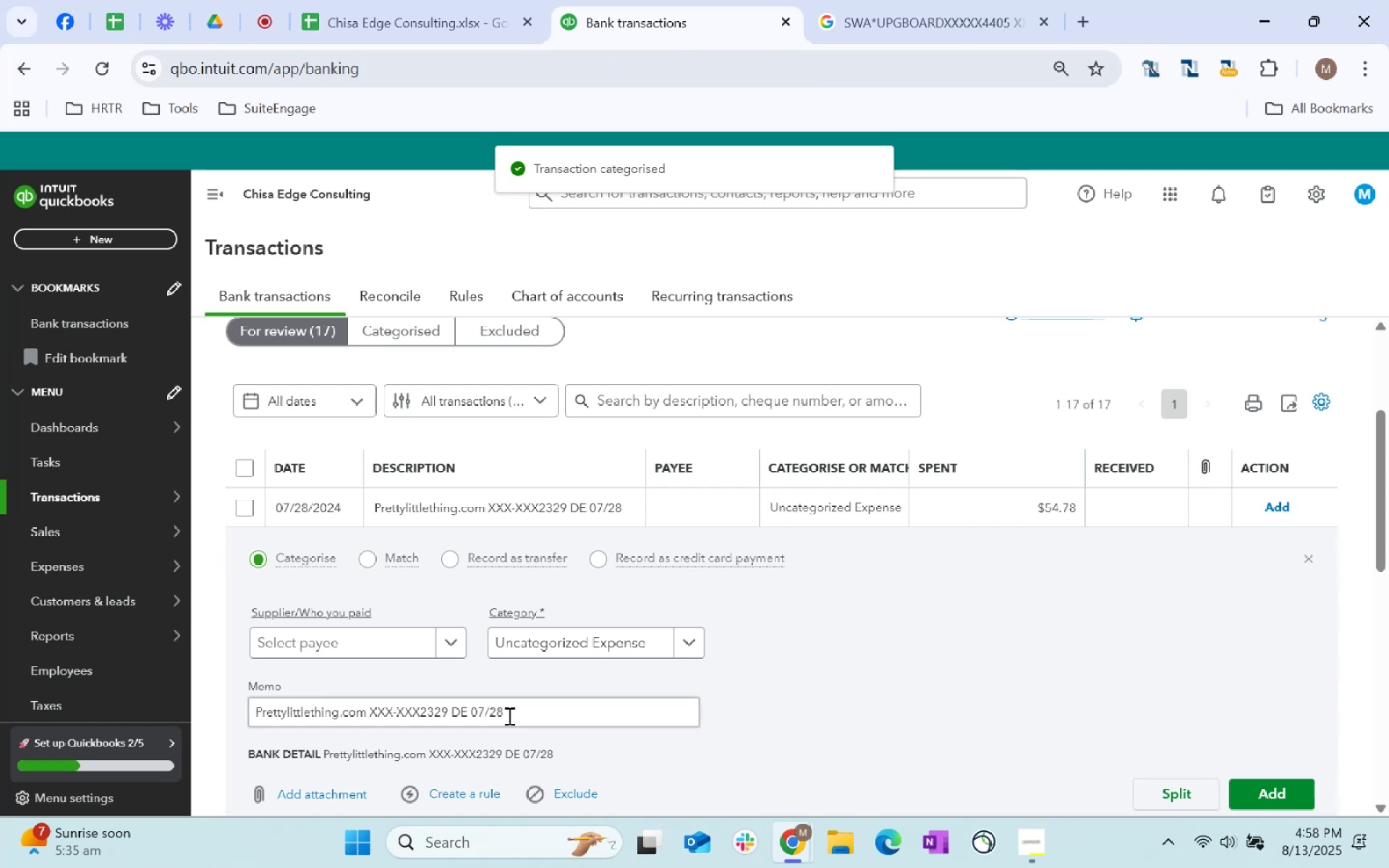 
key(Control+C)
 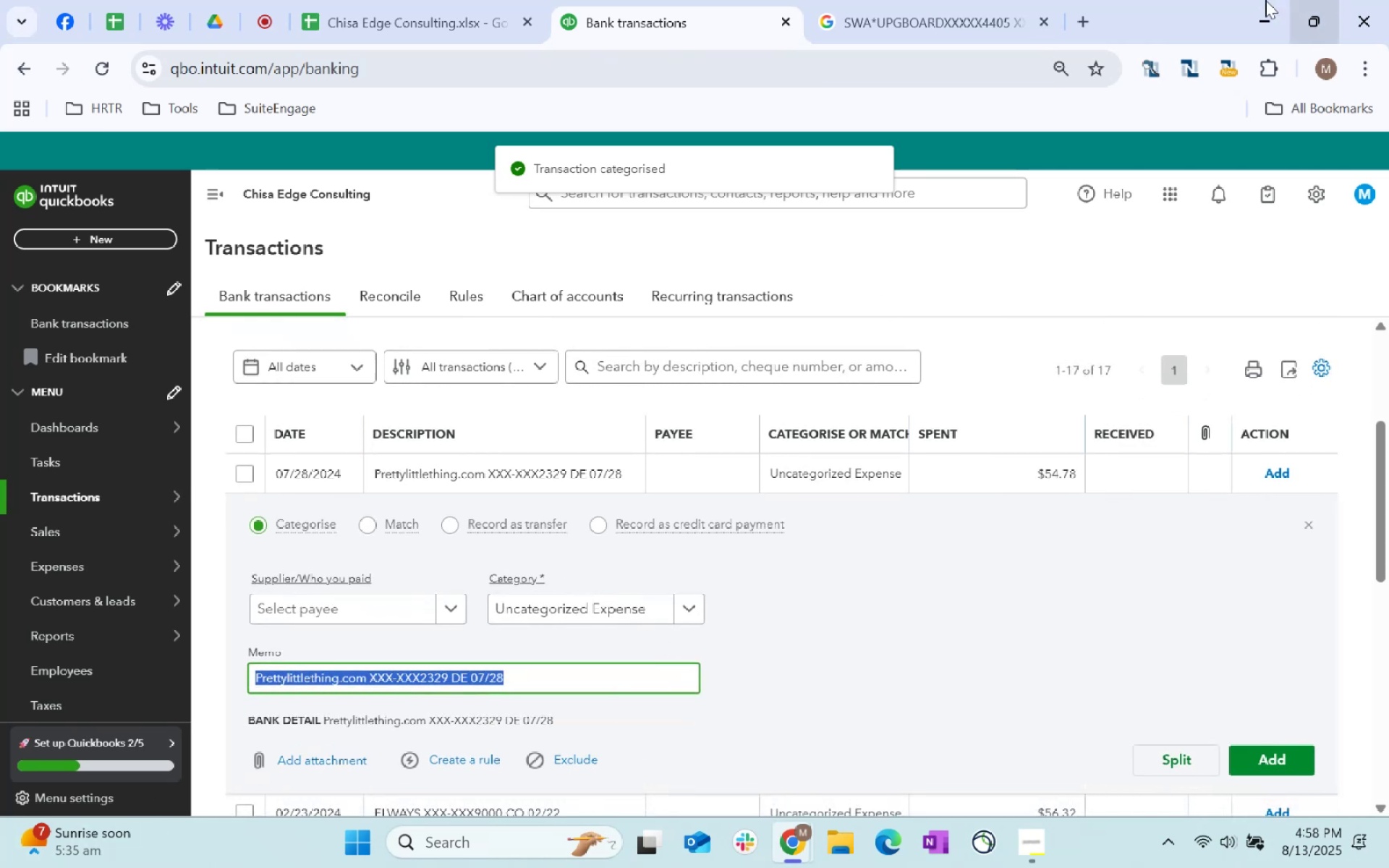 
key(Control+C)
 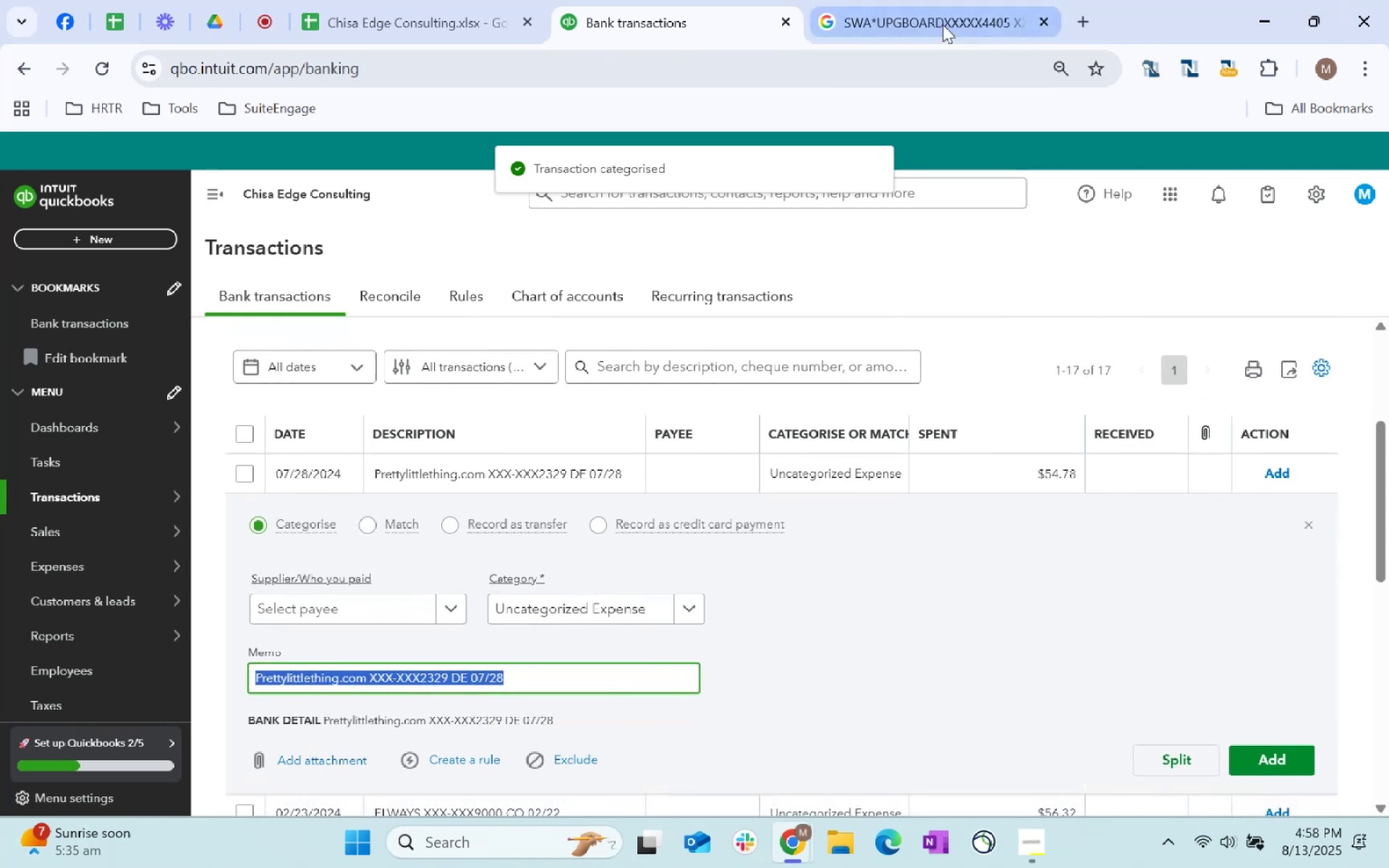 
left_click([907, 12])
 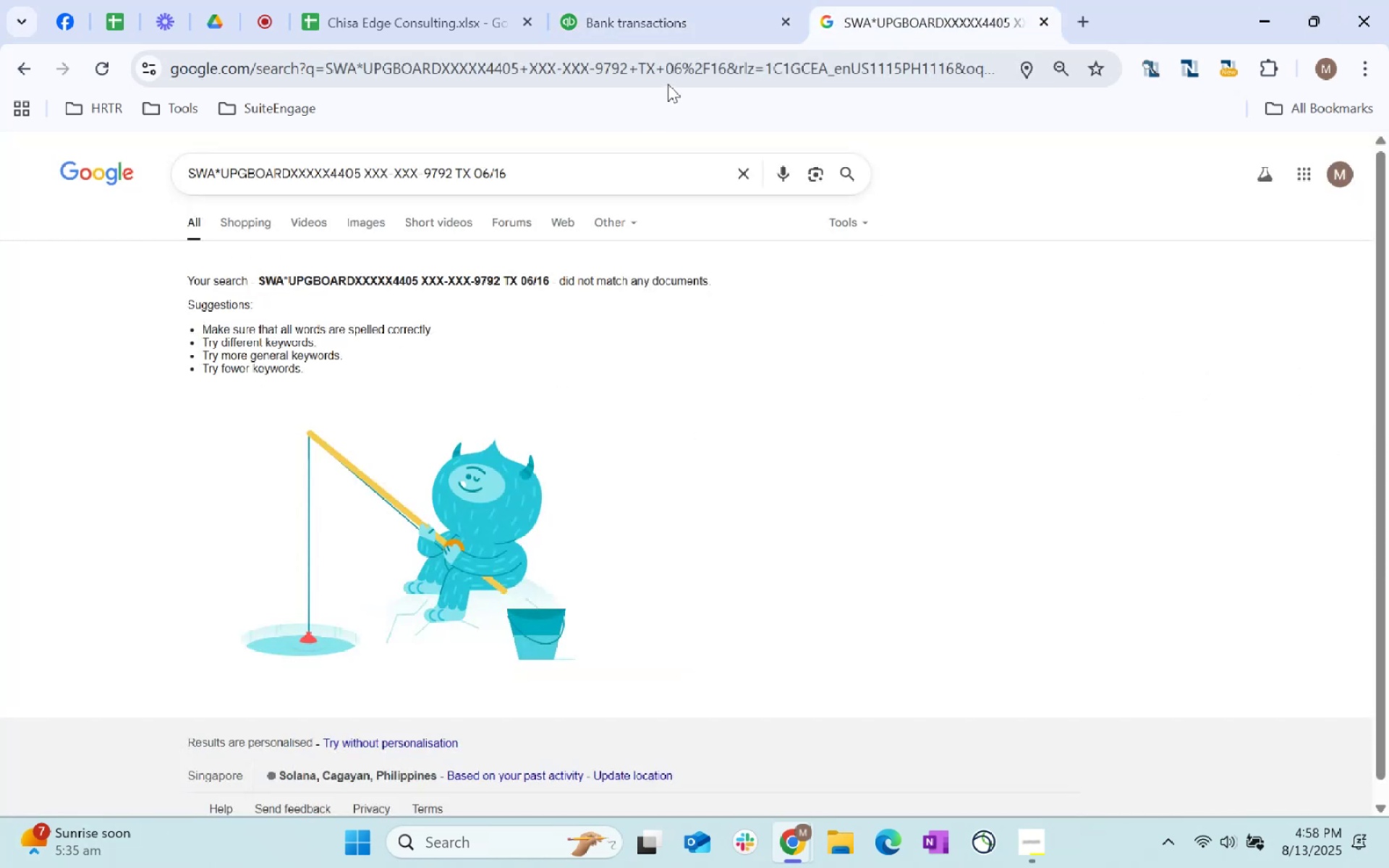 
key(Control+ControlLeft)
 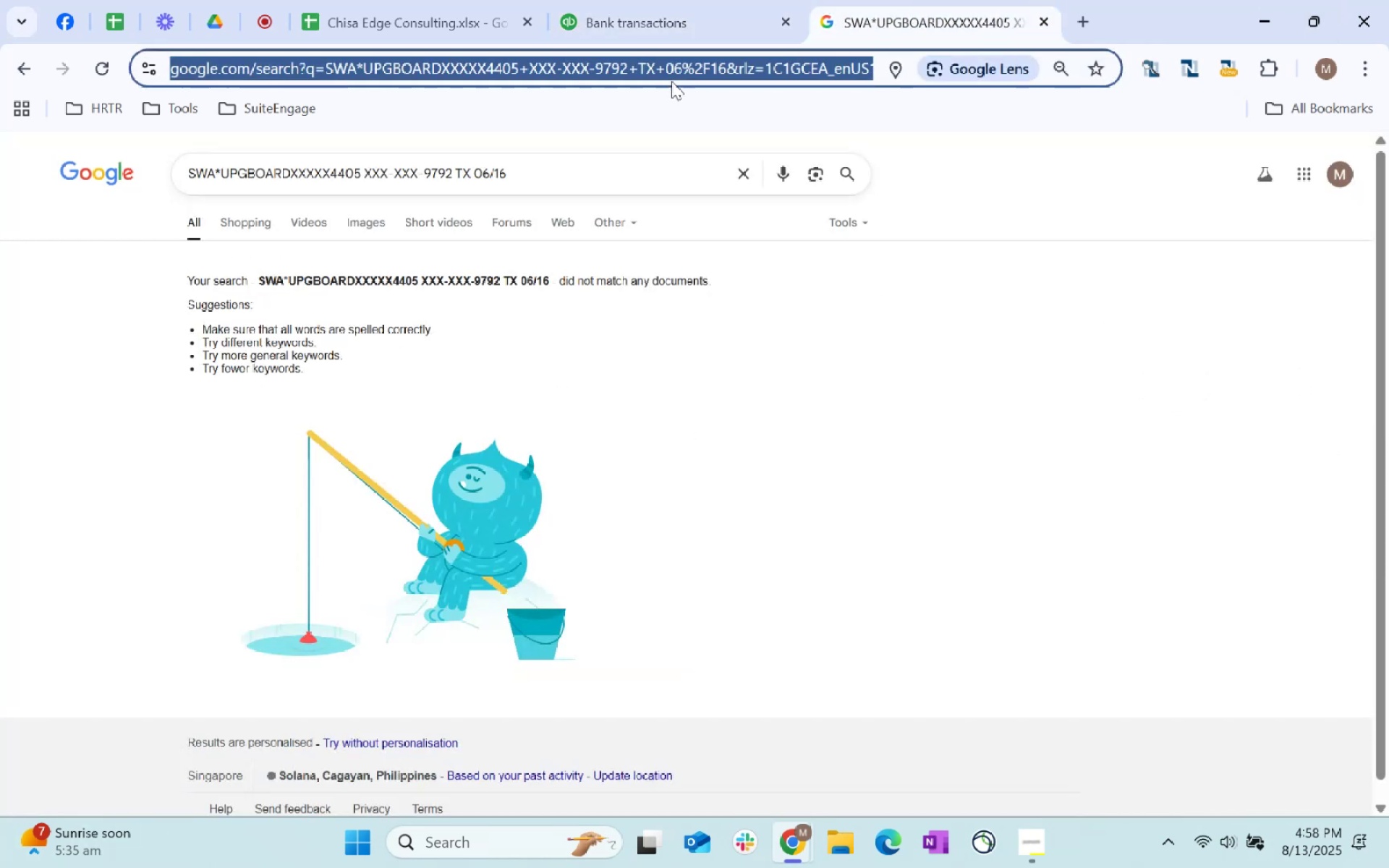 
key(Control+V)
 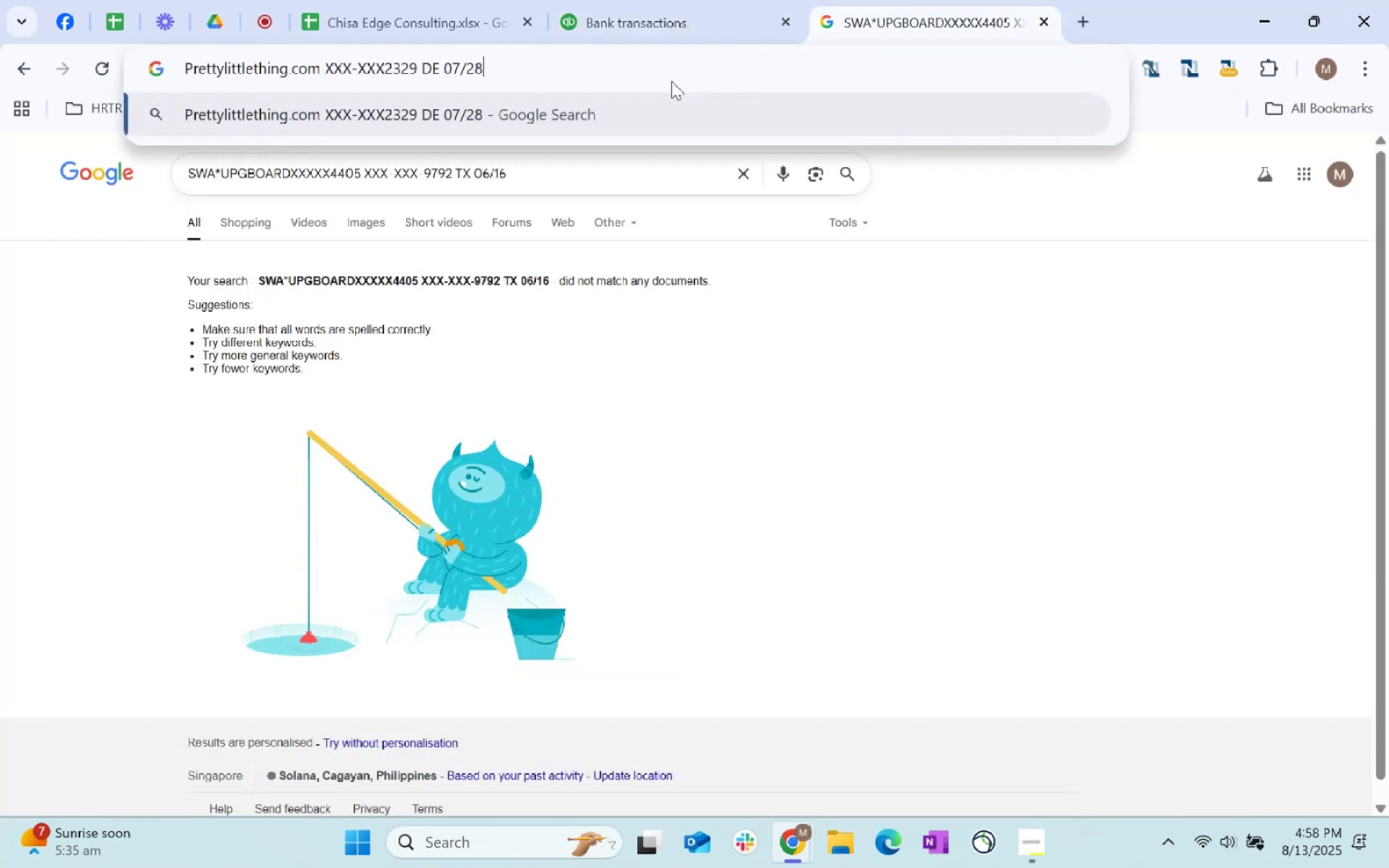 
key(Enter)
 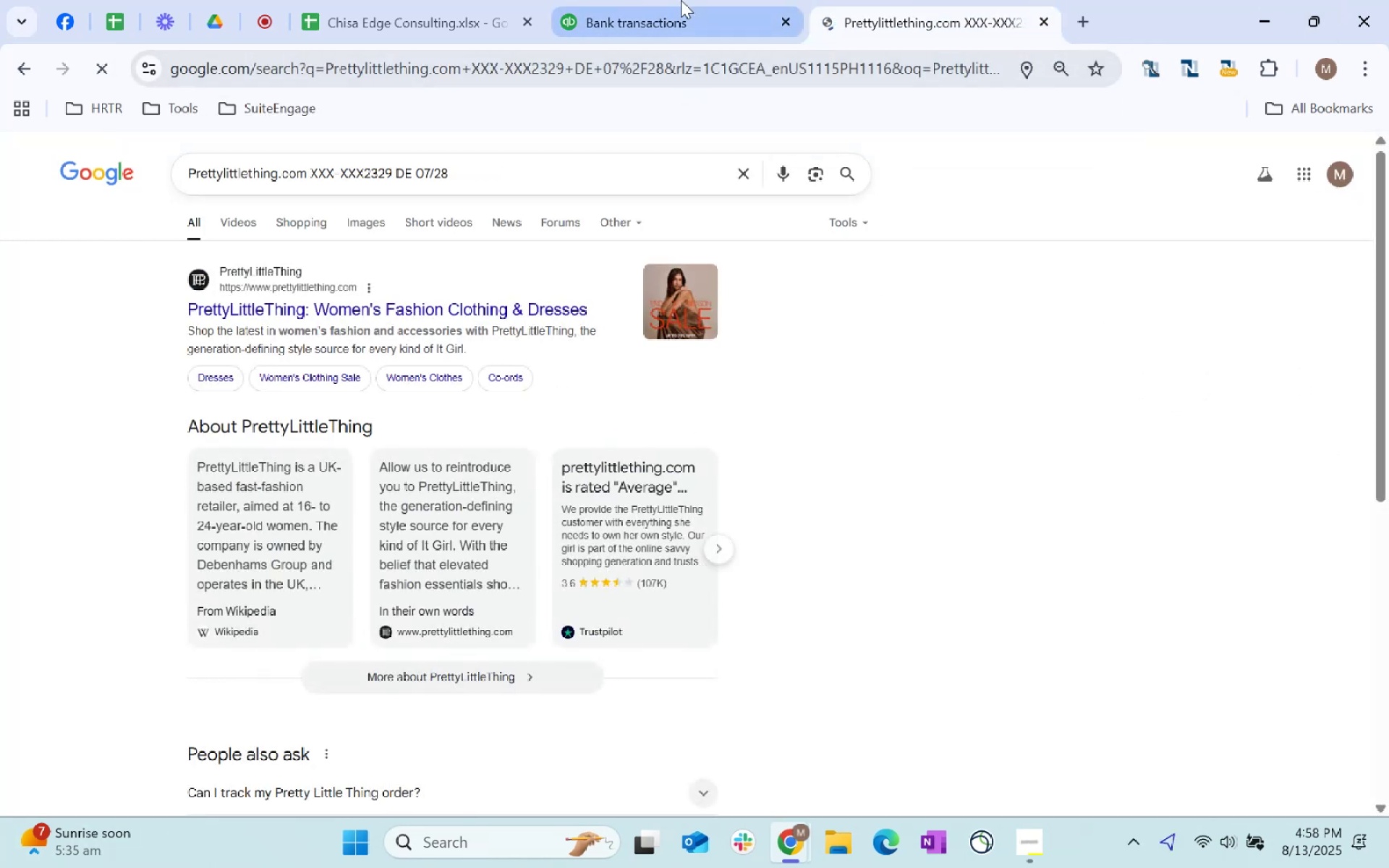 
left_click([681, 0])
 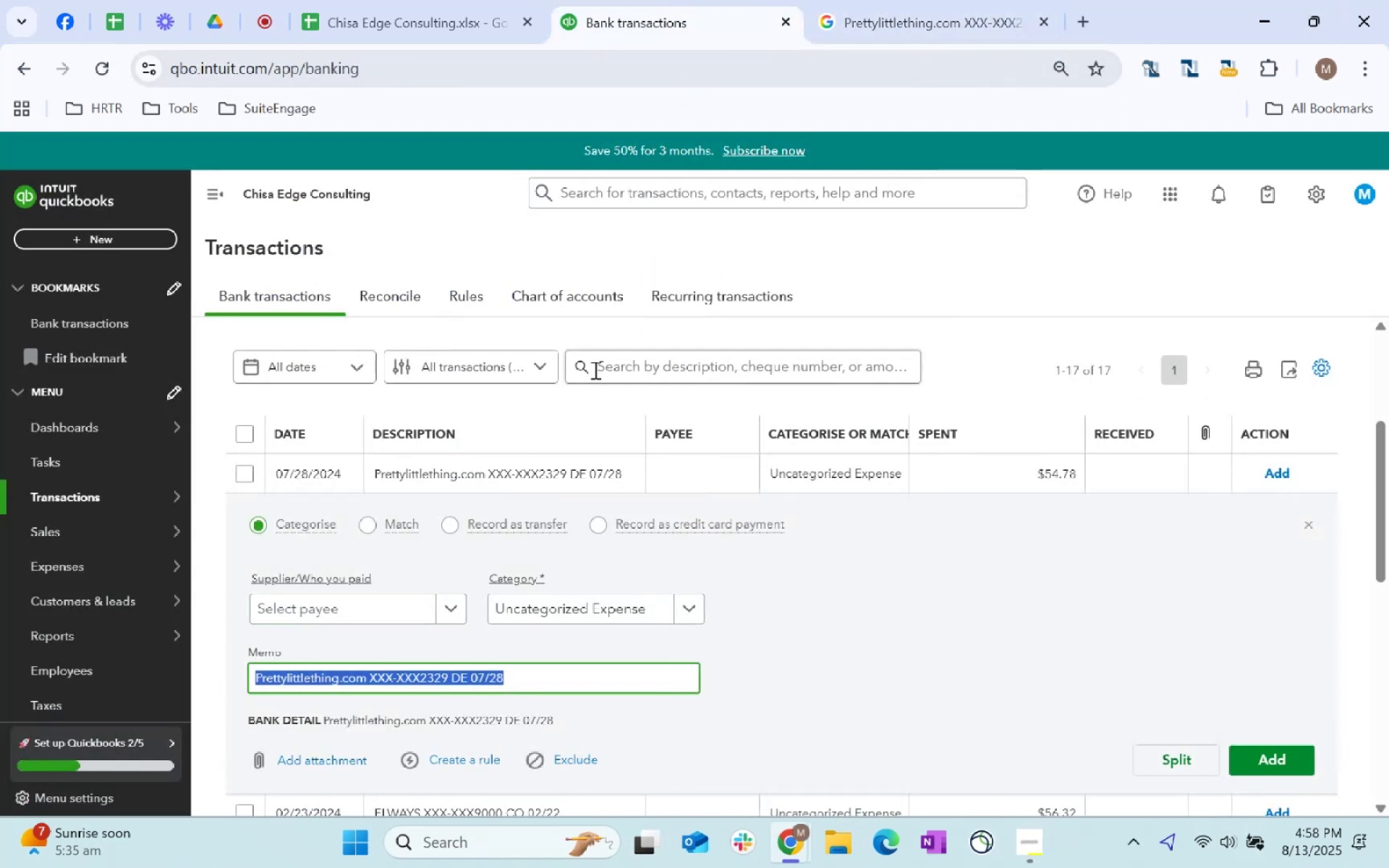 
left_click([360, 609])
 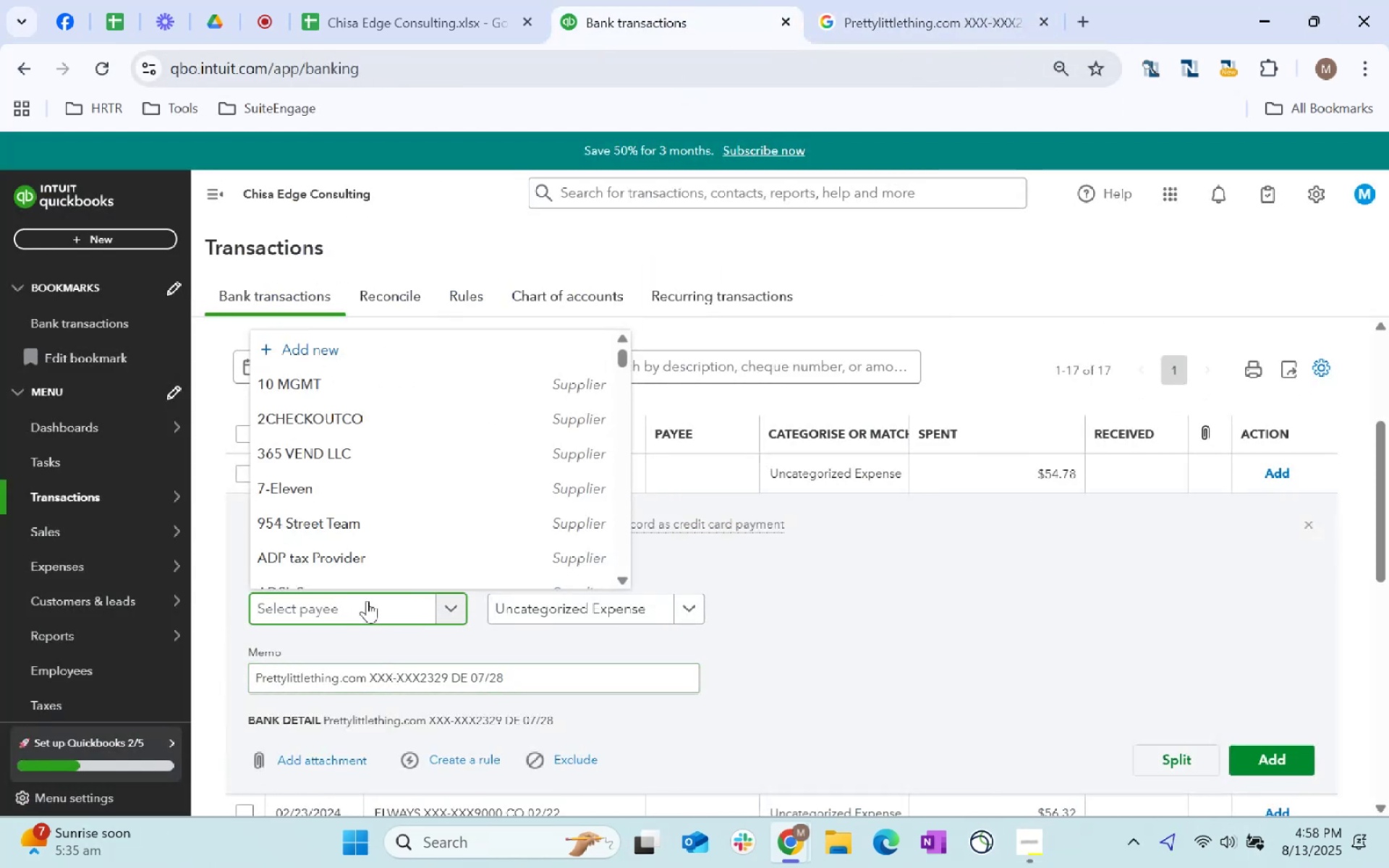 
type(ther)
key(Backspace)
key(Backspace)
key(Backspace)
key(Backspace)
key(Backspace)
key(Backspace)
type(to)
key(Backspace)
key(Backspace)
type(other)
key(Tab)
type(employee)
 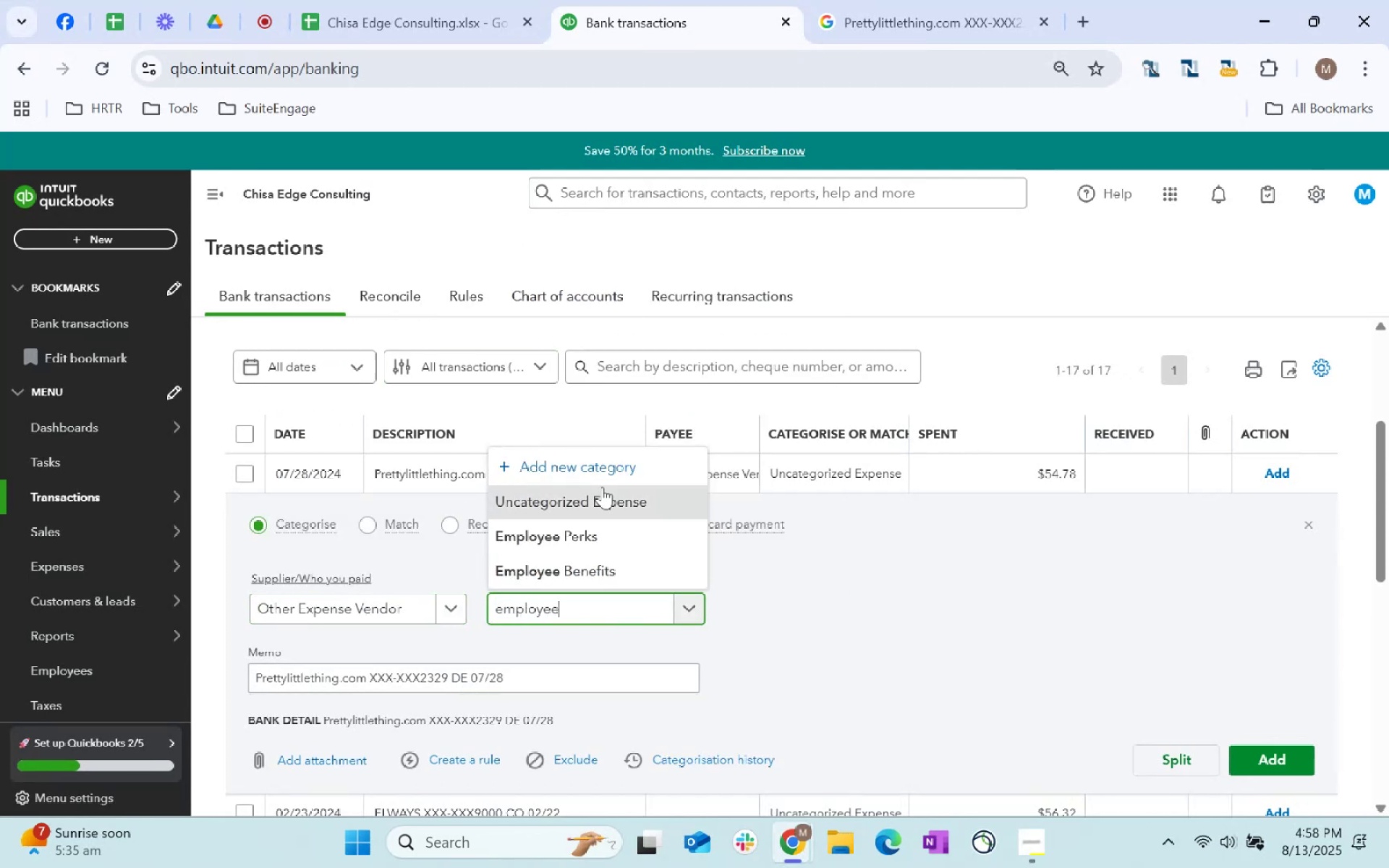 
left_click([611, 527])
 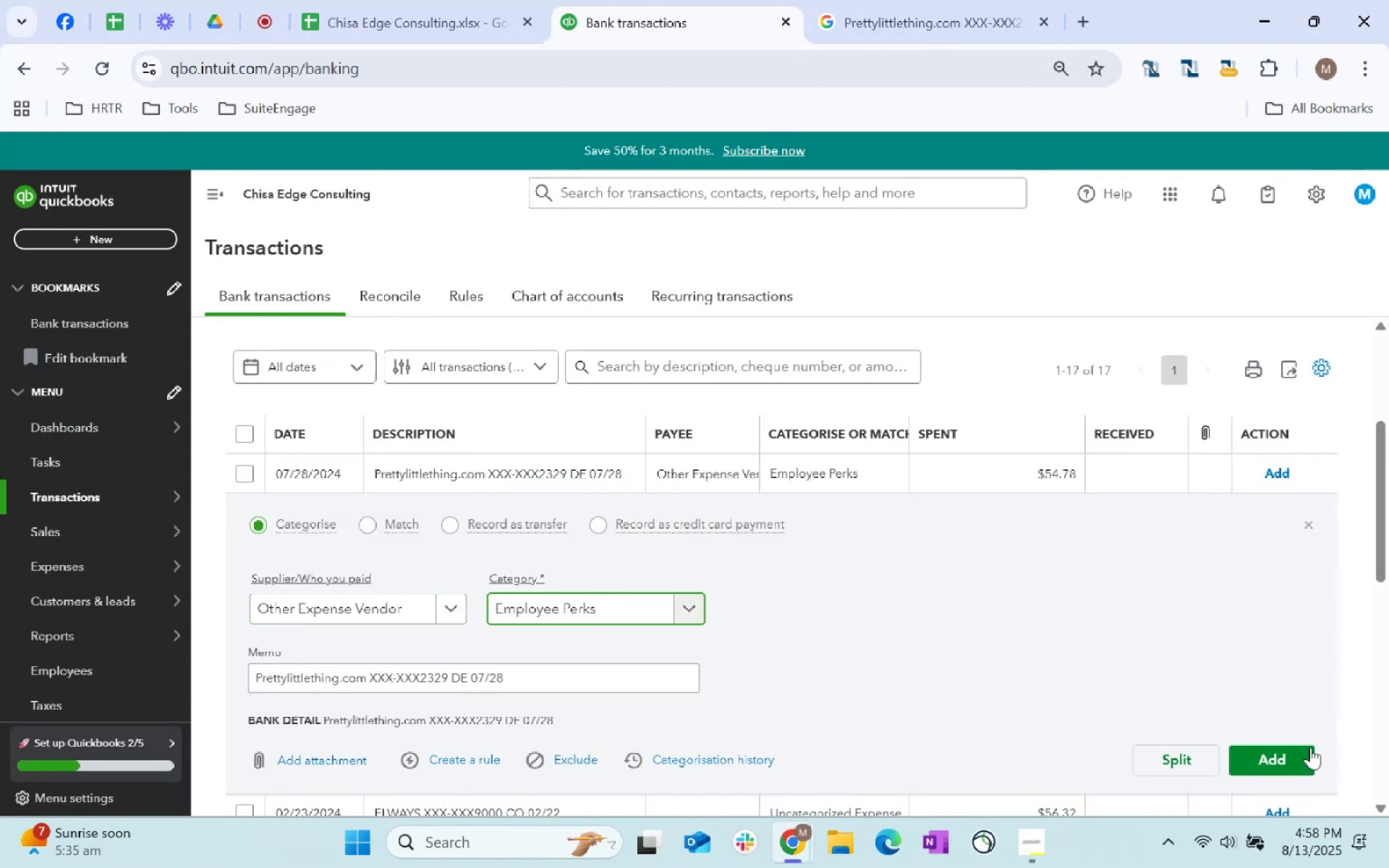 
left_click([1284, 742])
 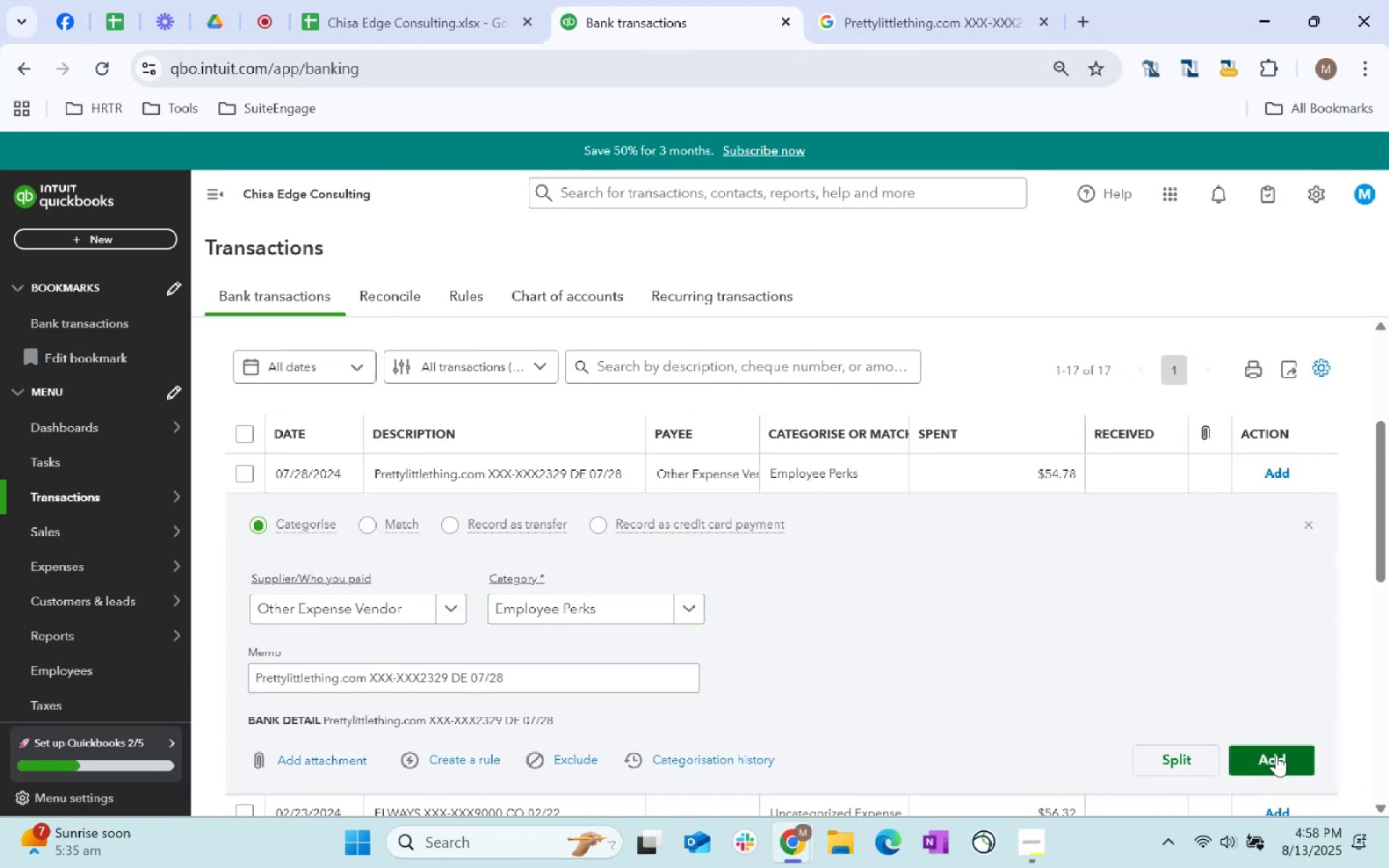 
left_click([1273, 765])
 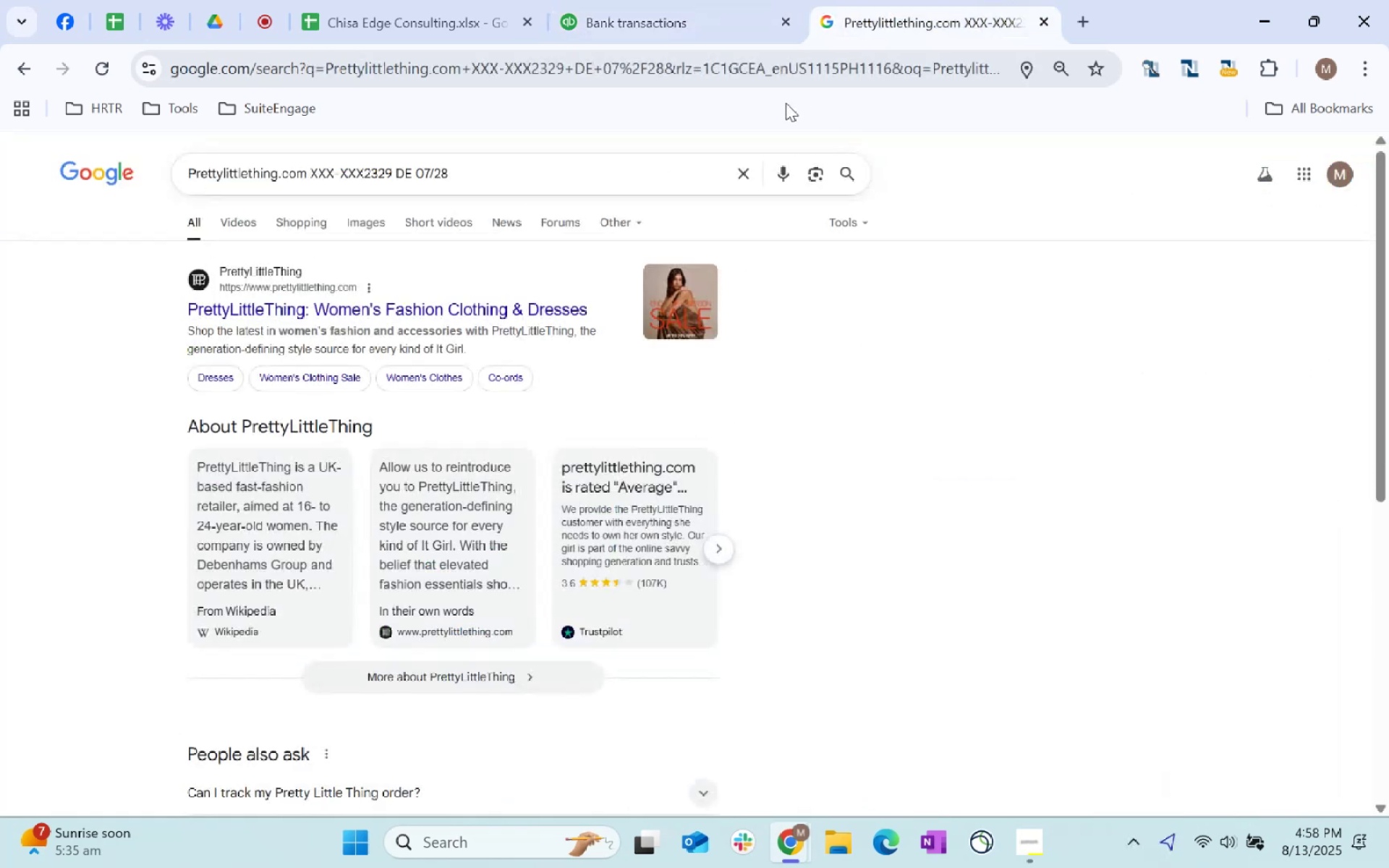 
wait(5.72)
 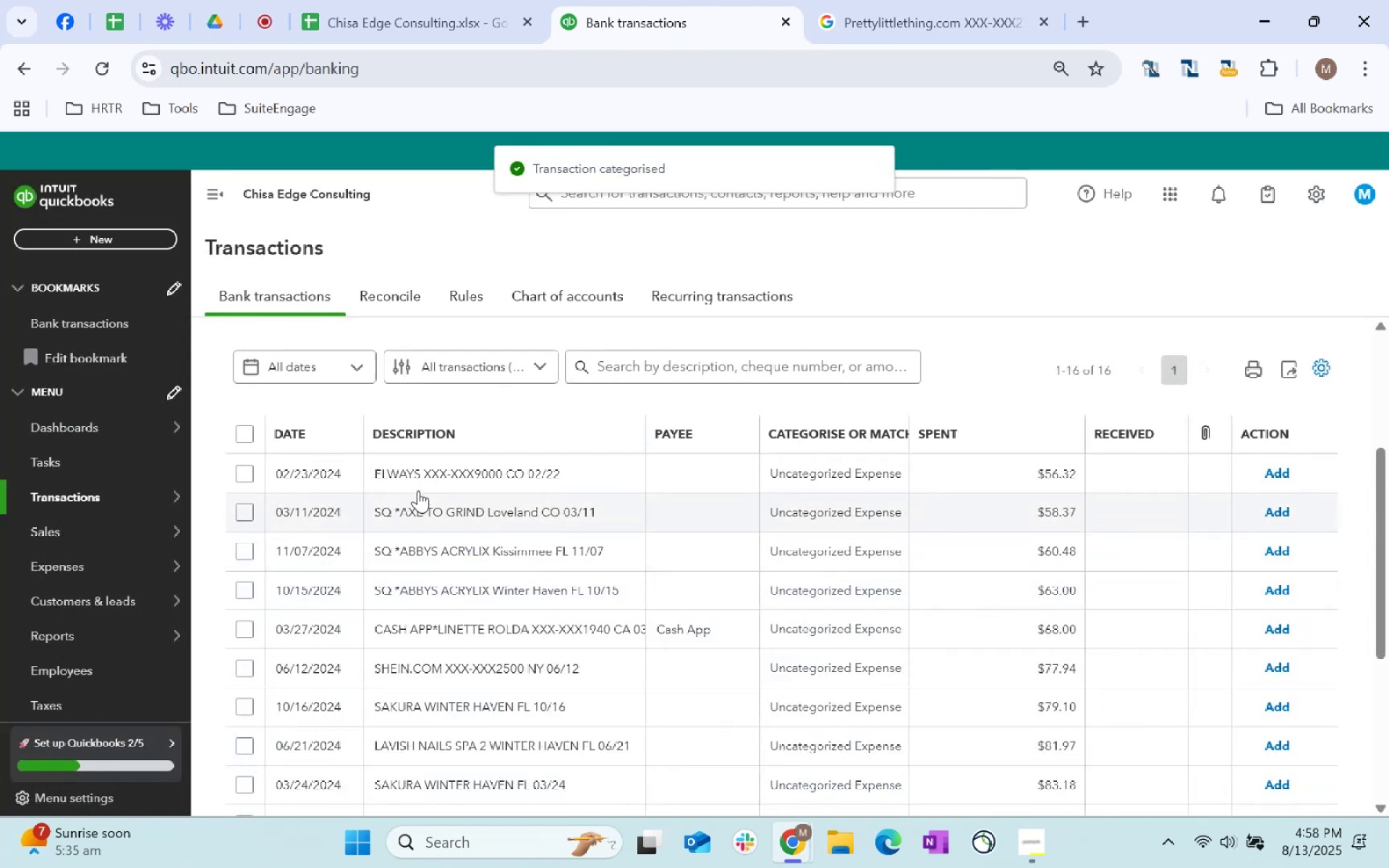 
type(elways)
 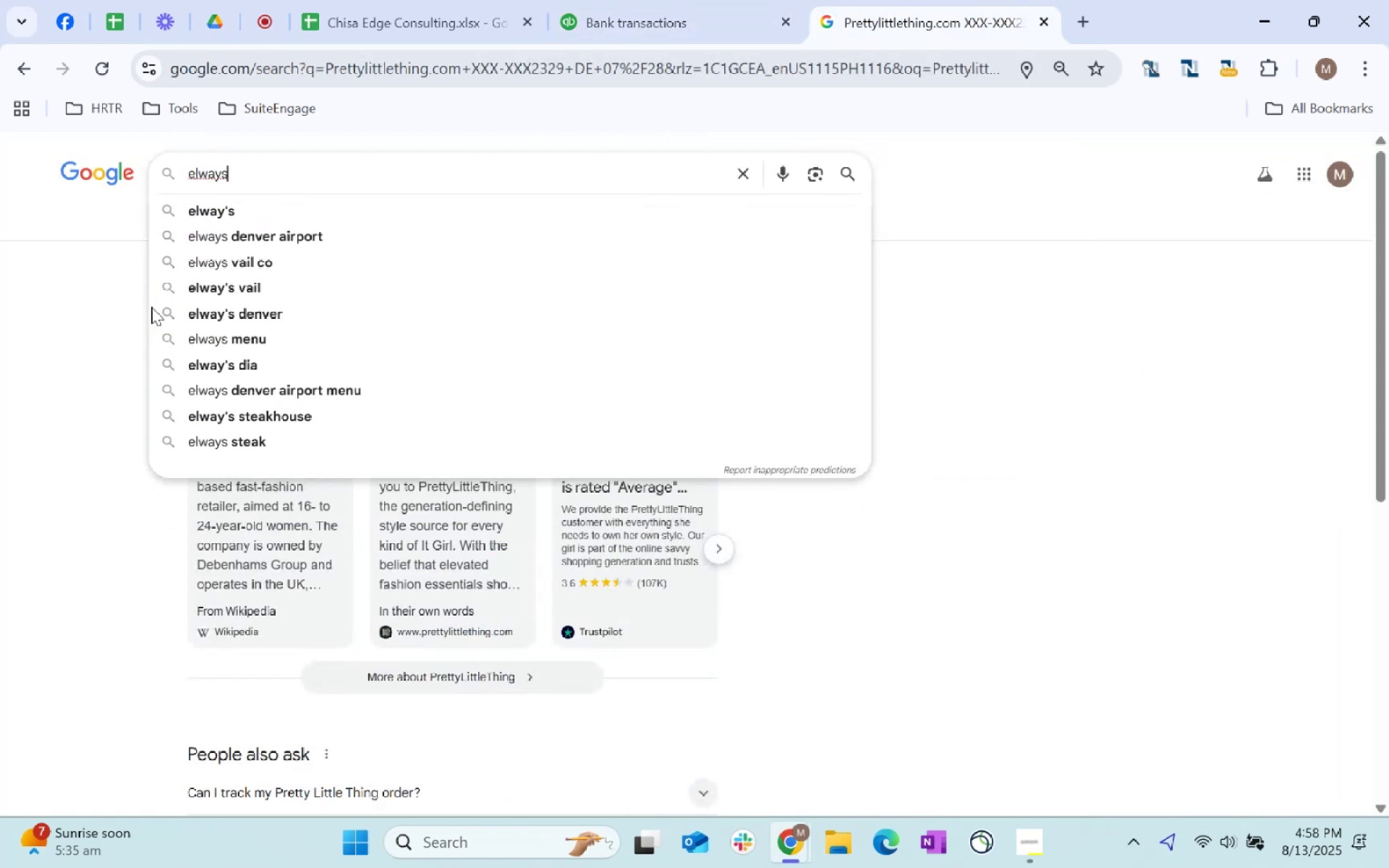 
key(Enter)
 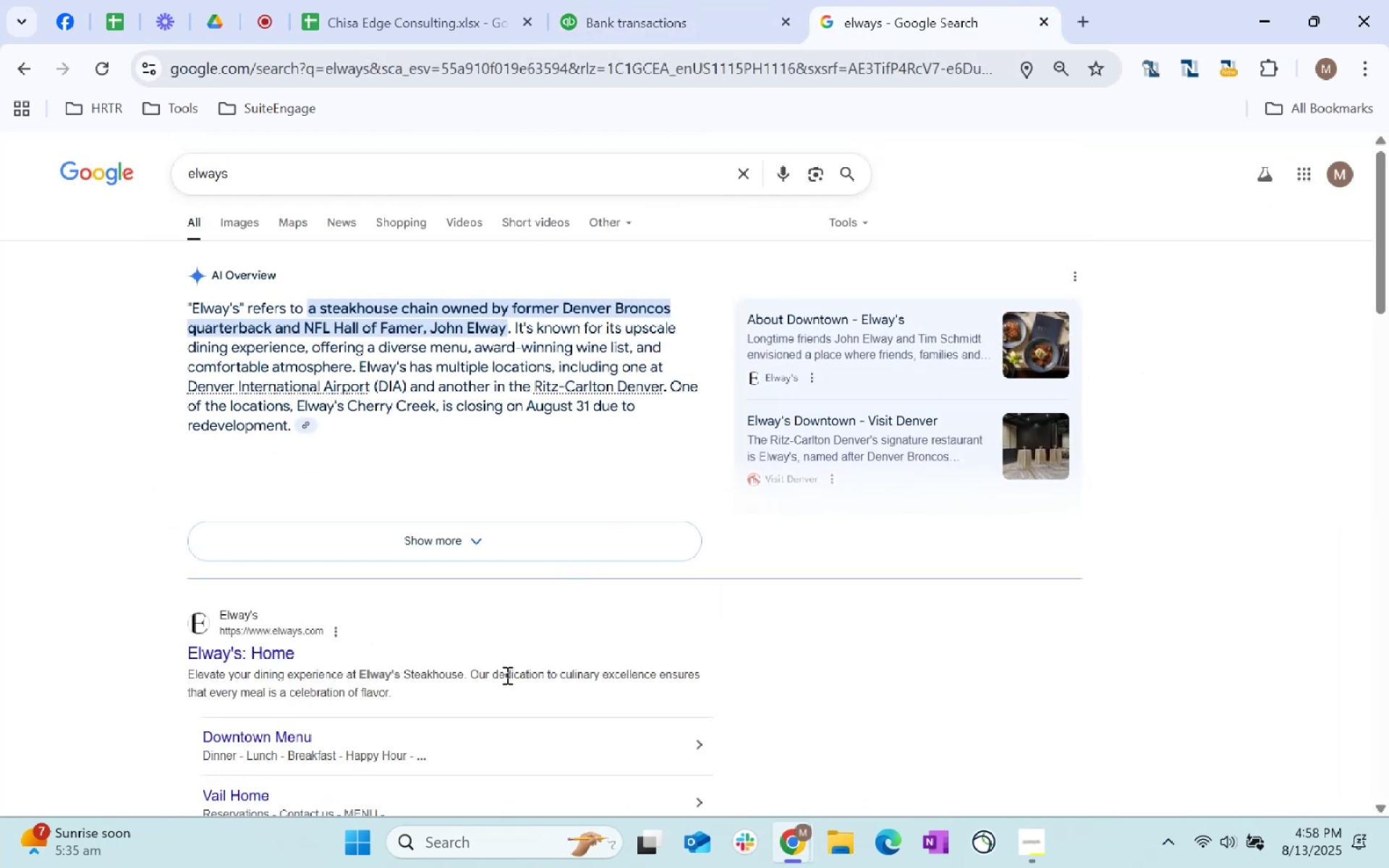 
left_click([640, 0])
 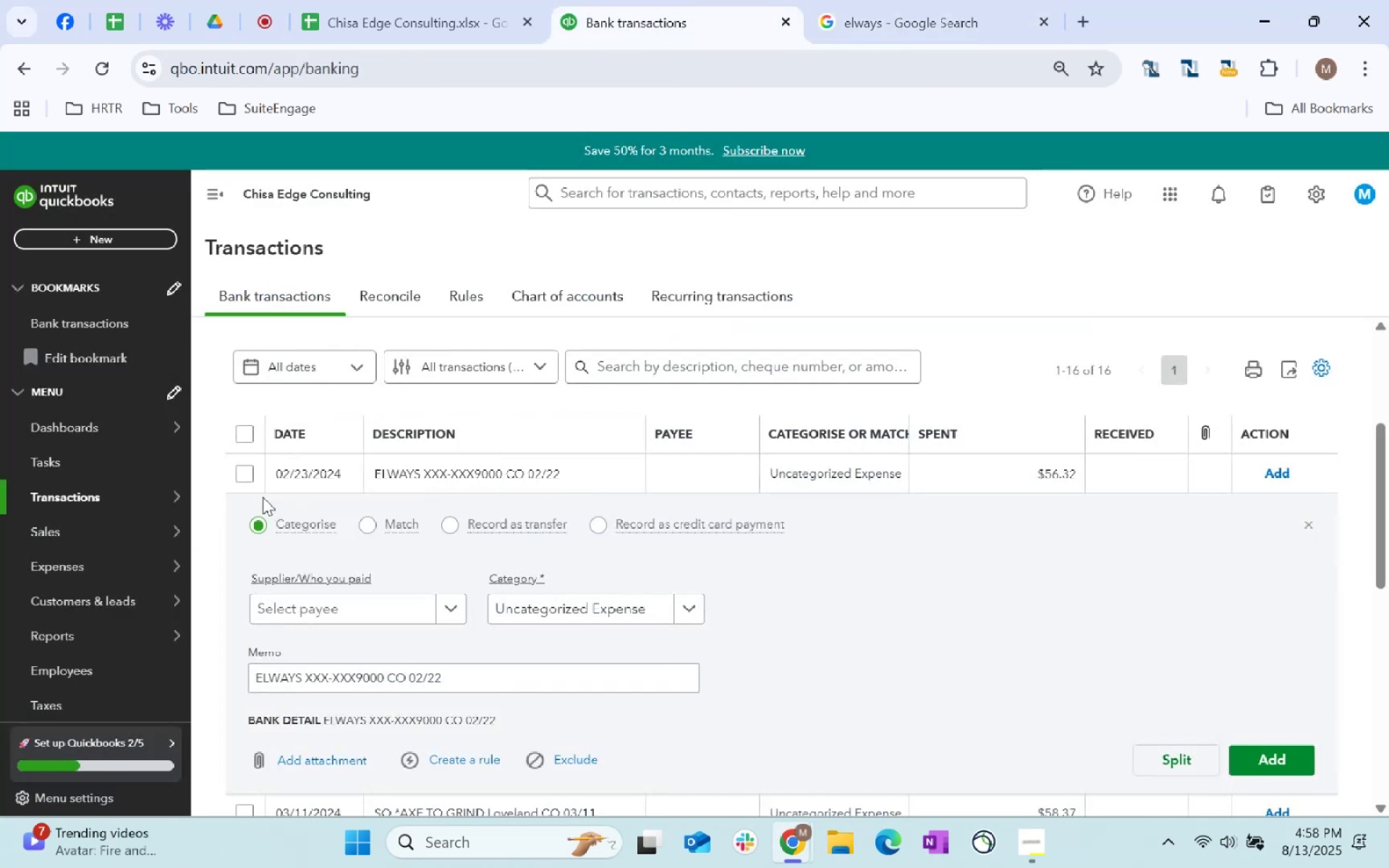 
left_click([233, 482])
 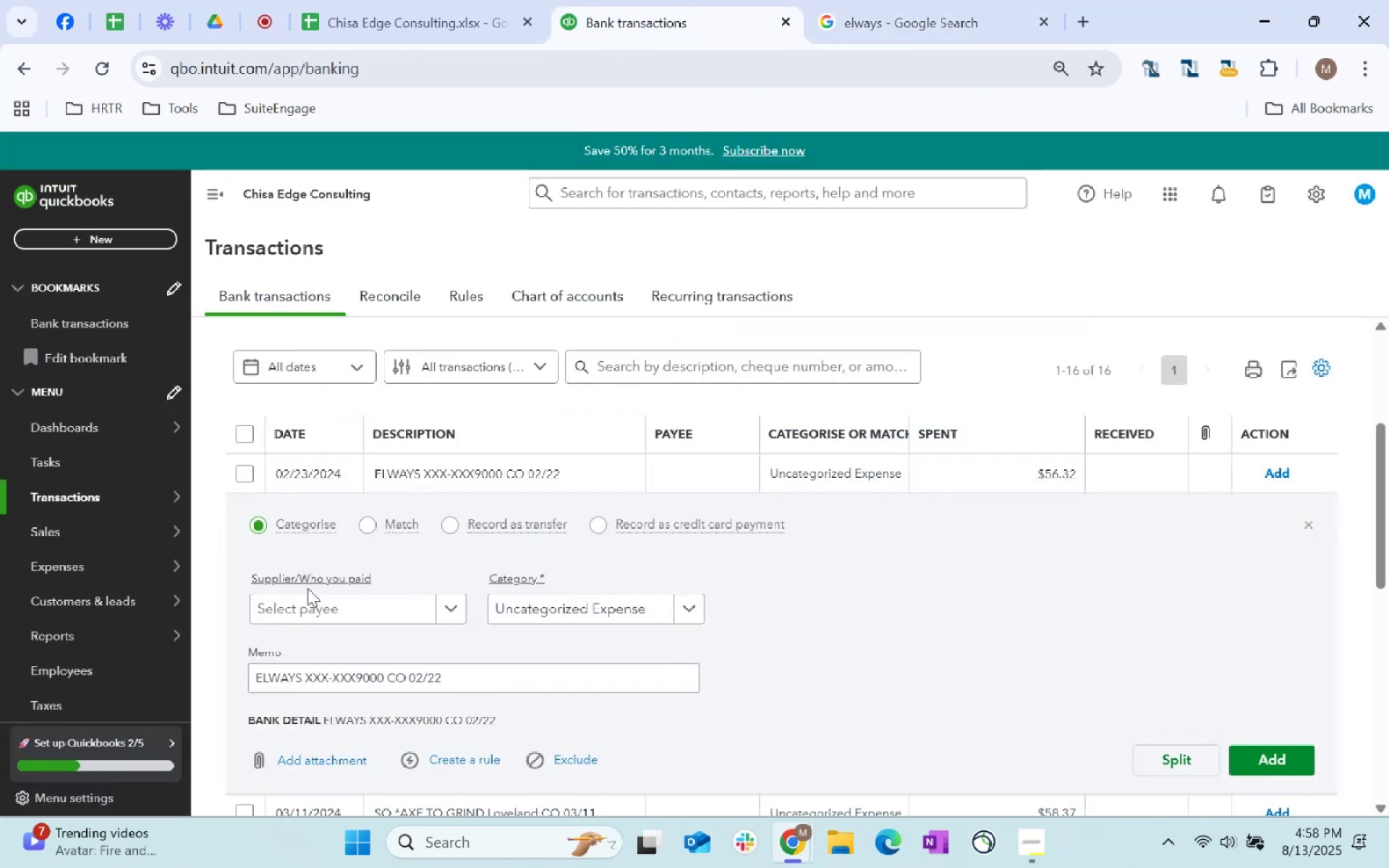 
left_click([341, 612])
 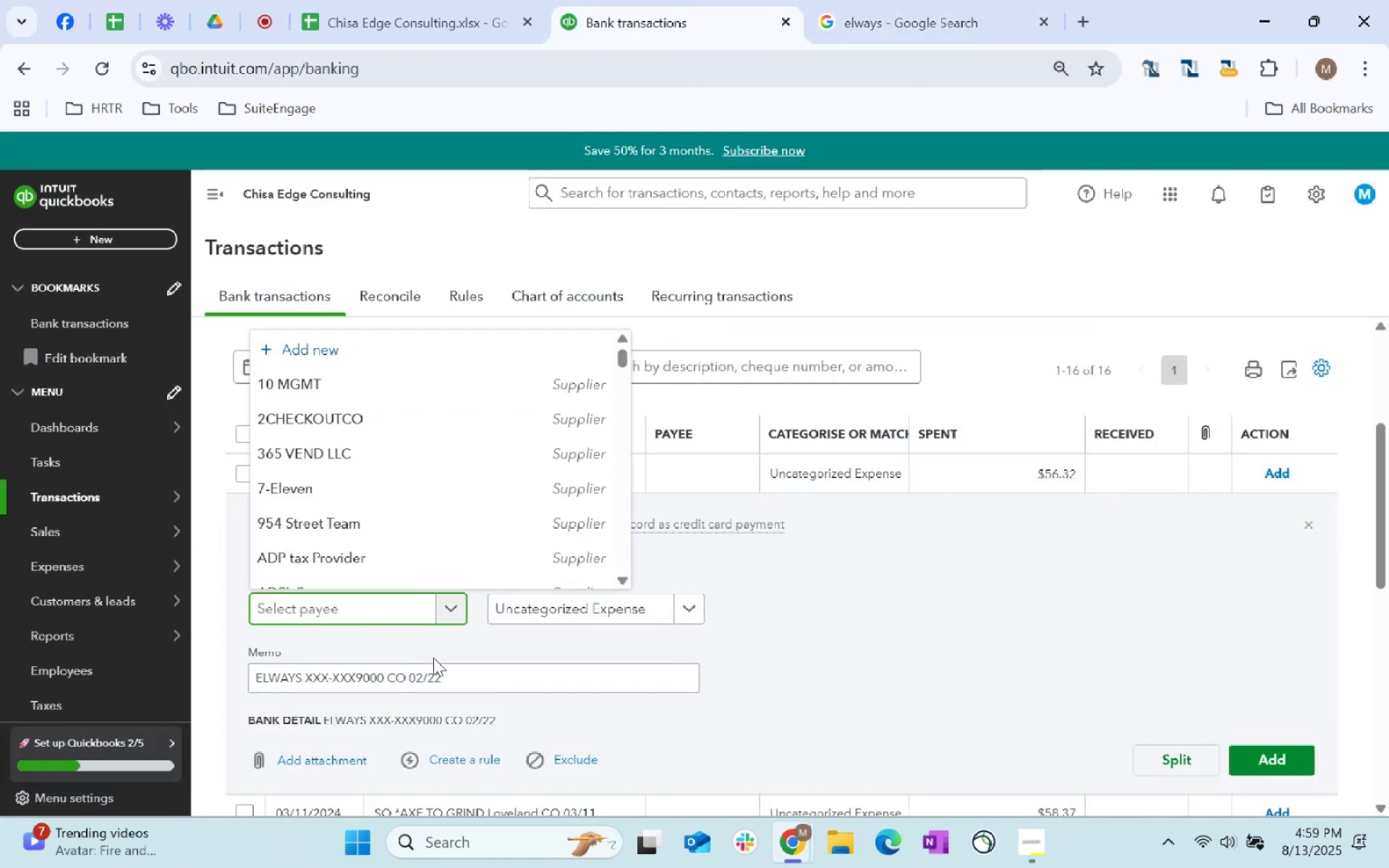 
type(rest)
key(Tab)
type(staff)
key(Tab)
 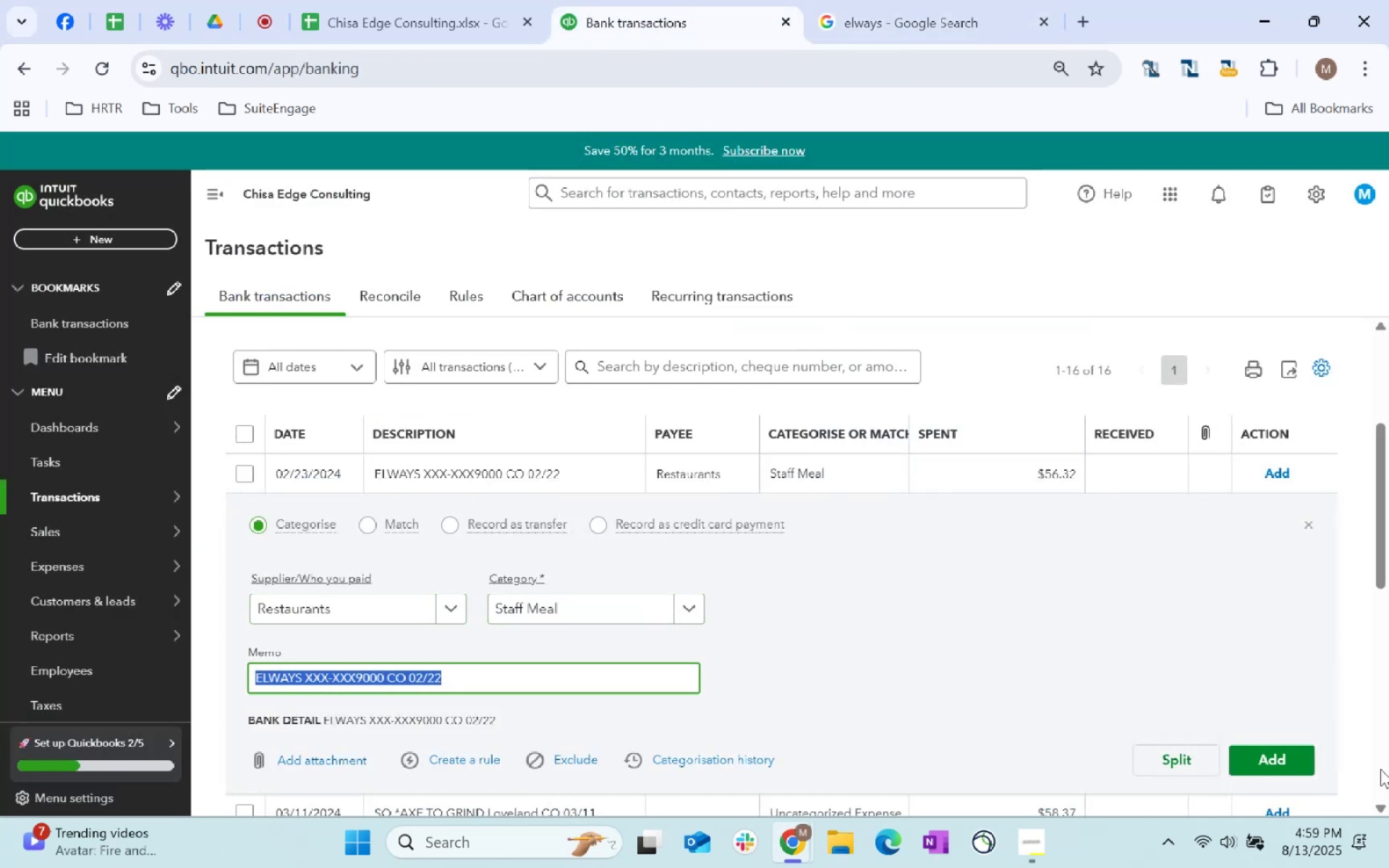 
left_click([1289, 761])
 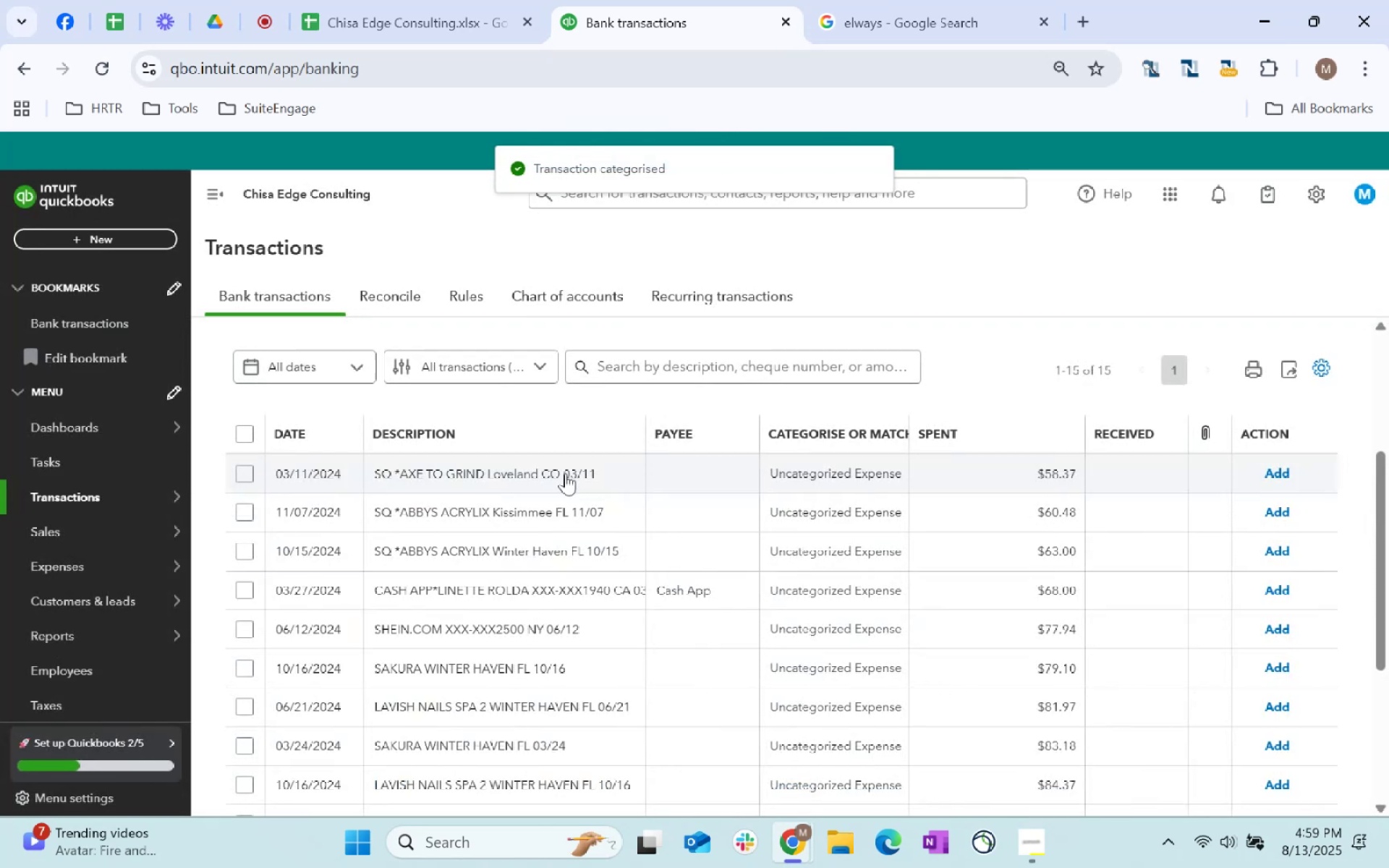 
wait(8.84)
 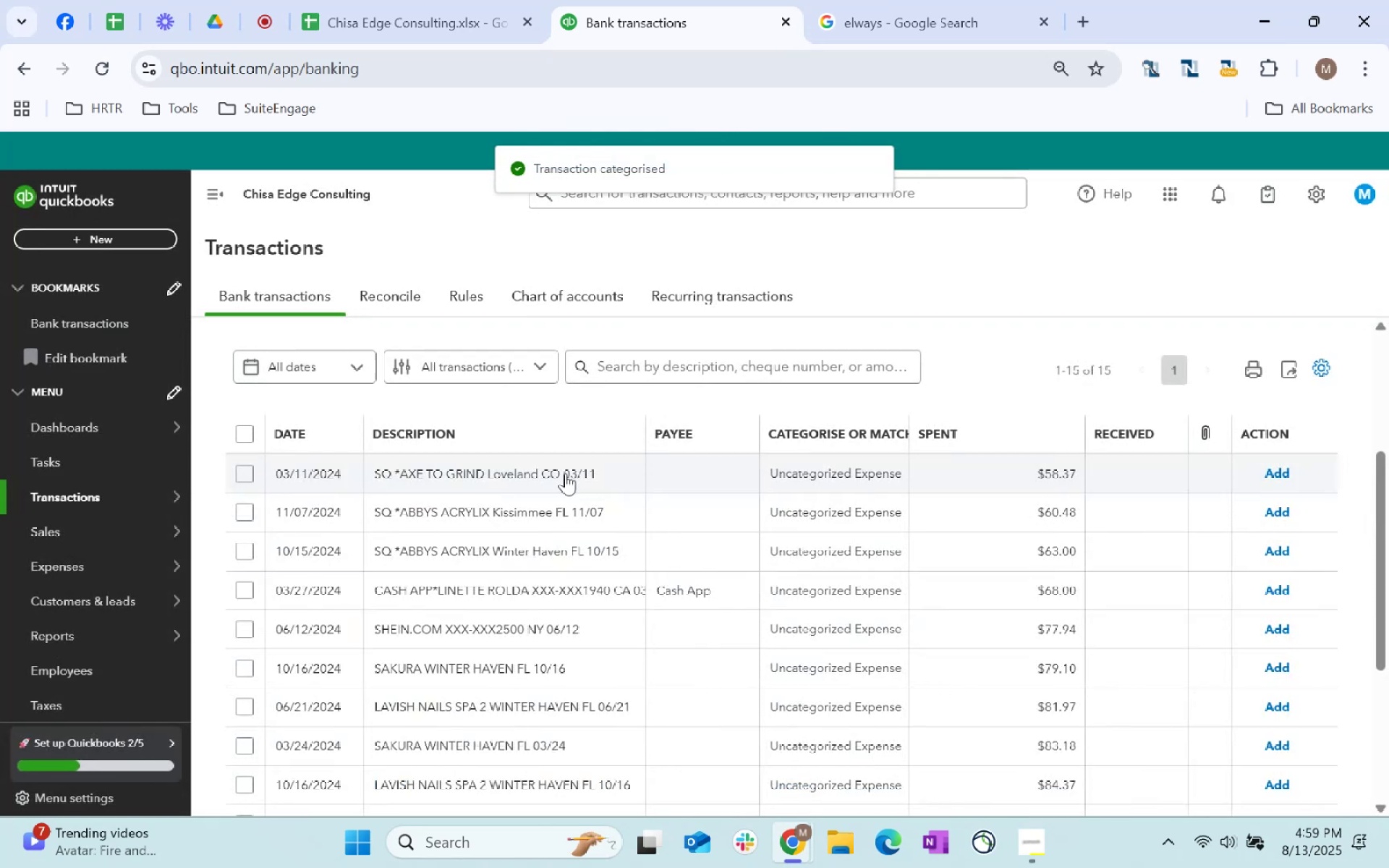 
left_click([238, 515])
 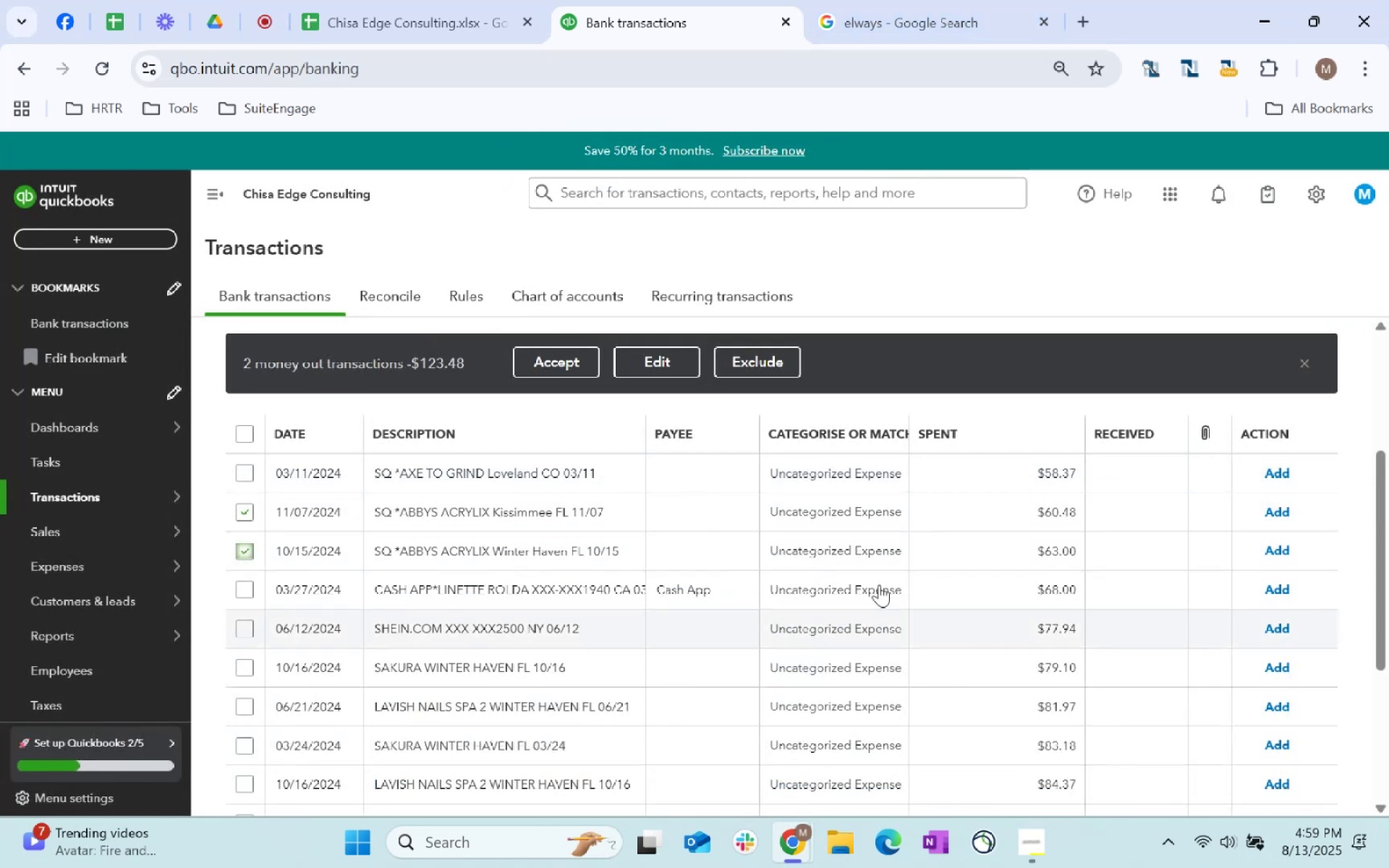 
scroll: coordinate [864, 554], scroll_direction: down, amount: 3.0
 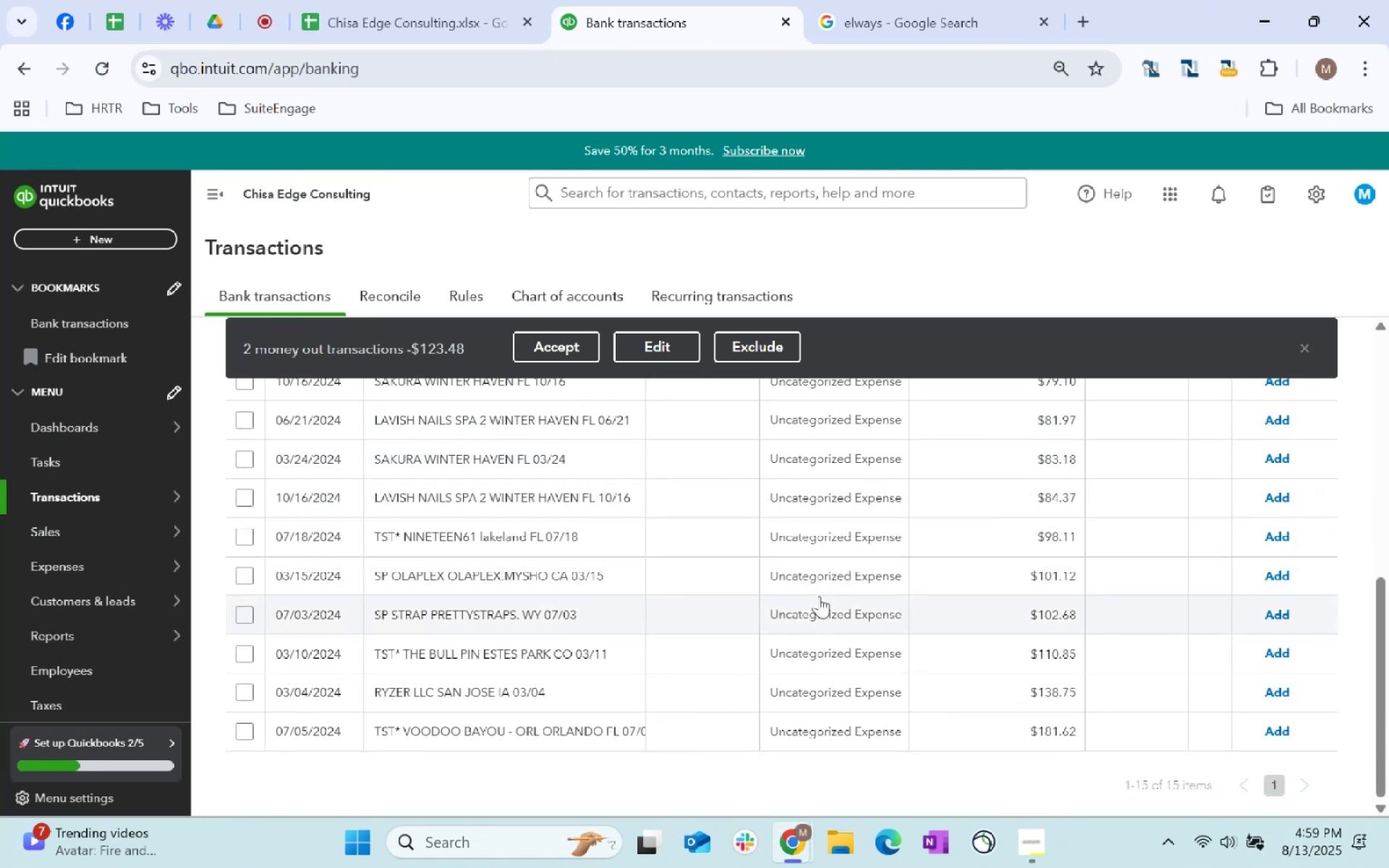 
scroll: coordinate [817, 597], scroll_direction: up, amount: 3.0
 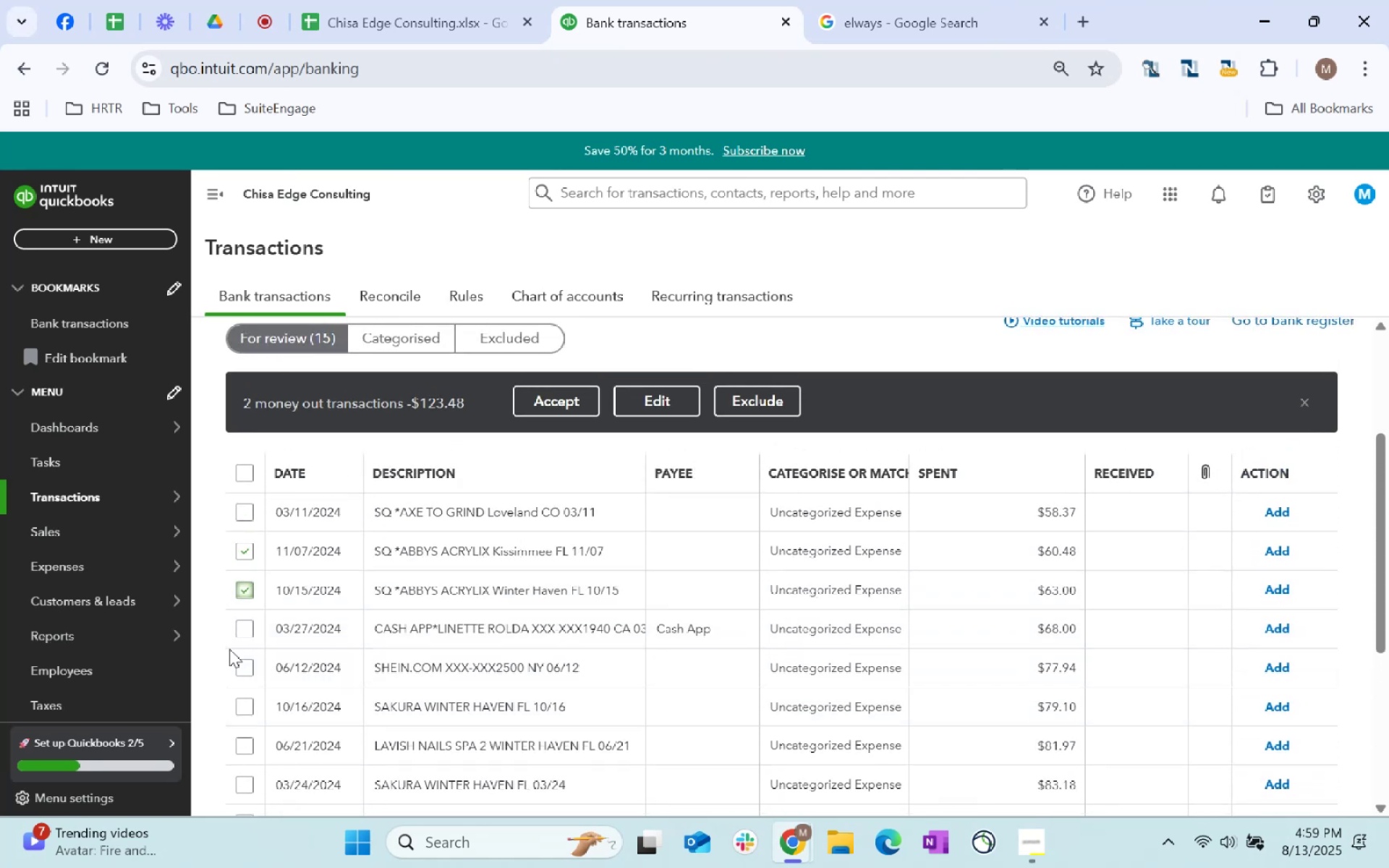 
wait(5.28)
 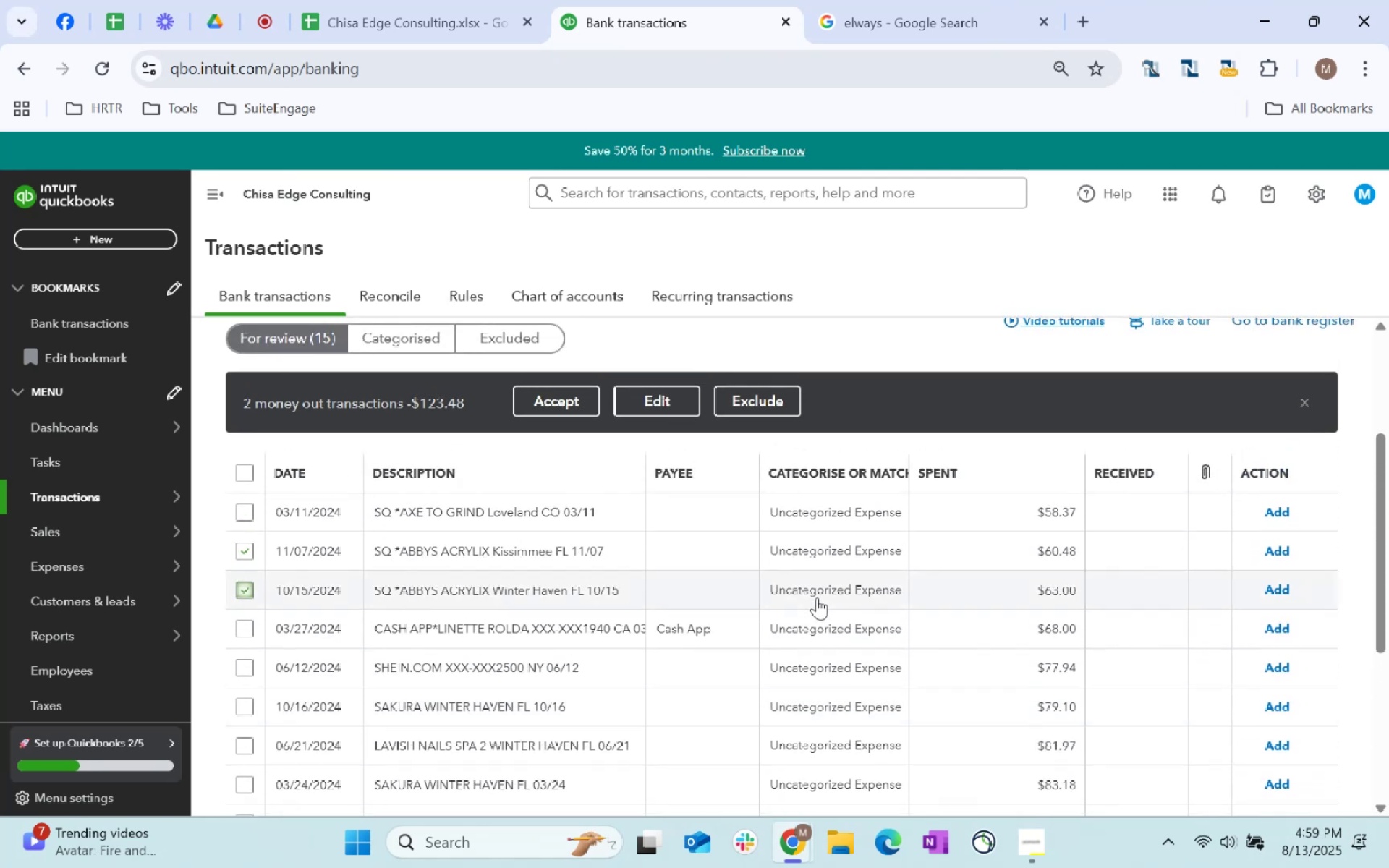 
scroll: coordinate [549, 682], scroll_direction: down, amount: 3.0
 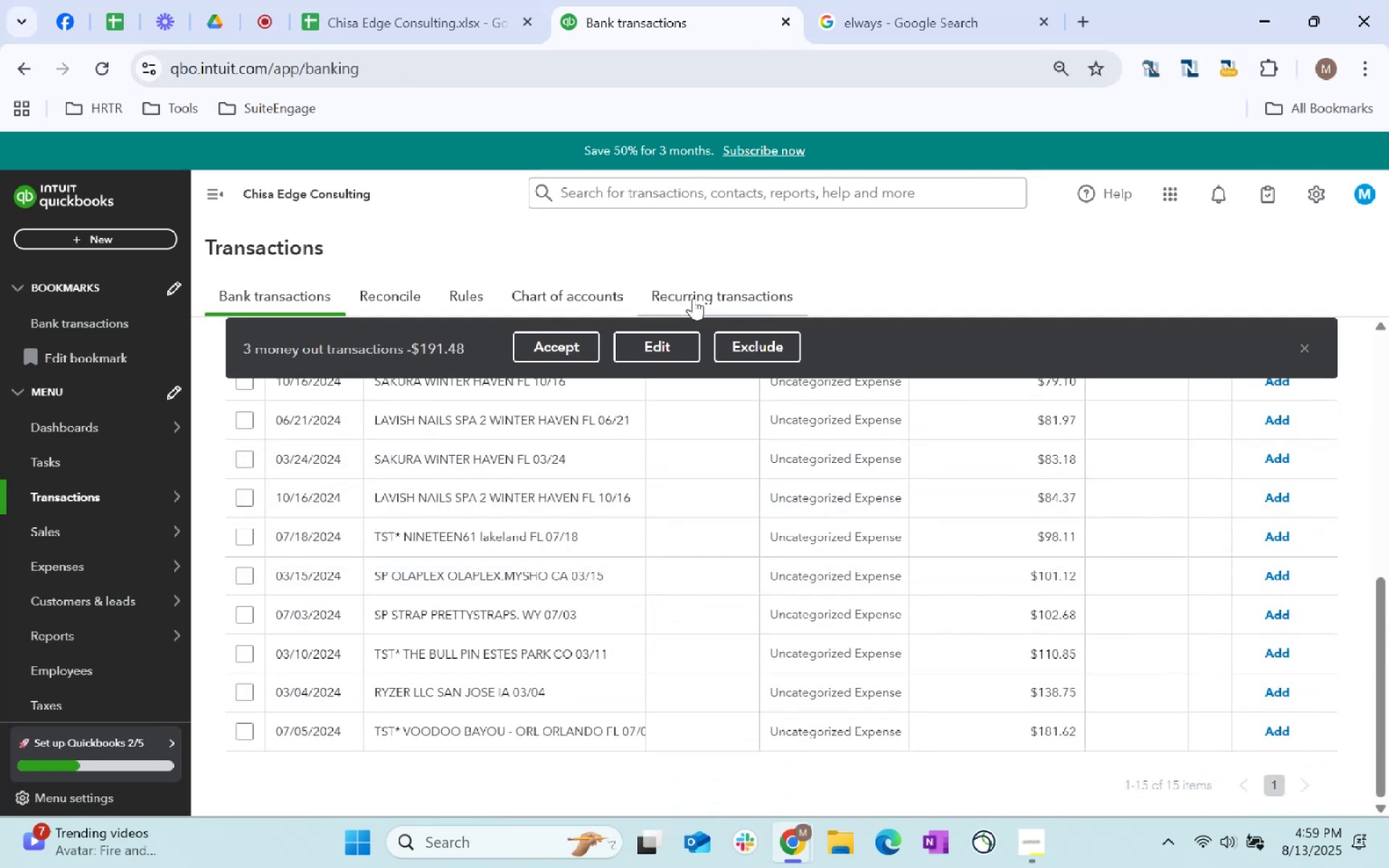 
wait(5.92)
 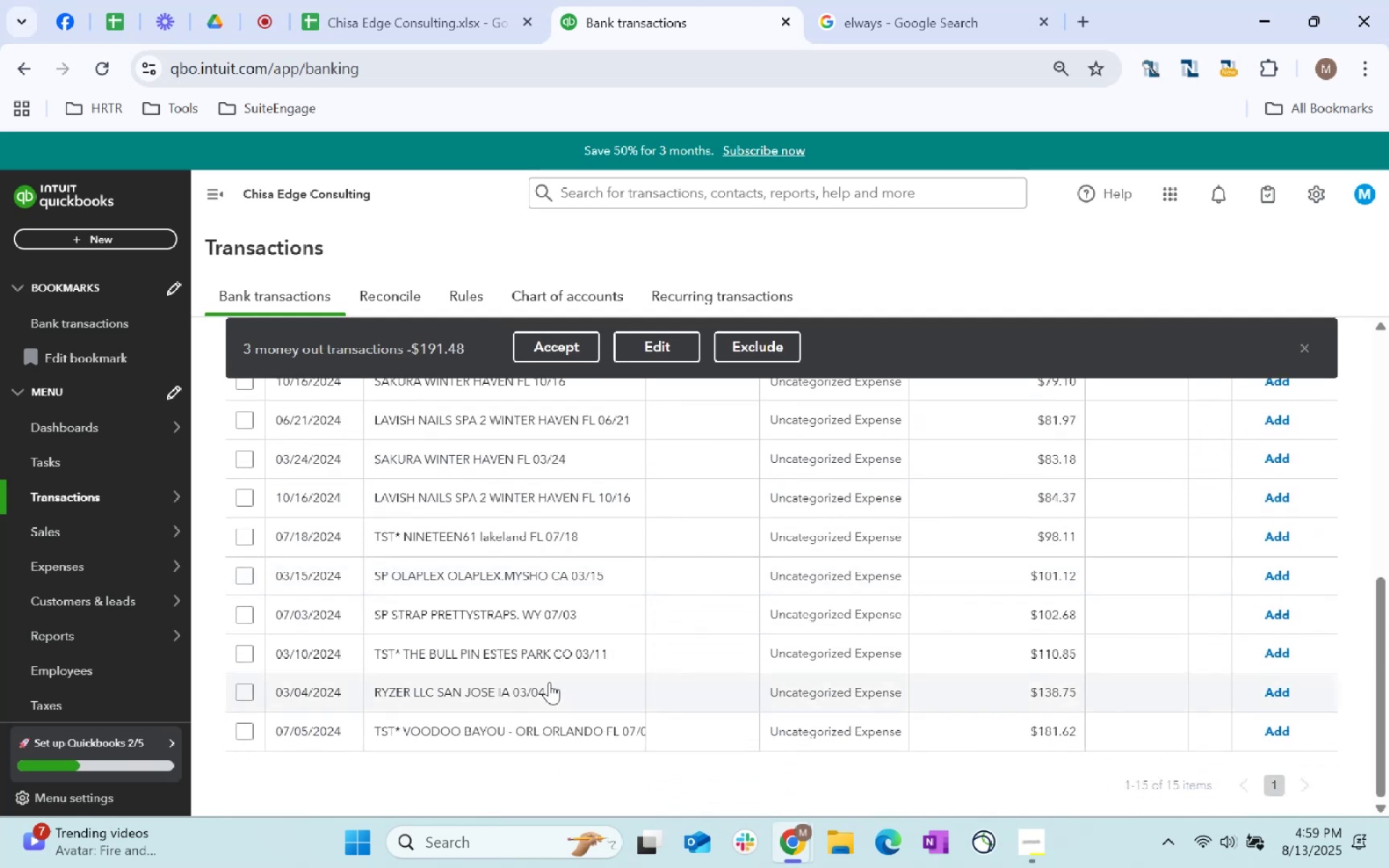 
left_click([488, 526])
 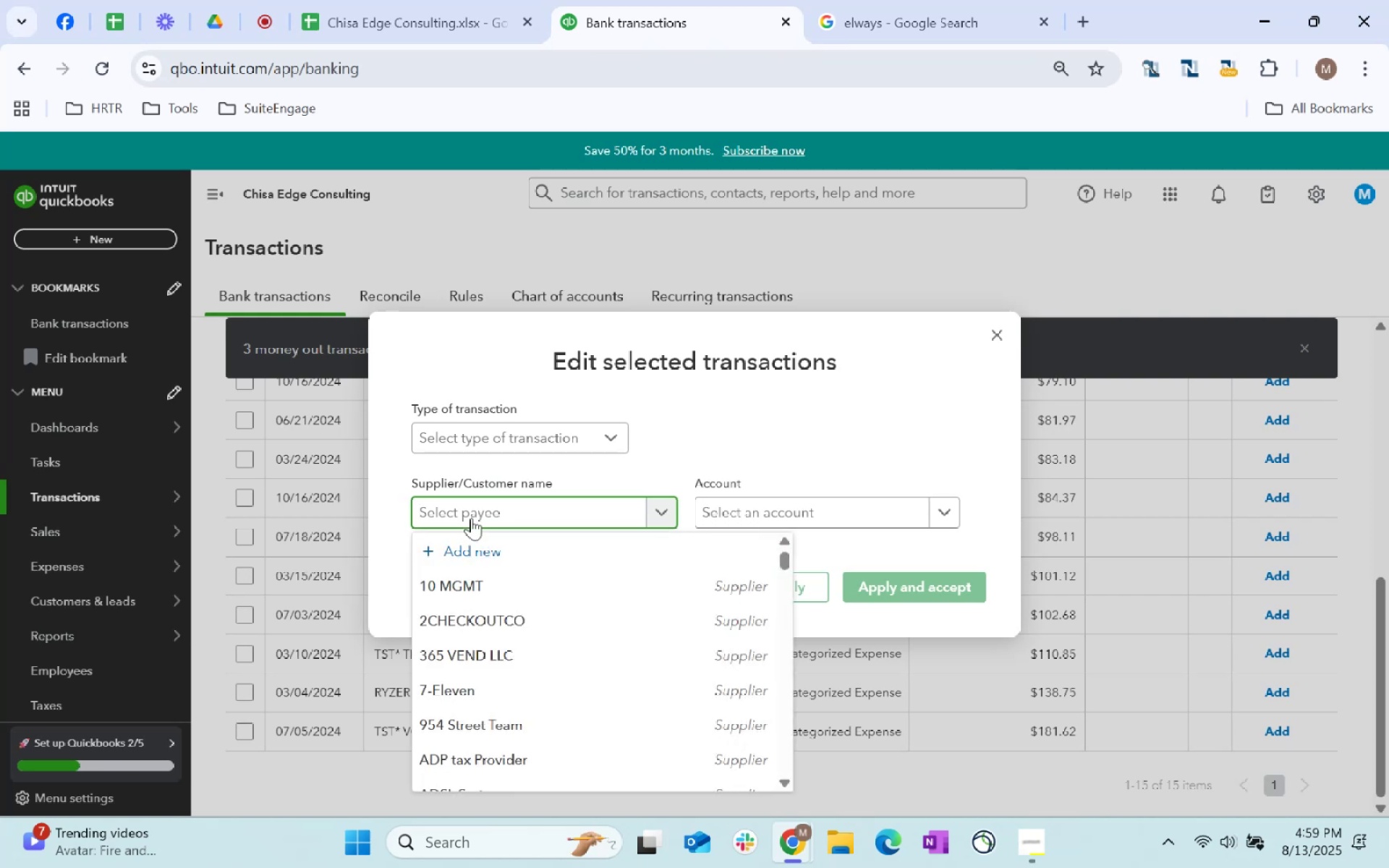 
type(other)
key(Tab)
type(other)
key(Tab)
 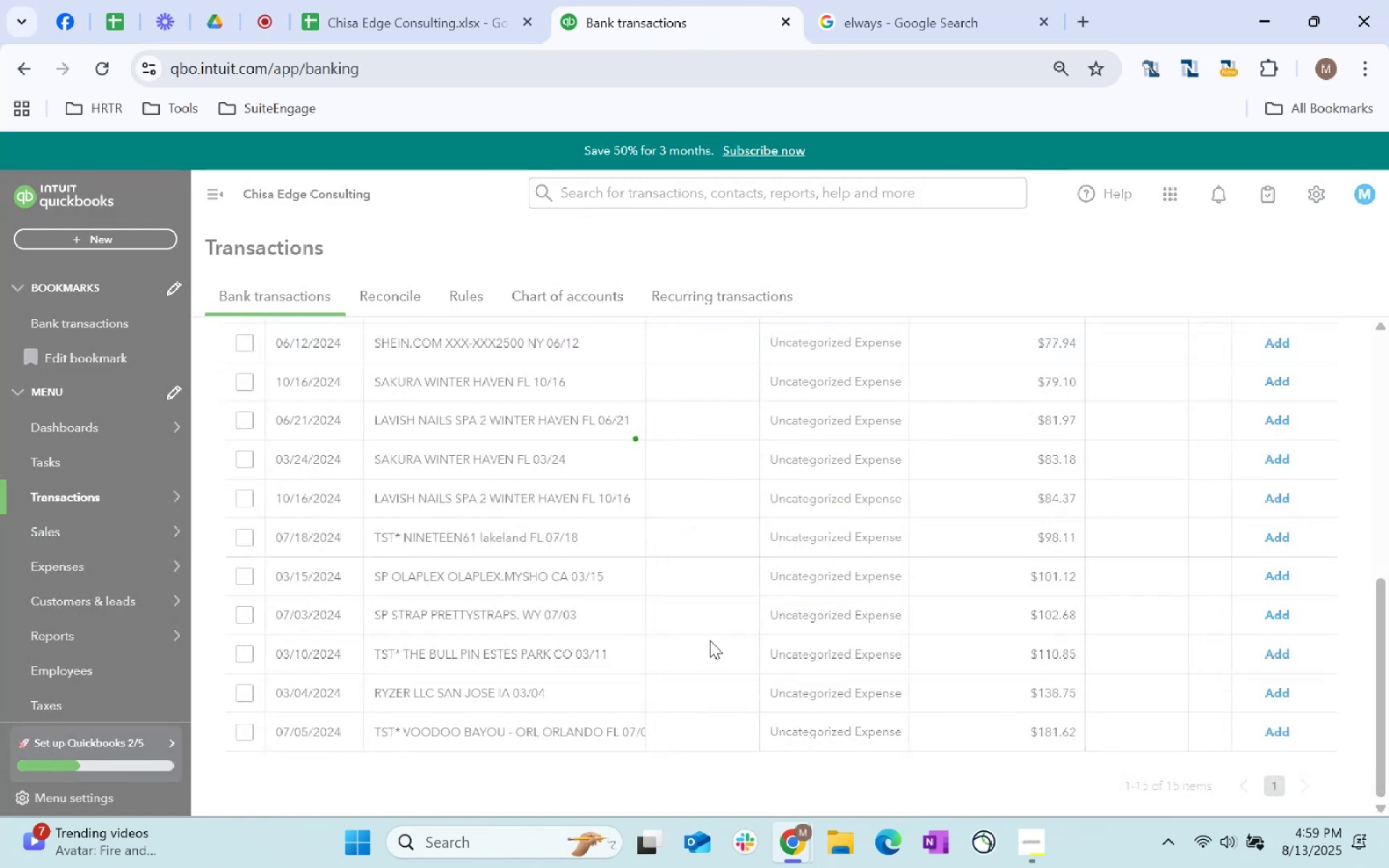 
scroll: coordinate [710, 640], scroll_direction: up, amount: 2.0
 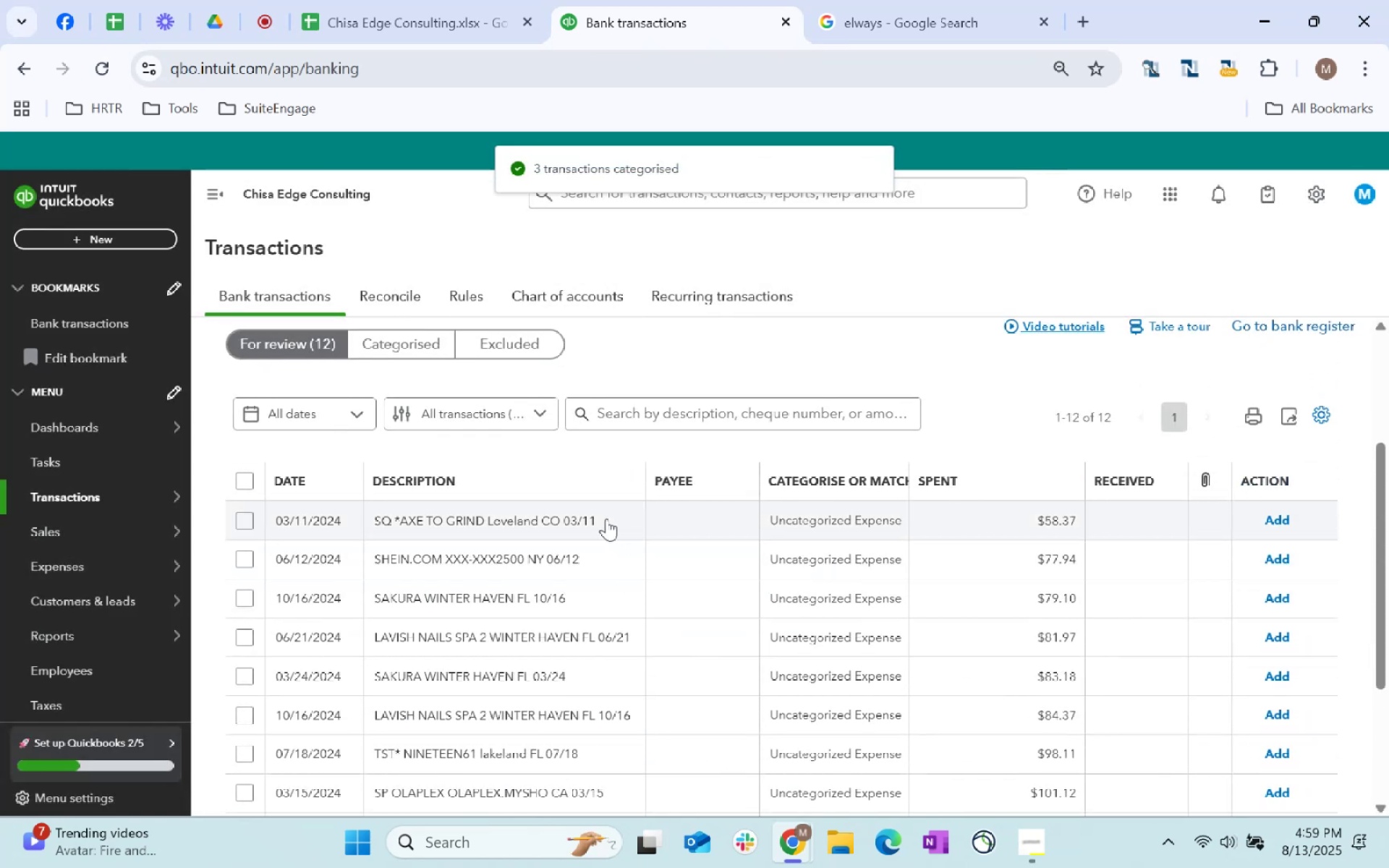 
key(Control+C)
 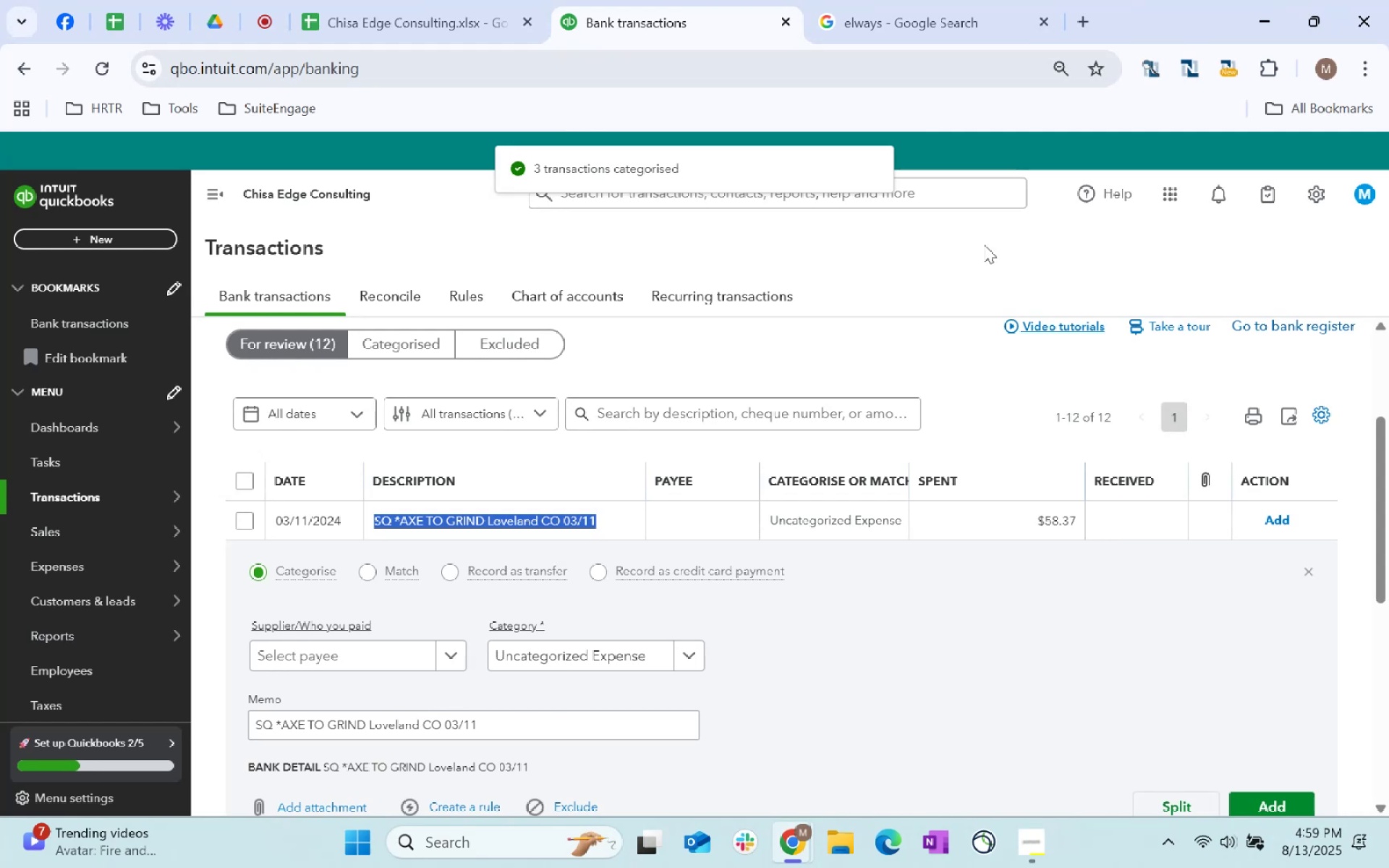 
key(Control+C)
 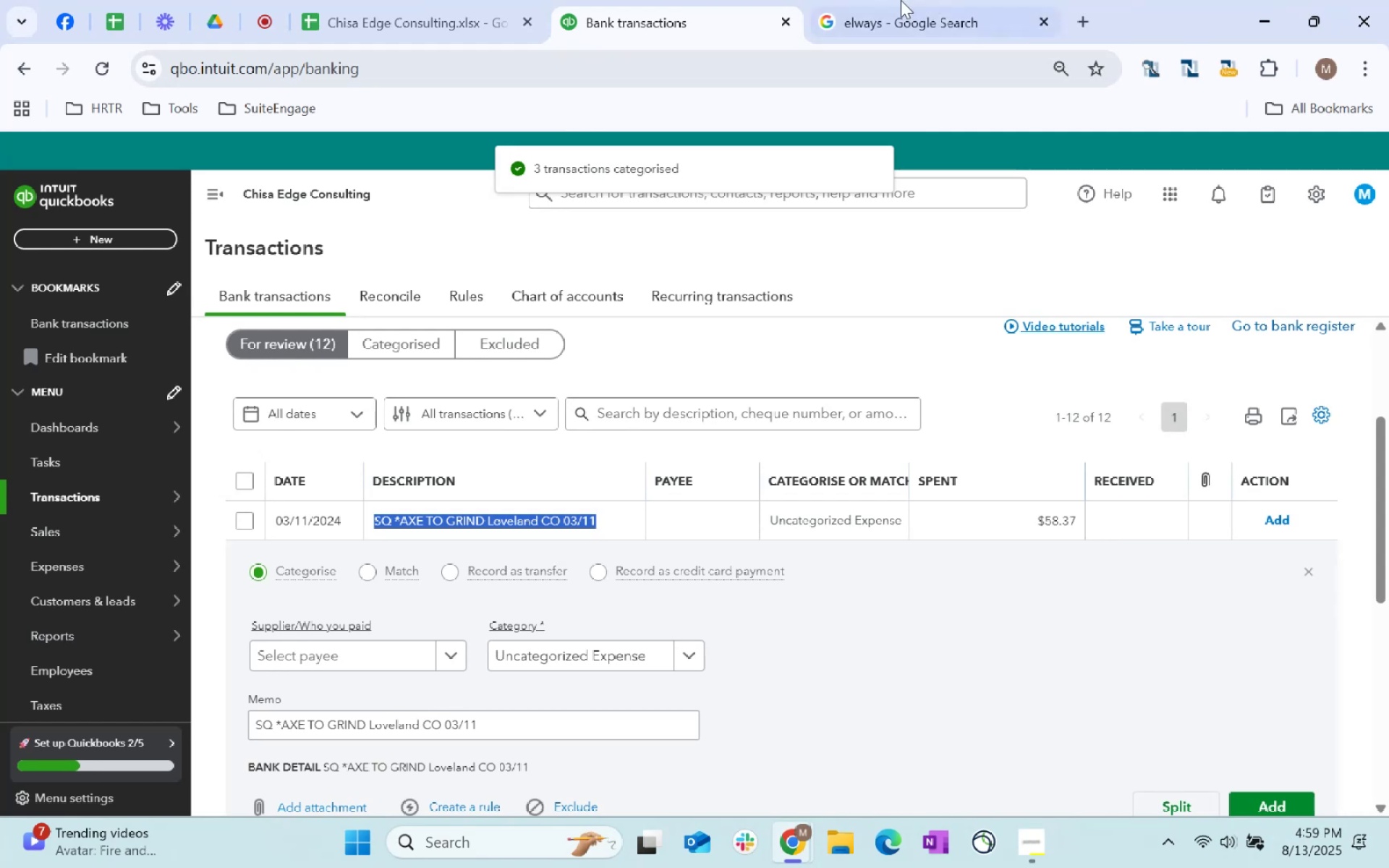 
key(Control+C)
 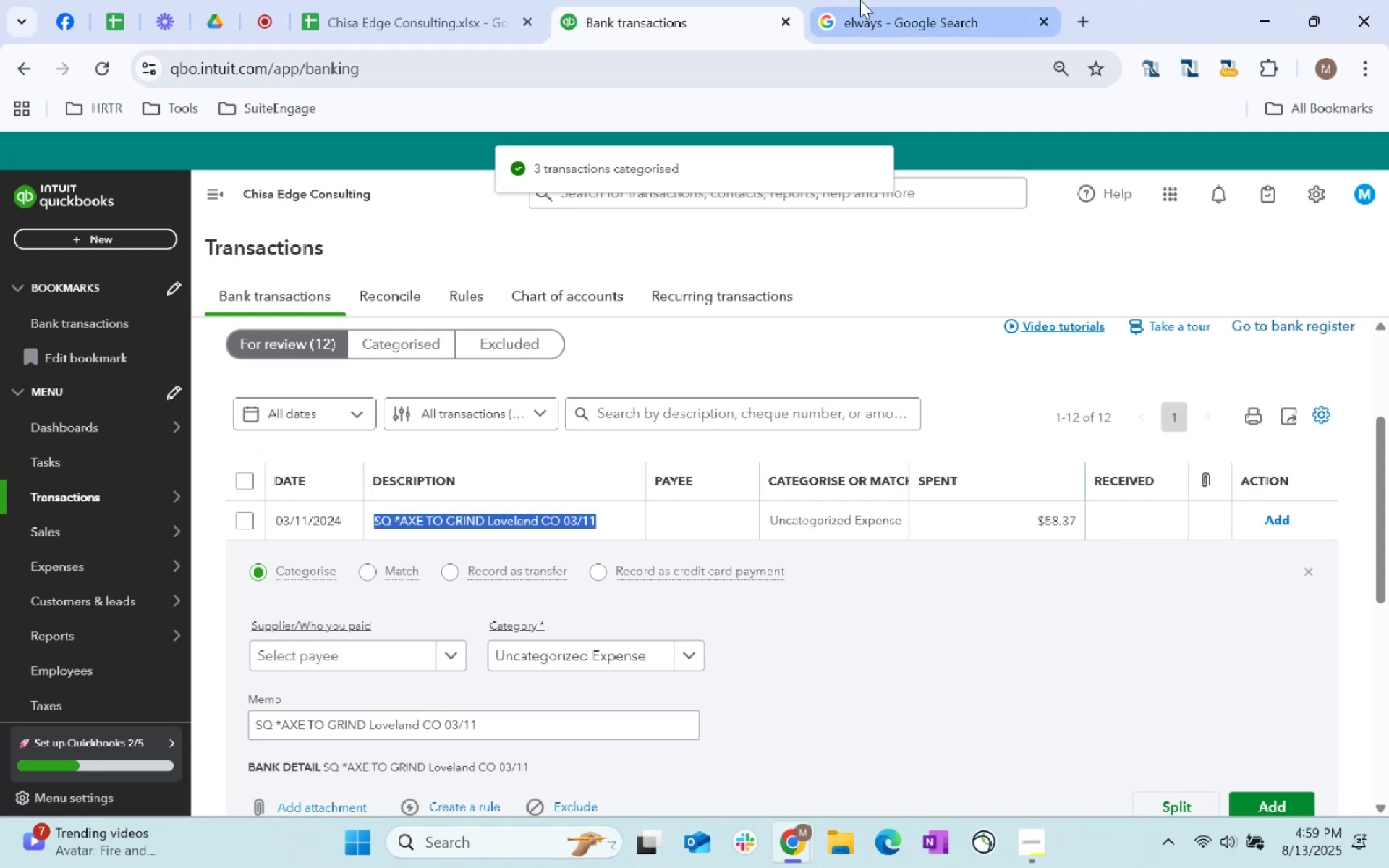 
left_click([860, 0])
 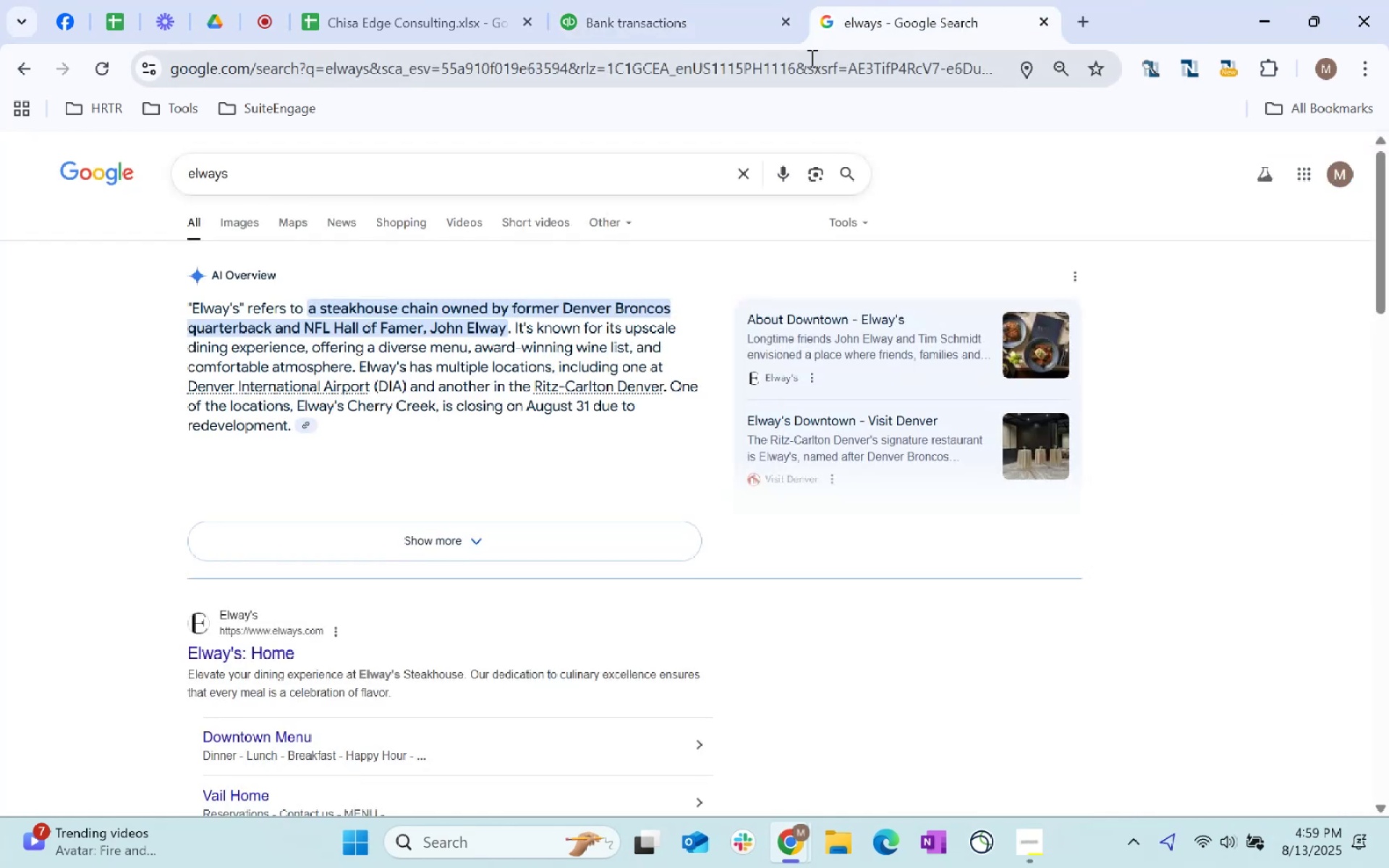 
left_click([810, 59])
 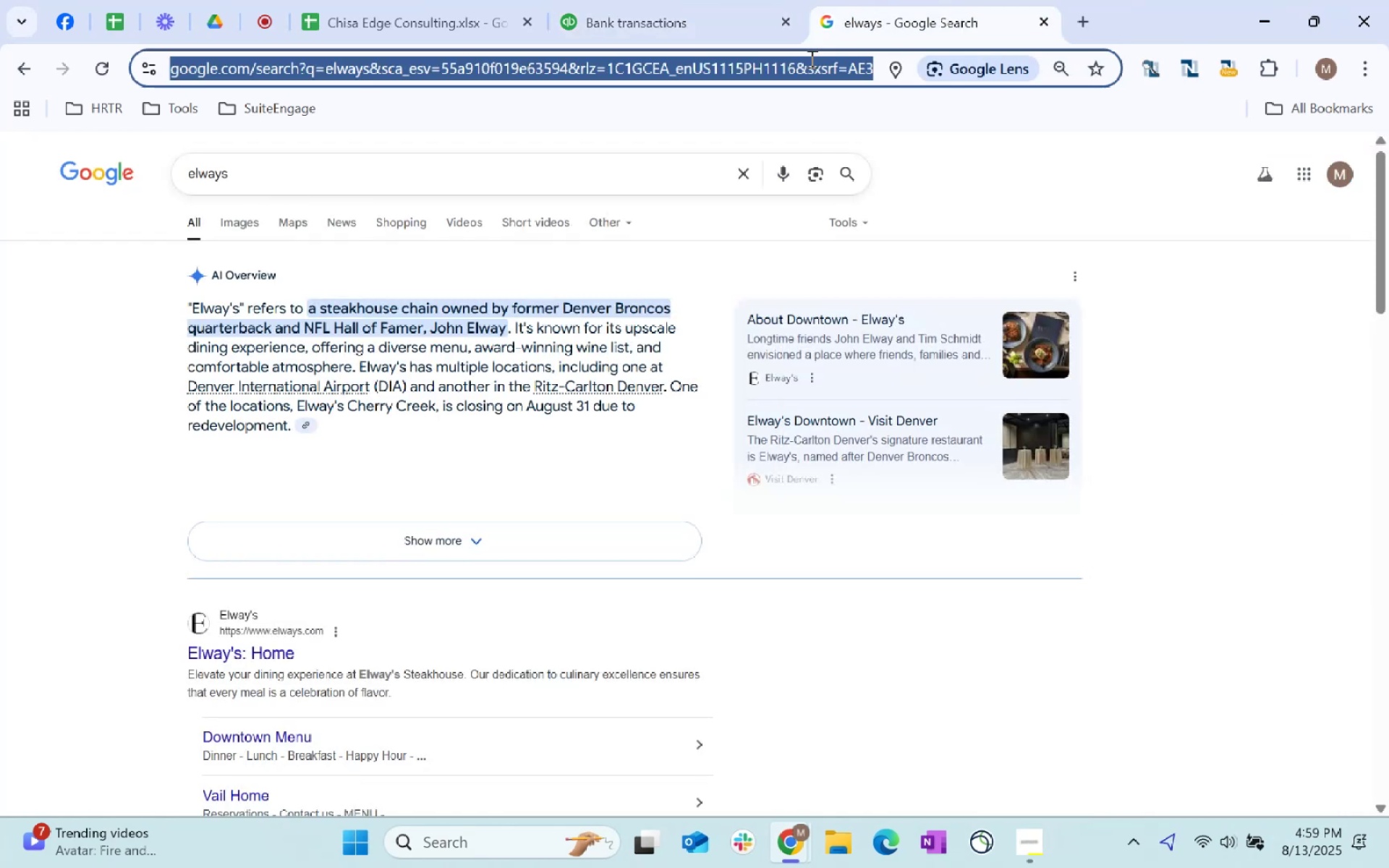 
key(Control+ControlLeft)
 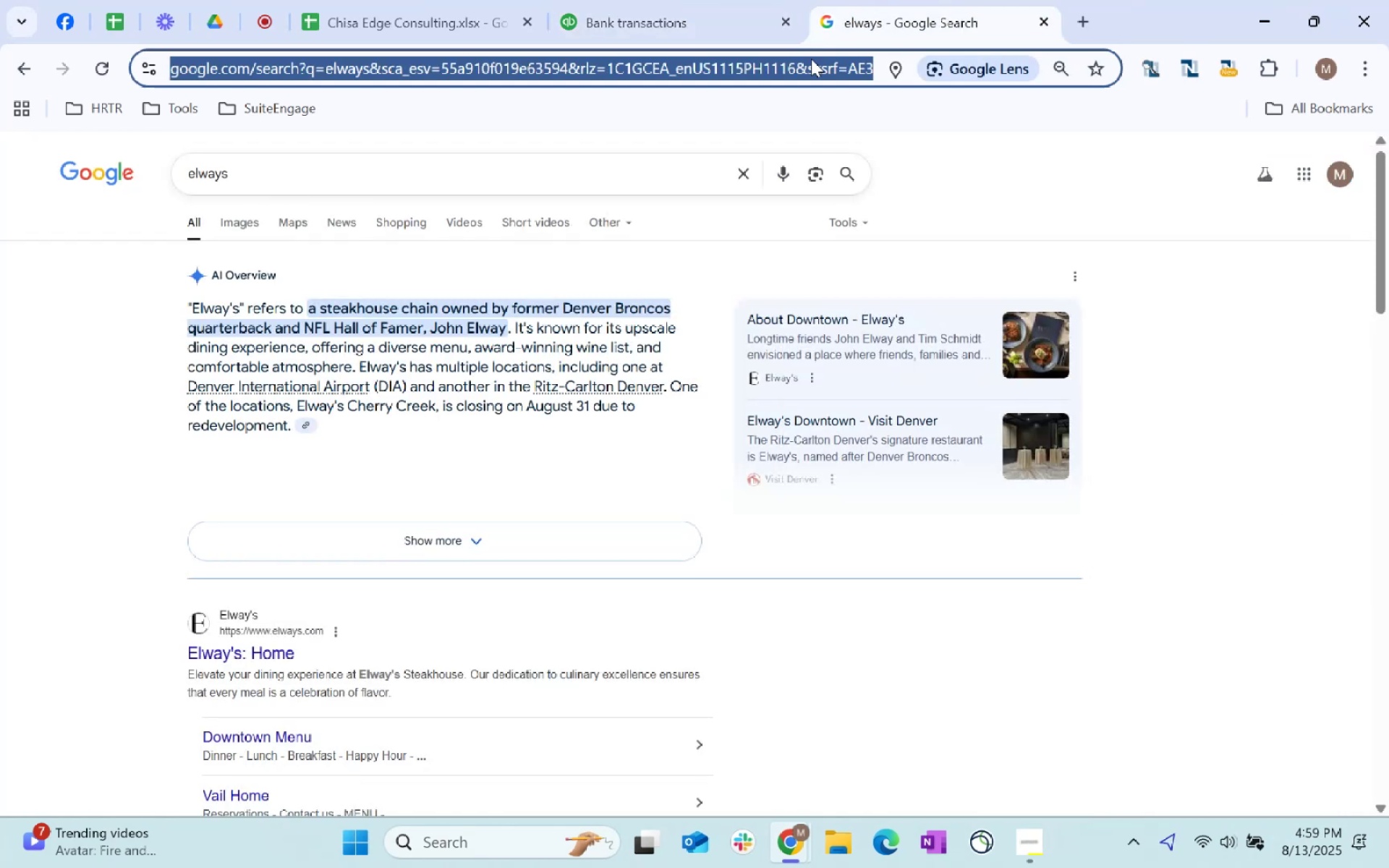 
key(Control+V)
 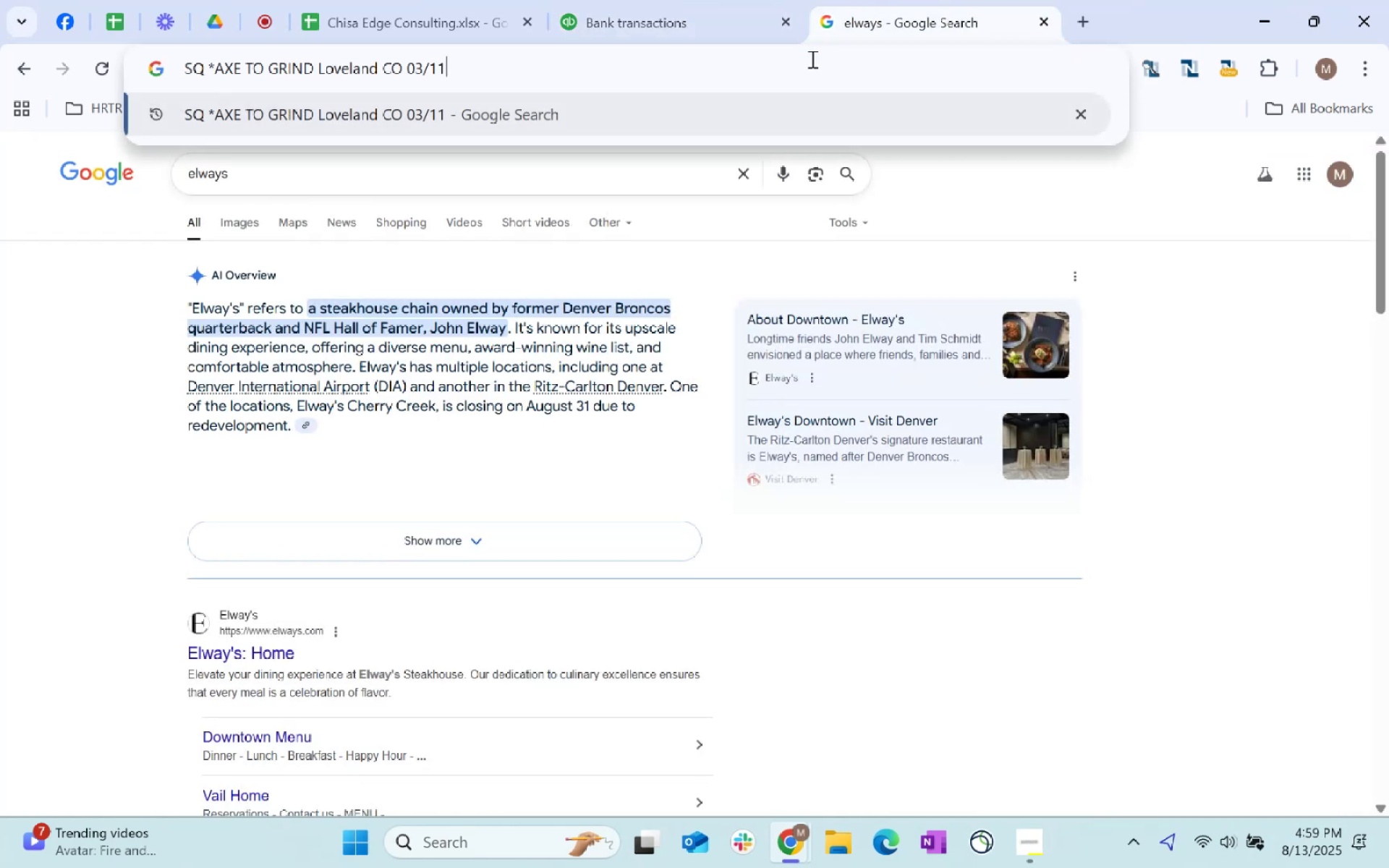 
key(Enter)
 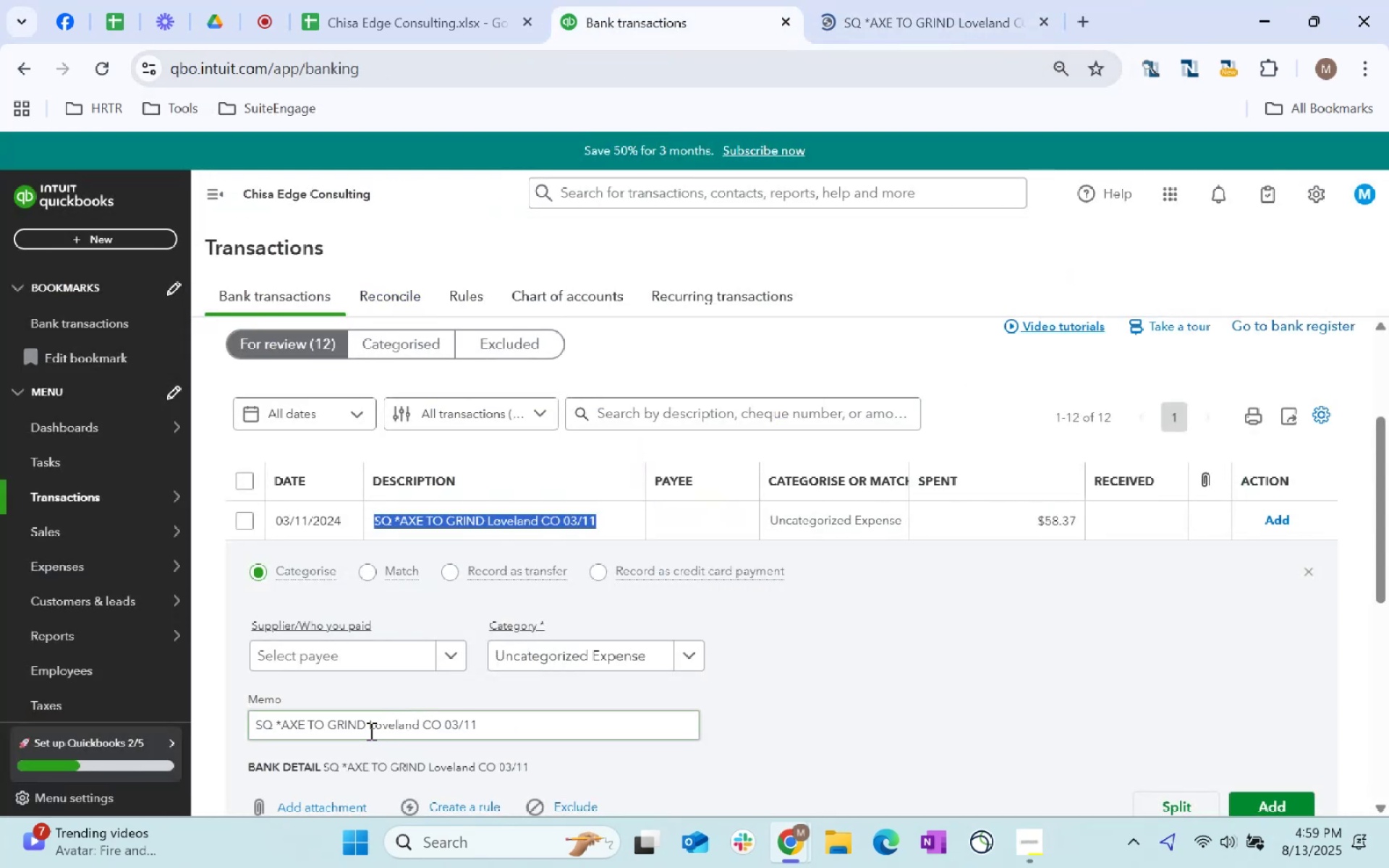 
left_click([236, 517])
 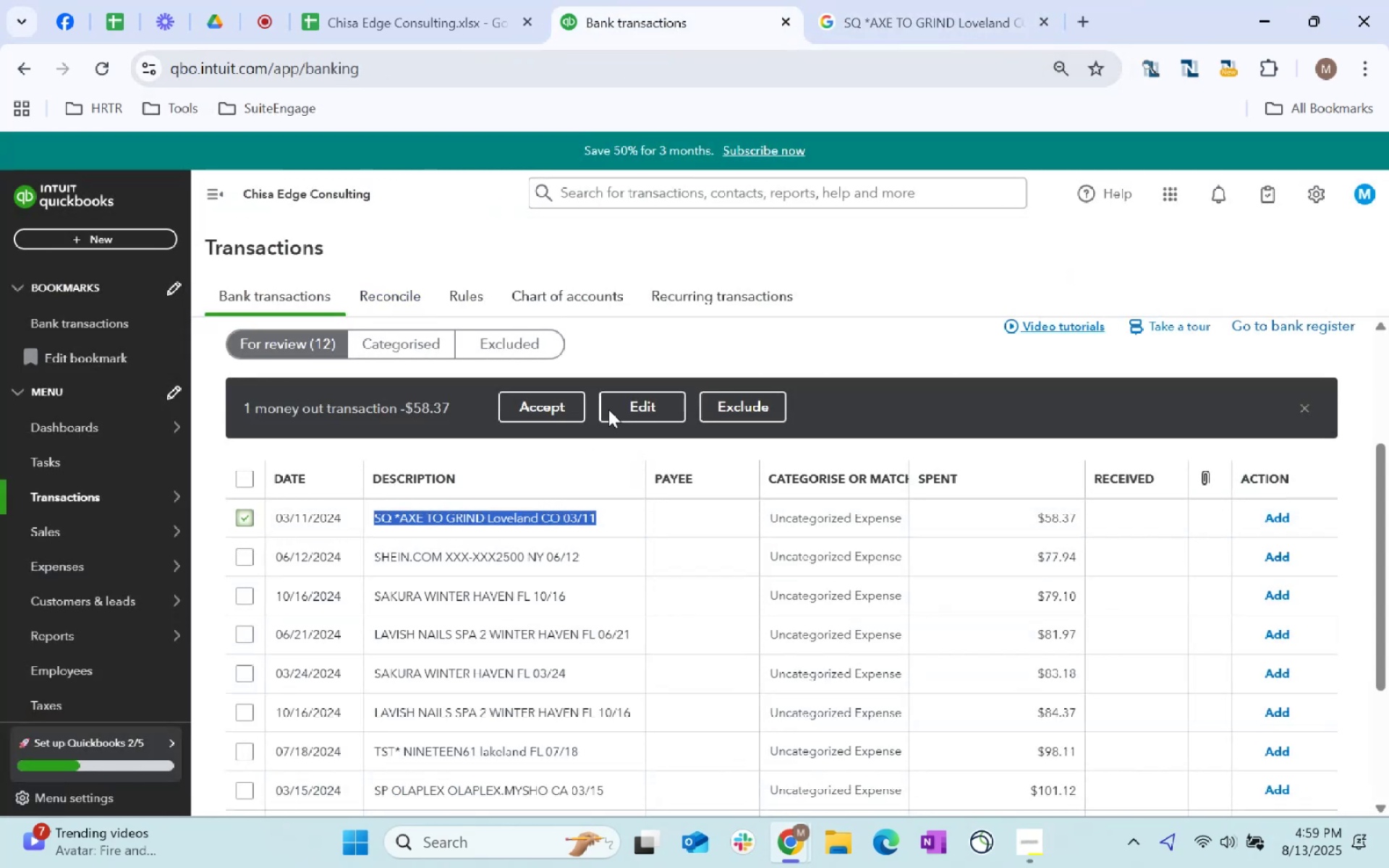 
left_click([632, 398])
 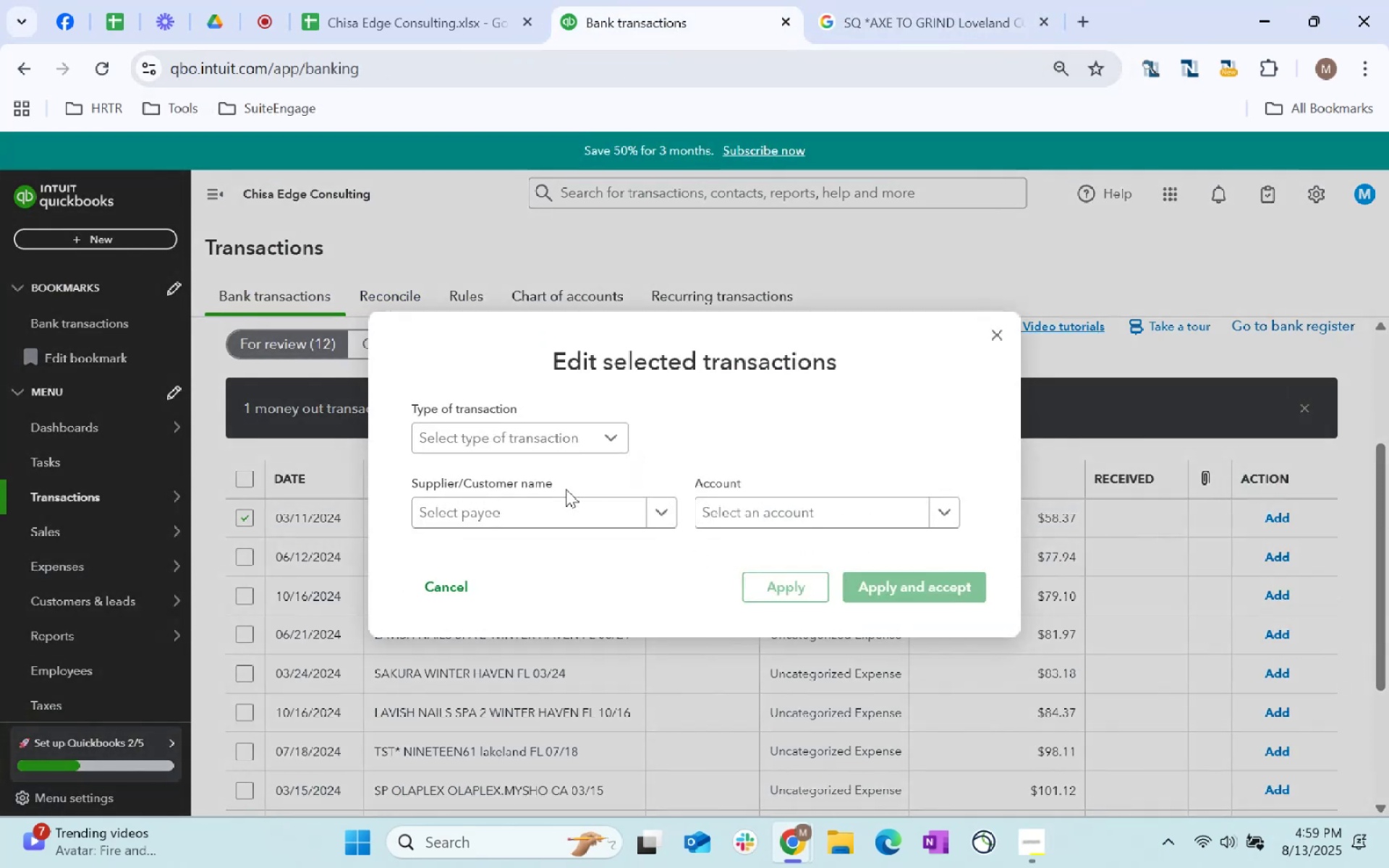 
left_click([564, 501])
 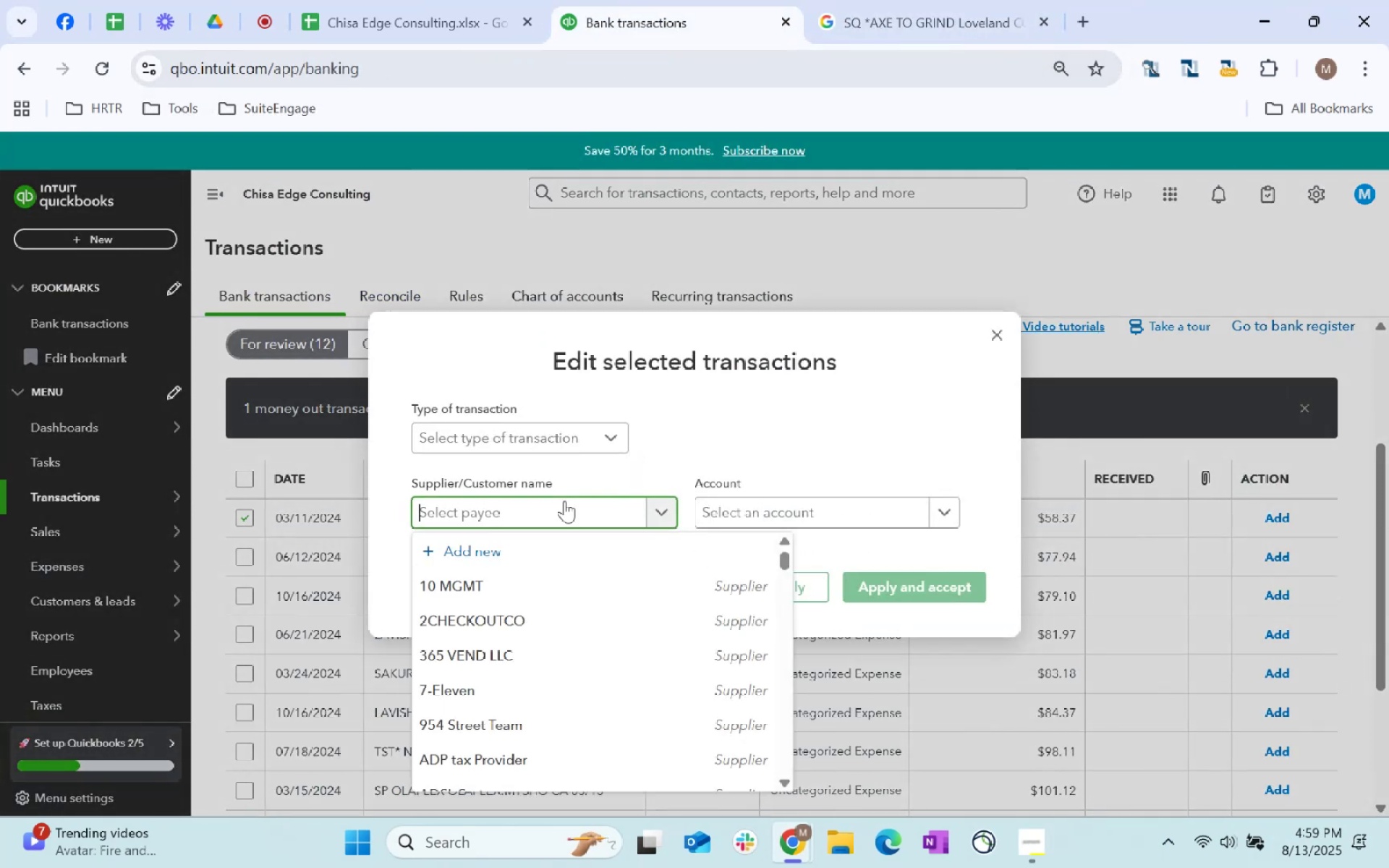 
type(other)
key(Tab)
type(other ex)
key(Tab)
 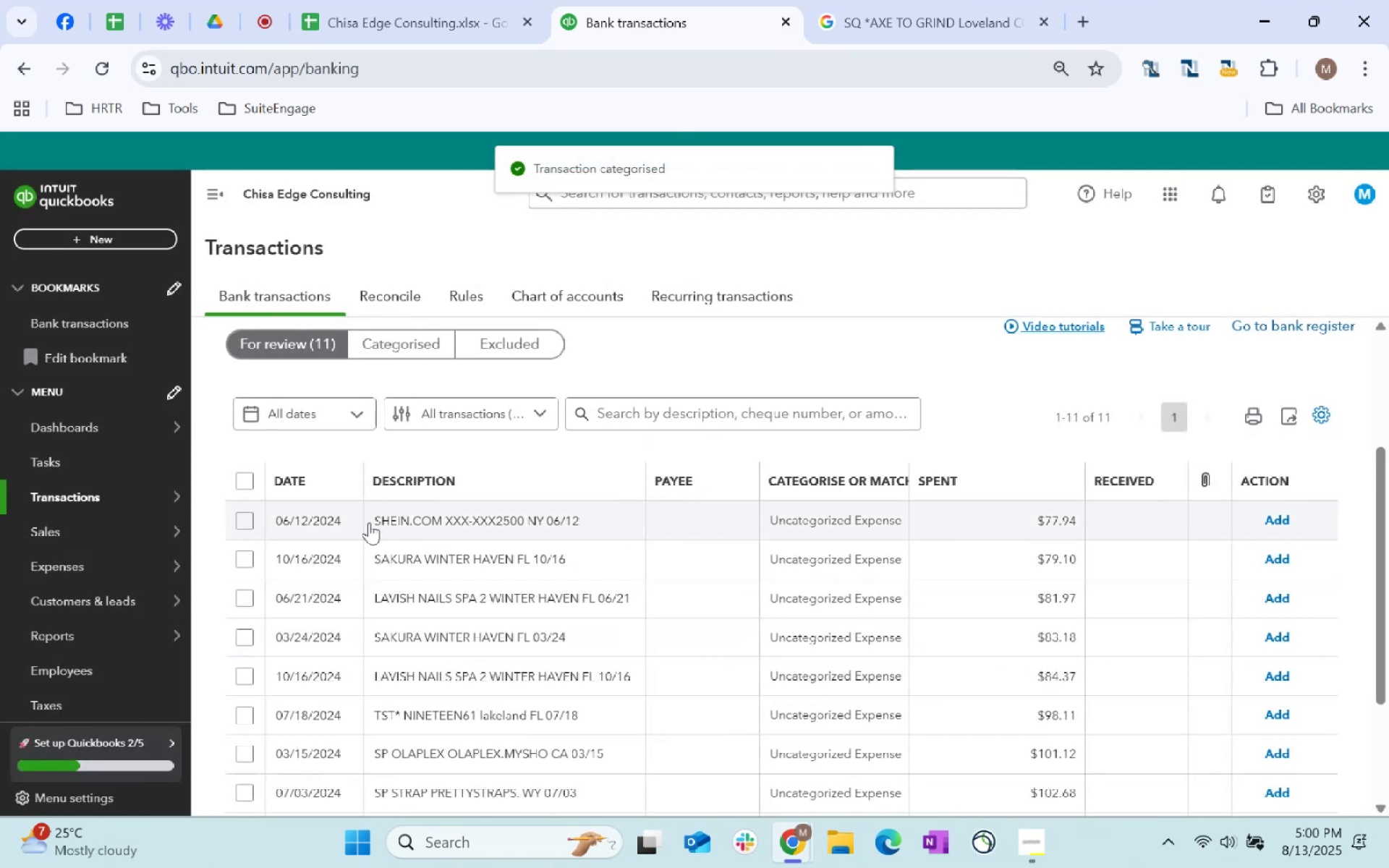 
left_click([247, 520])
 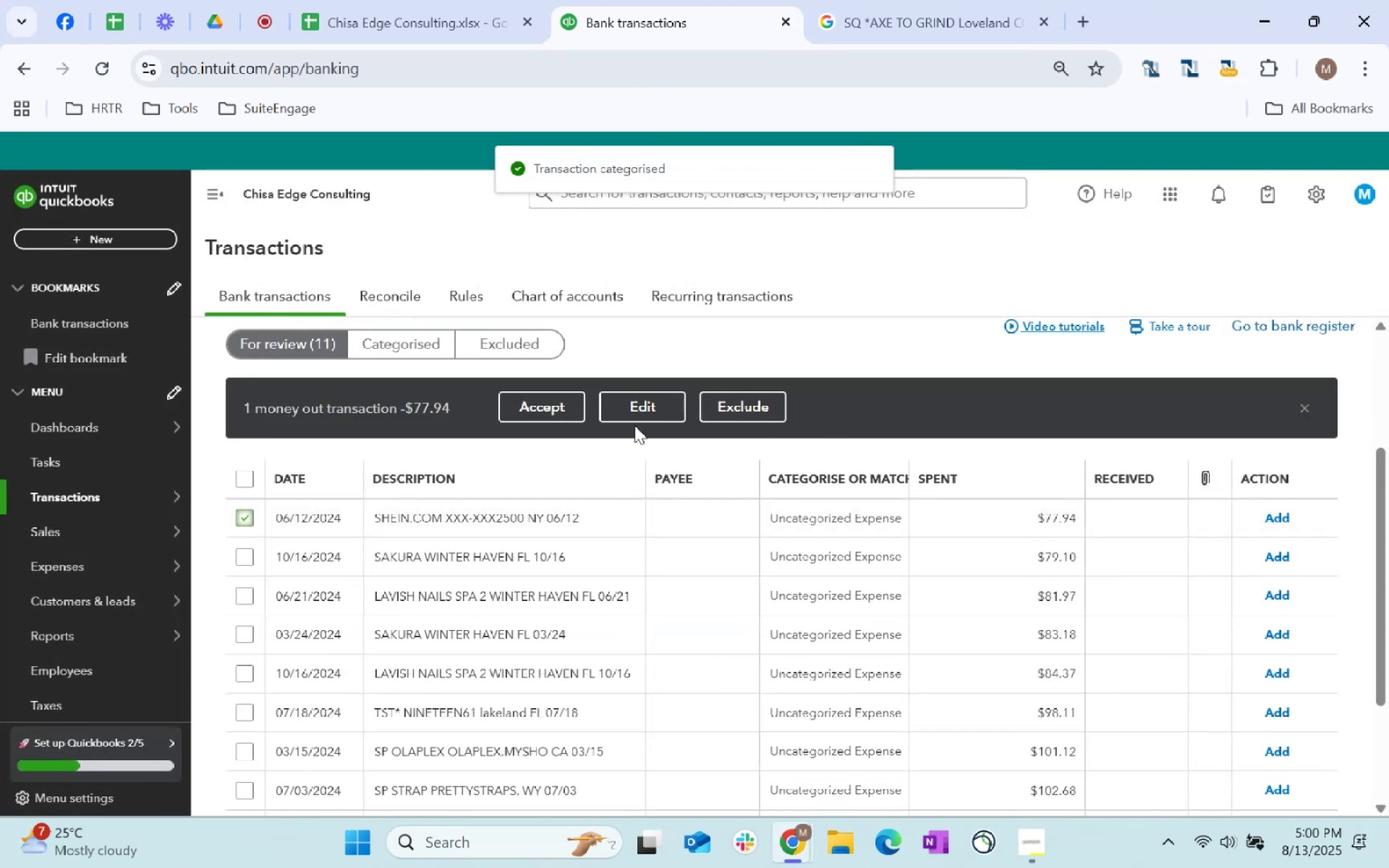 
left_click([642, 415])
 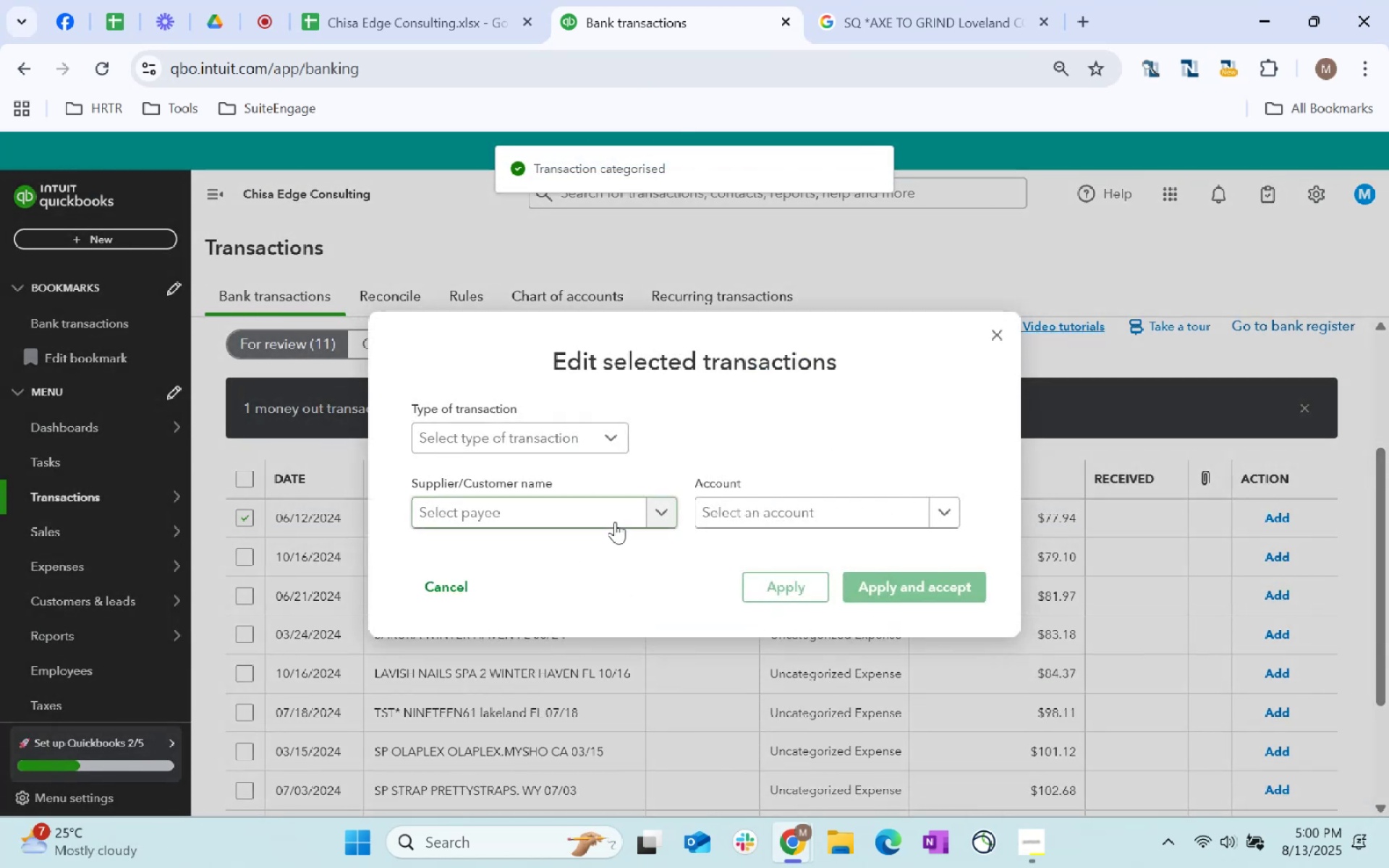 
left_click([610, 521])
 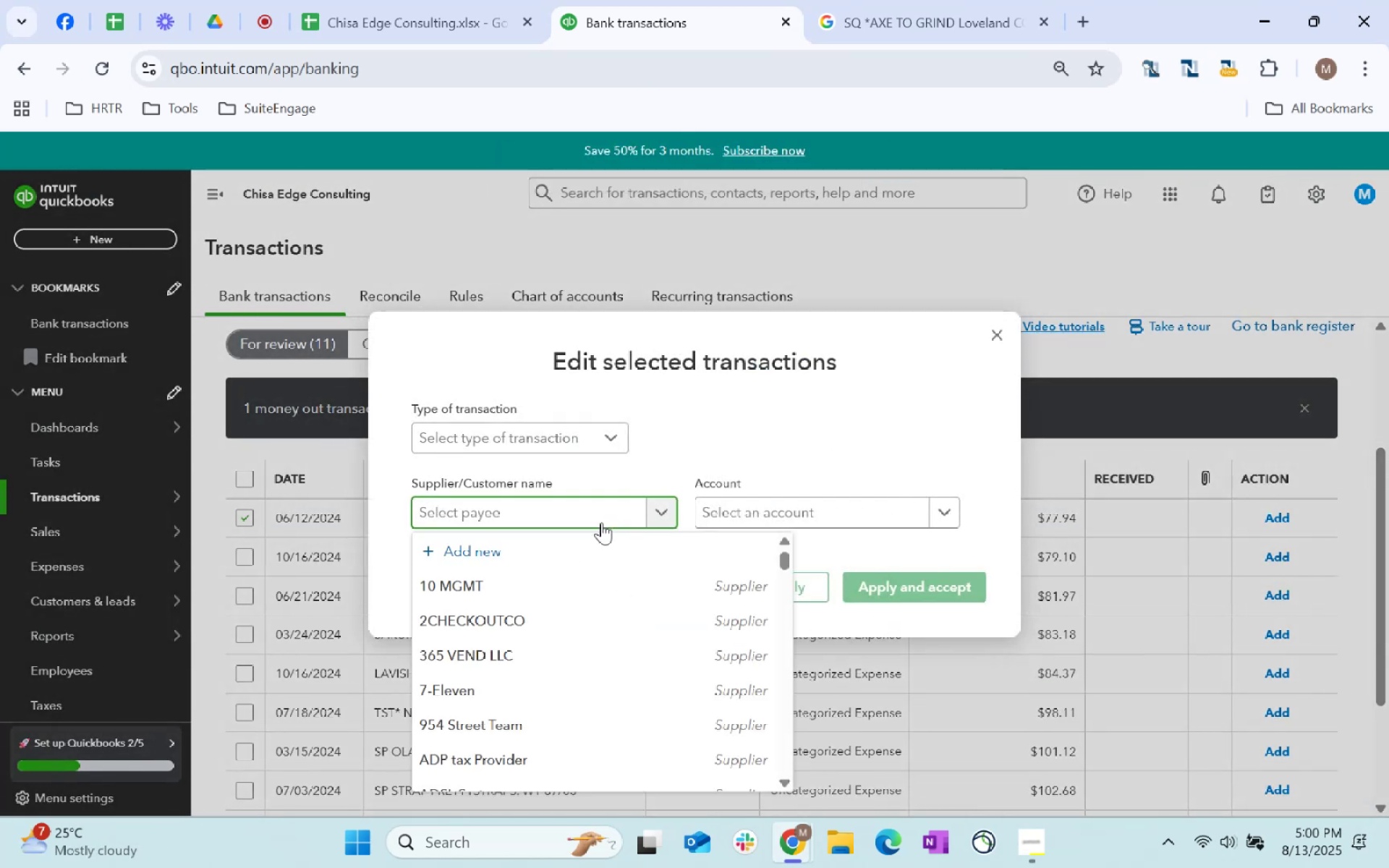 
type(other)
key(Tab)
type(clothing)
key(Tab)
 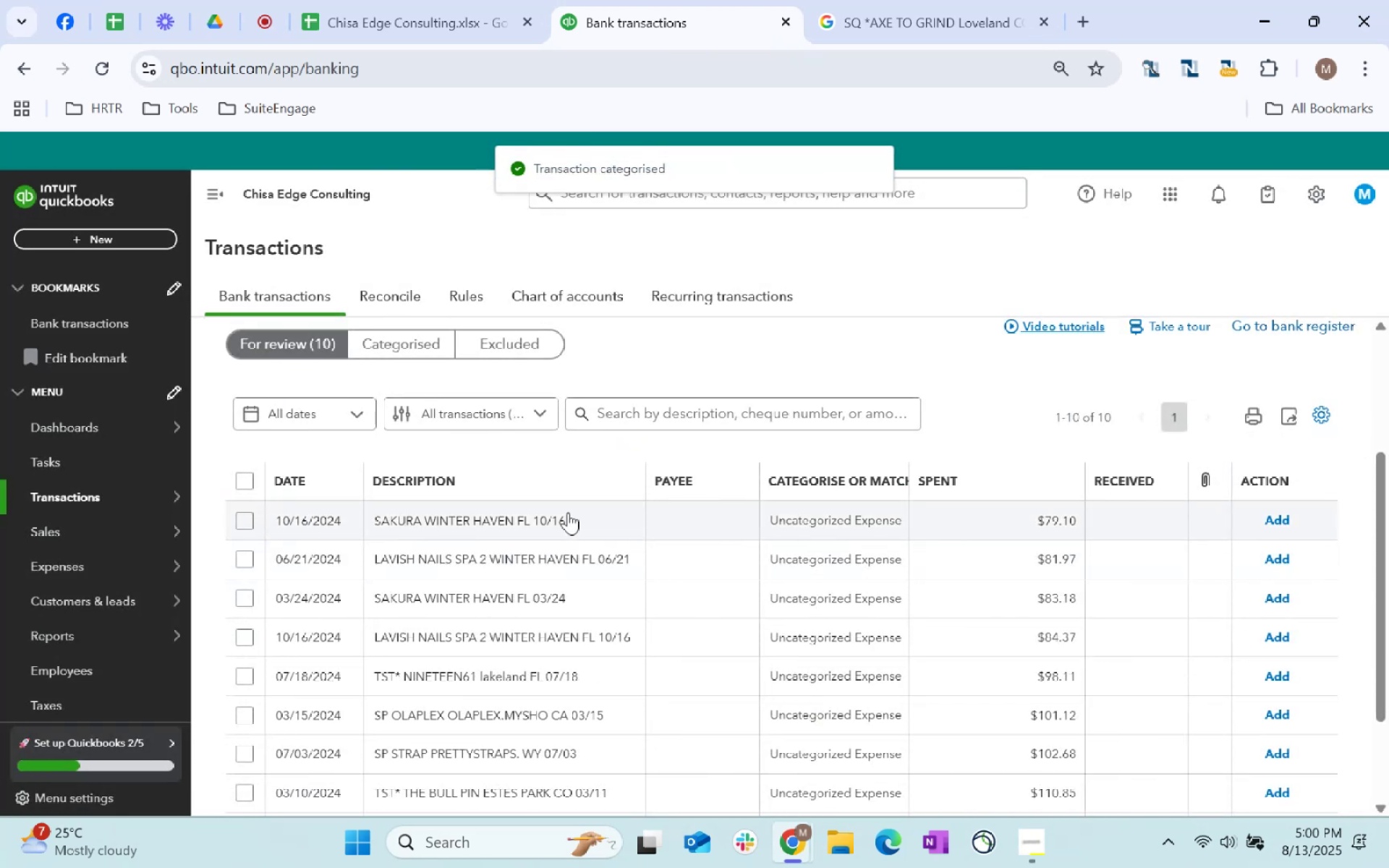 
wait(6.27)
 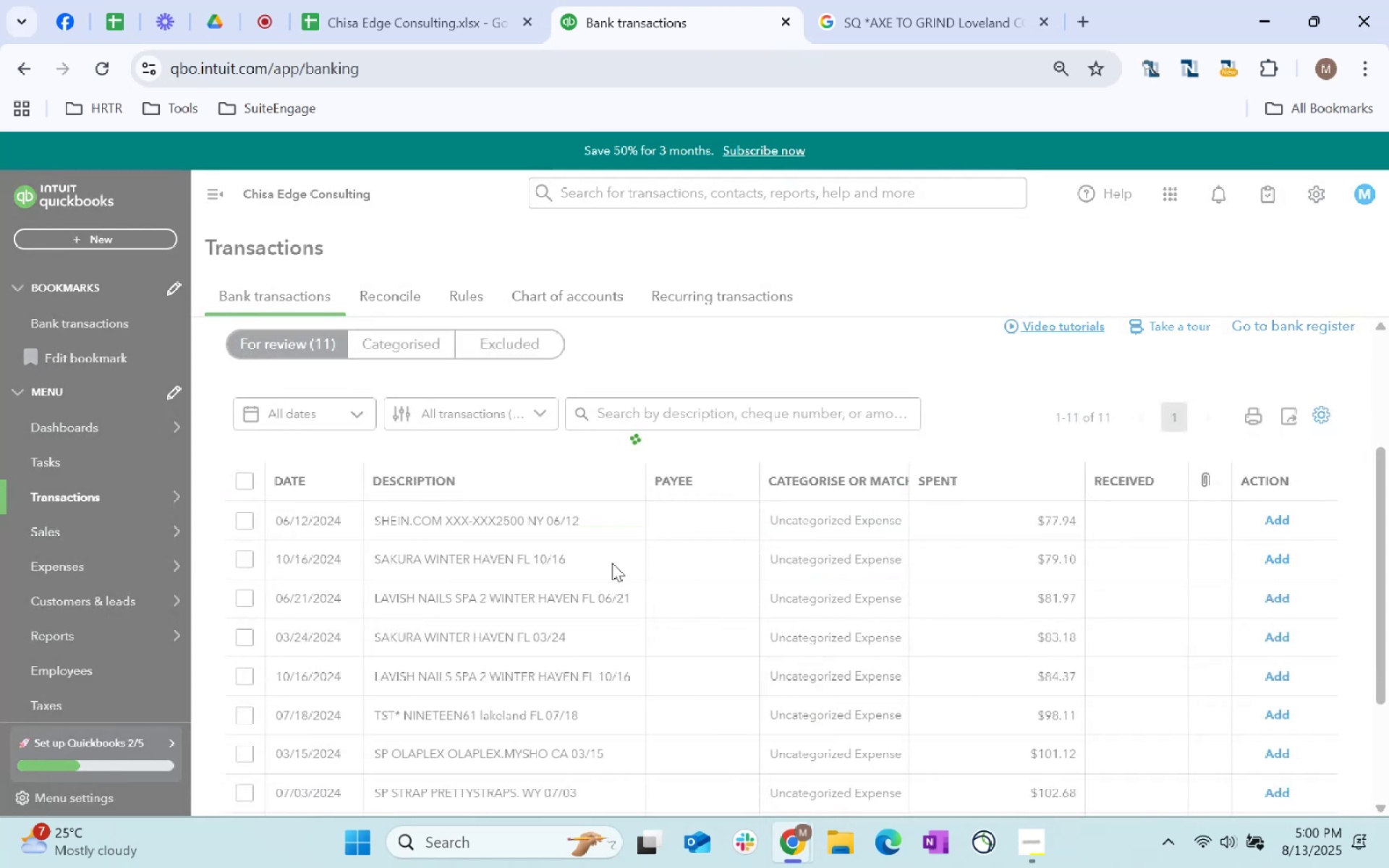 
key(Control+C)
 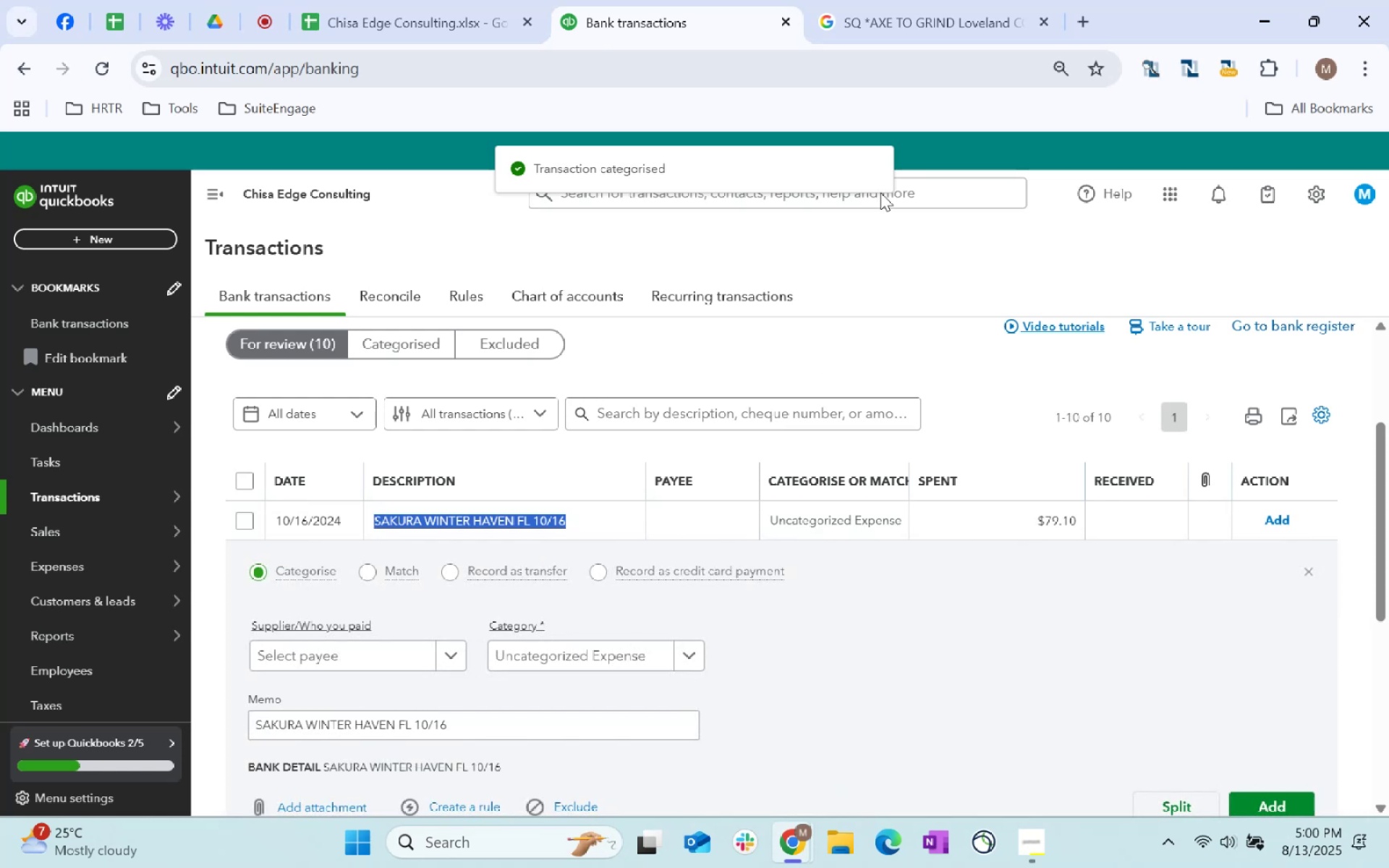 
key(Control+C)
 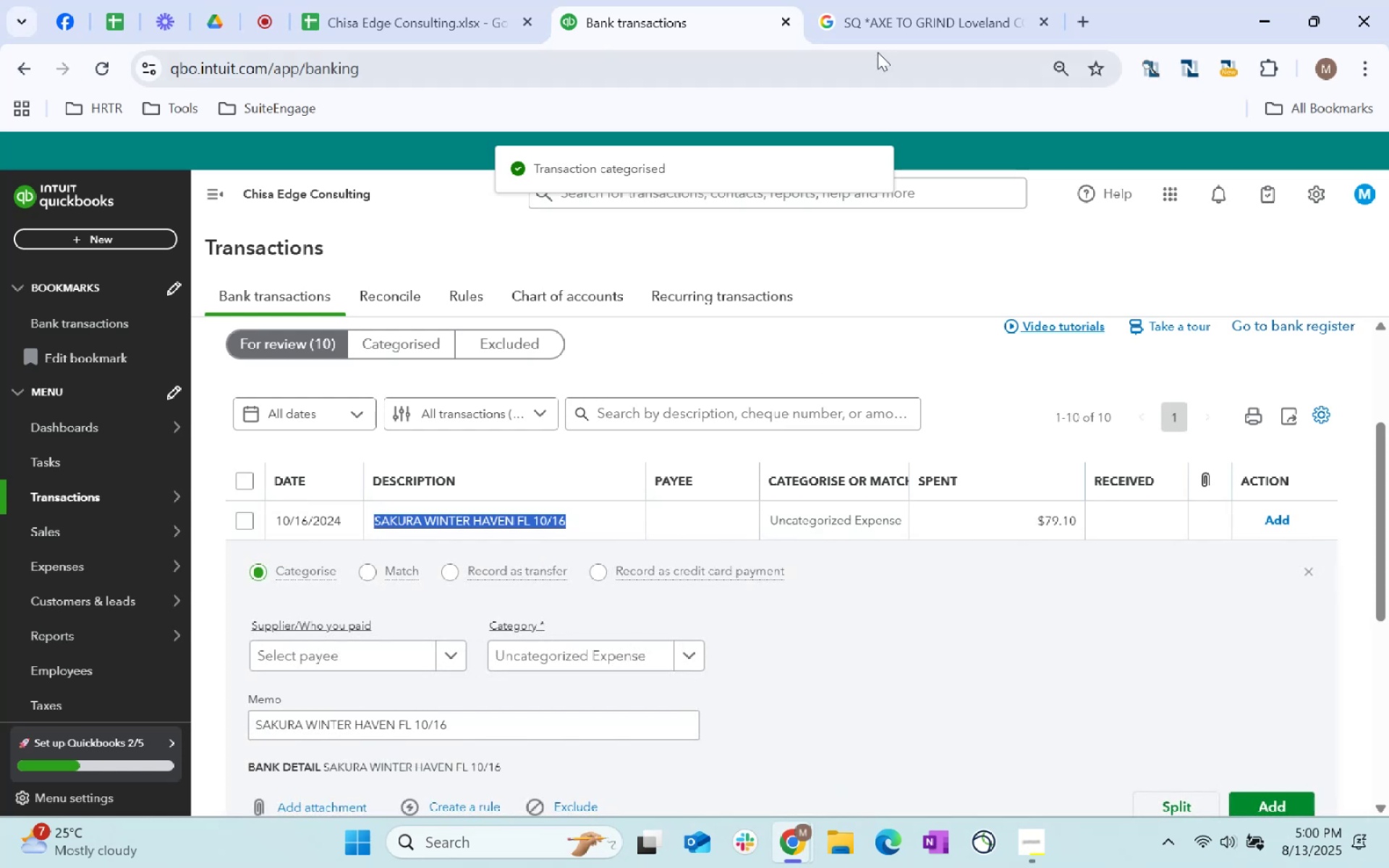 
key(Control+C)
 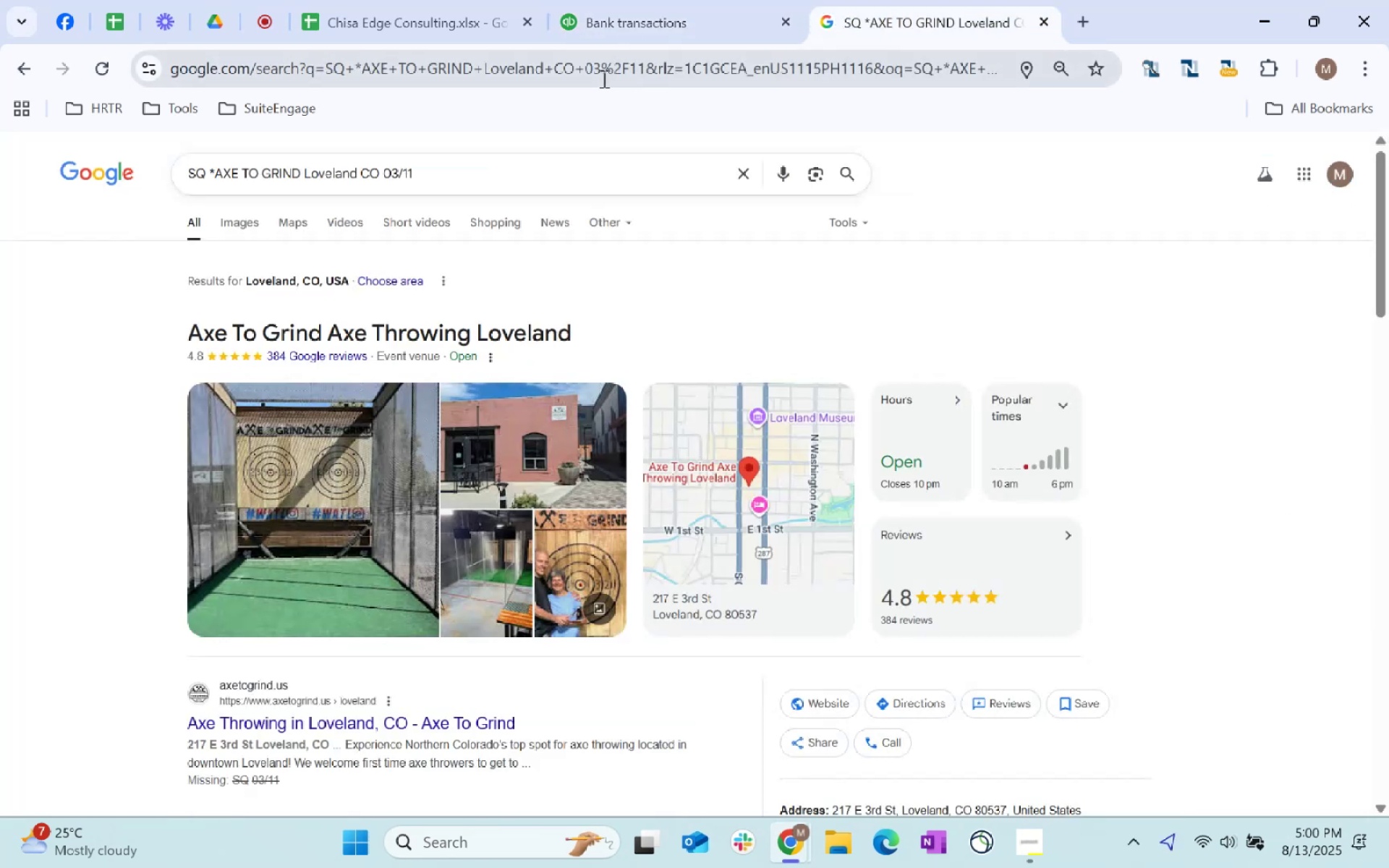 
left_click([603, 78])
 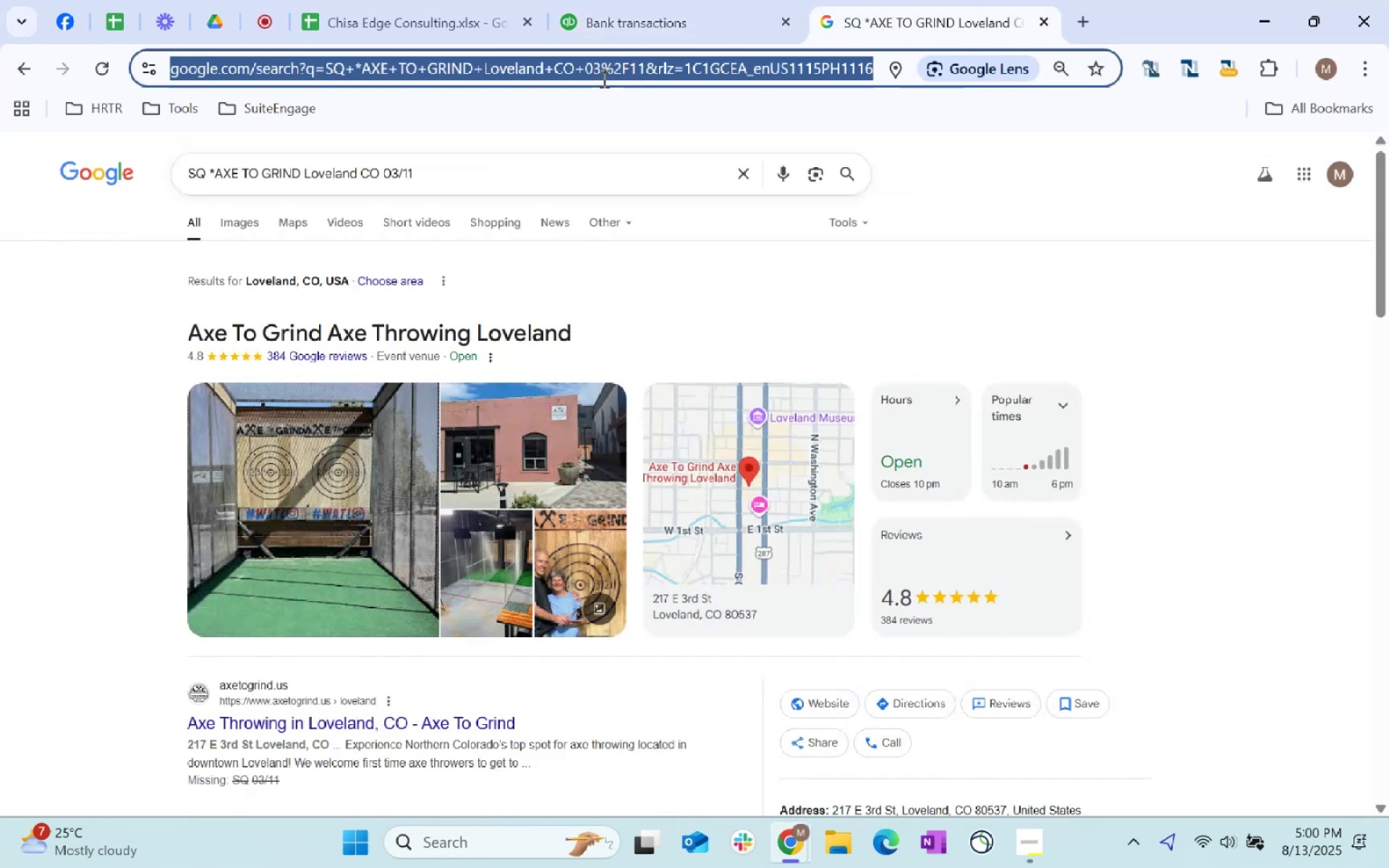 
key(Control+ControlLeft)
 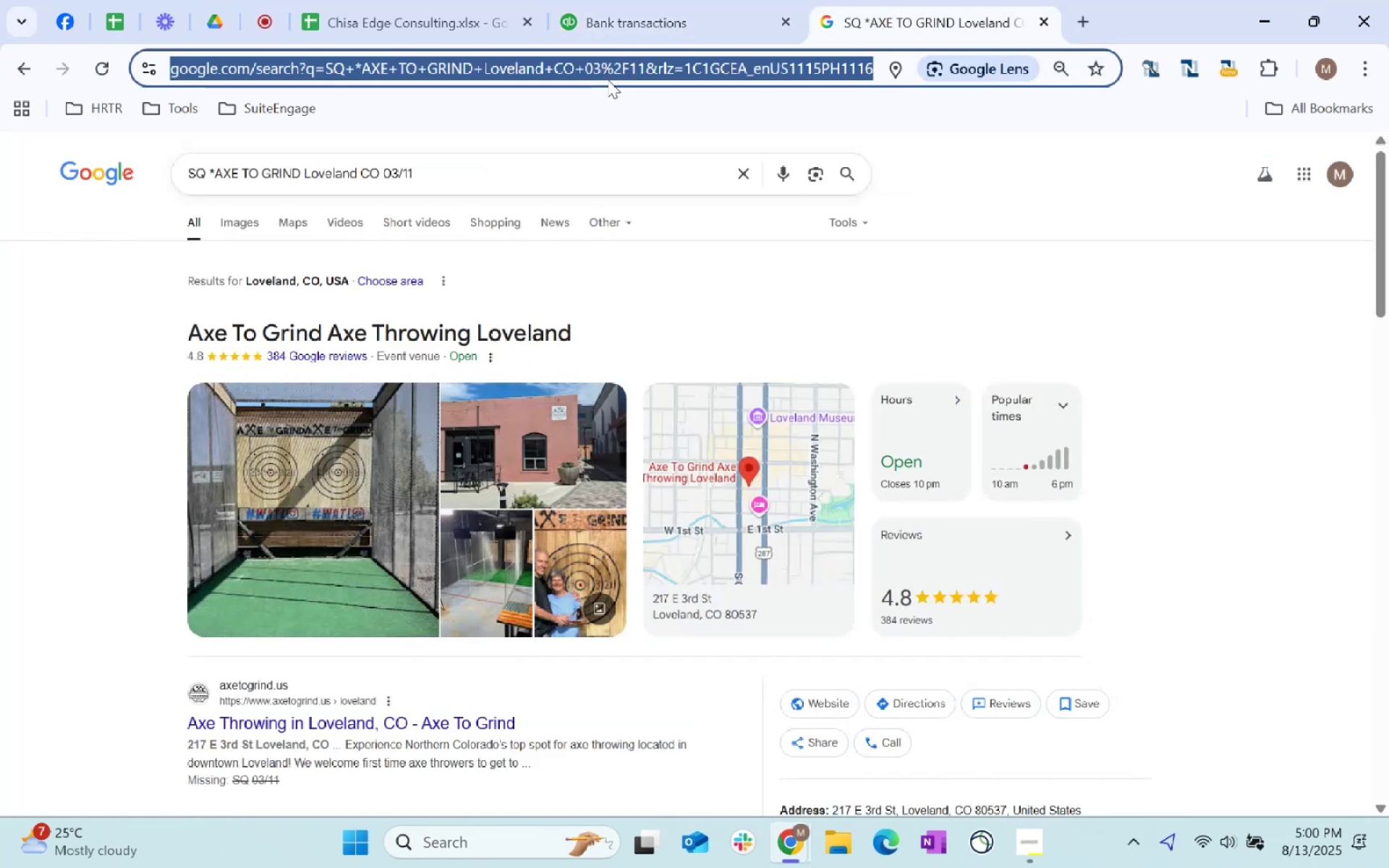 
key(Control+V)
 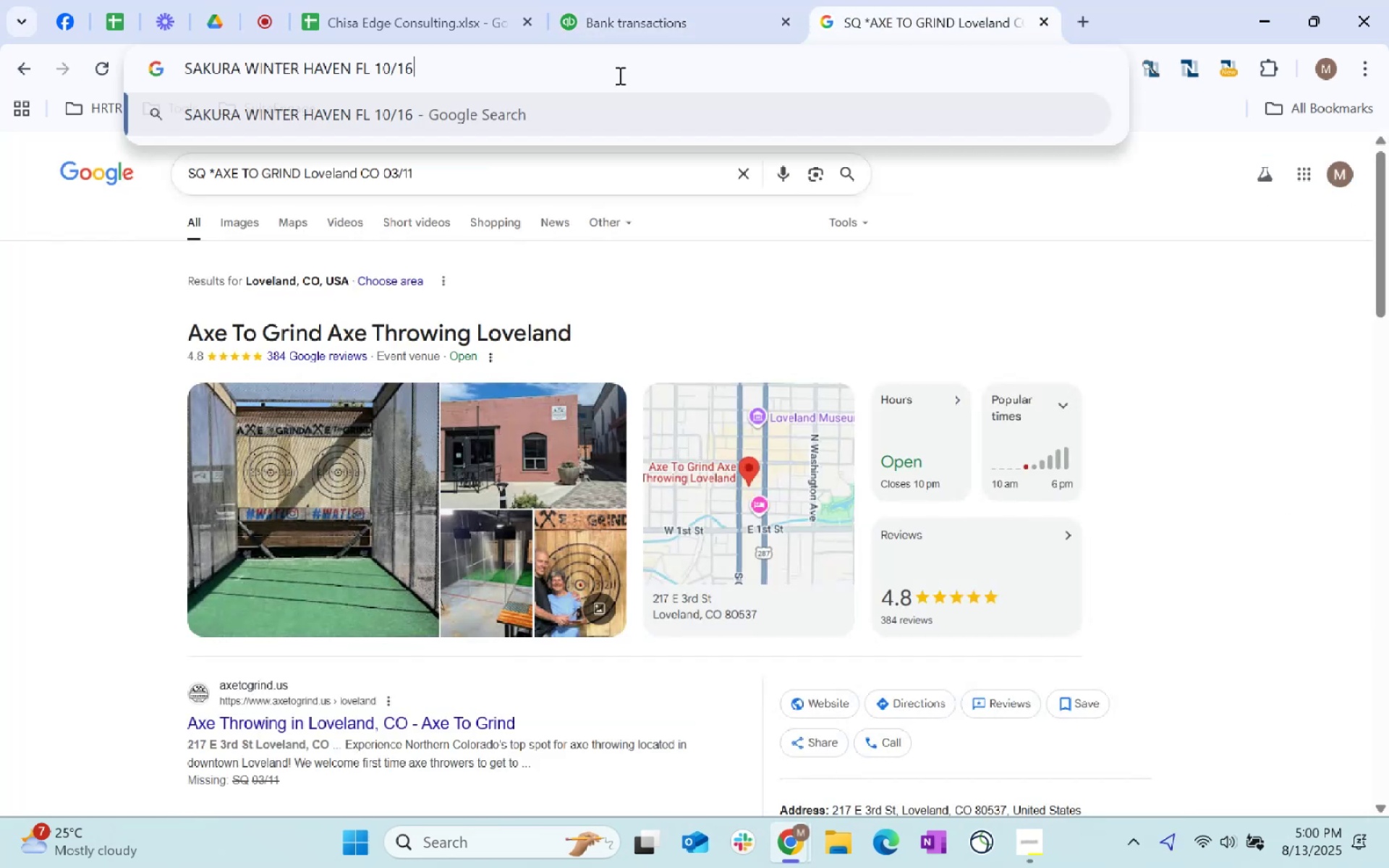 
key(Enter)
 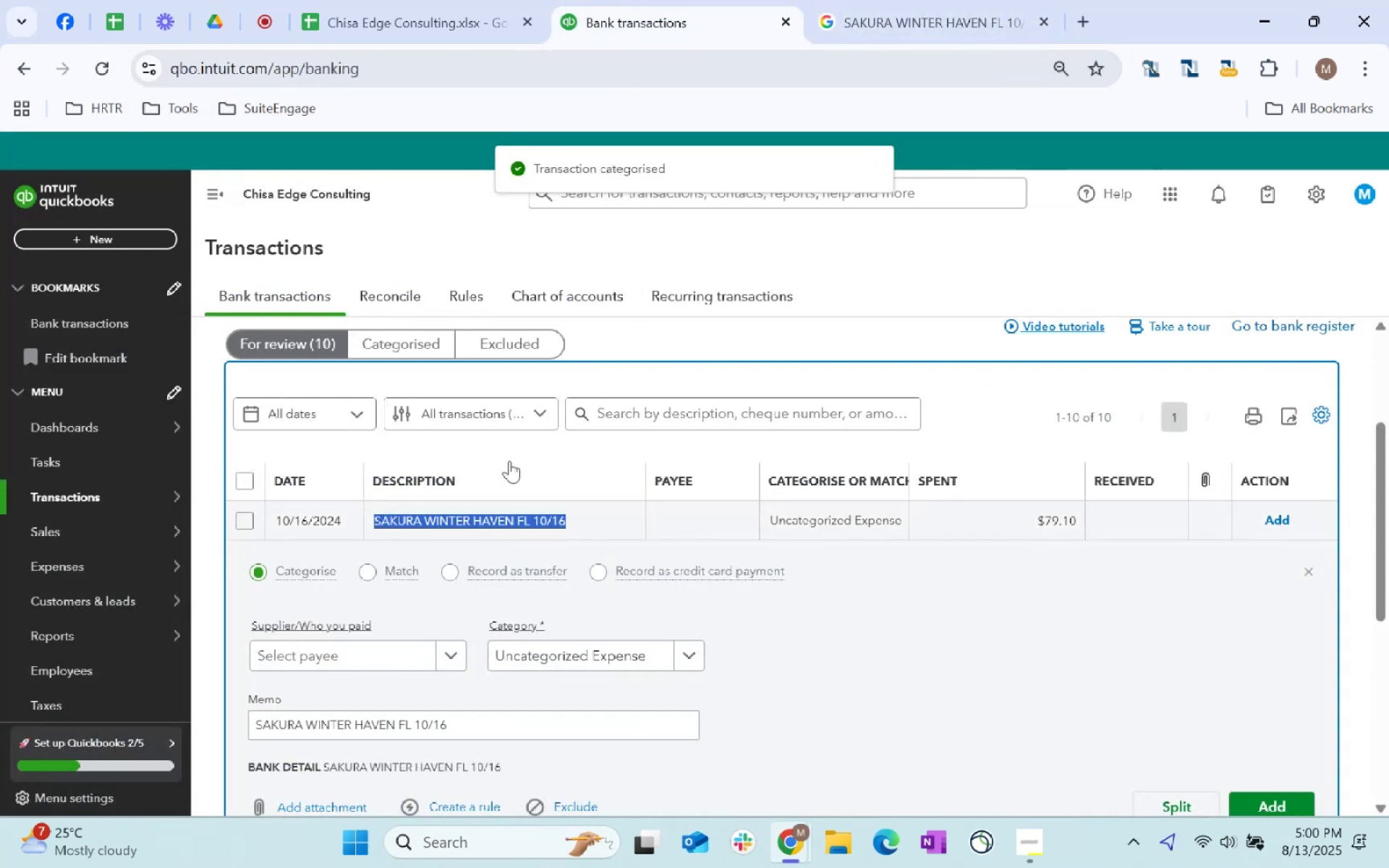 
left_click([240, 519])
 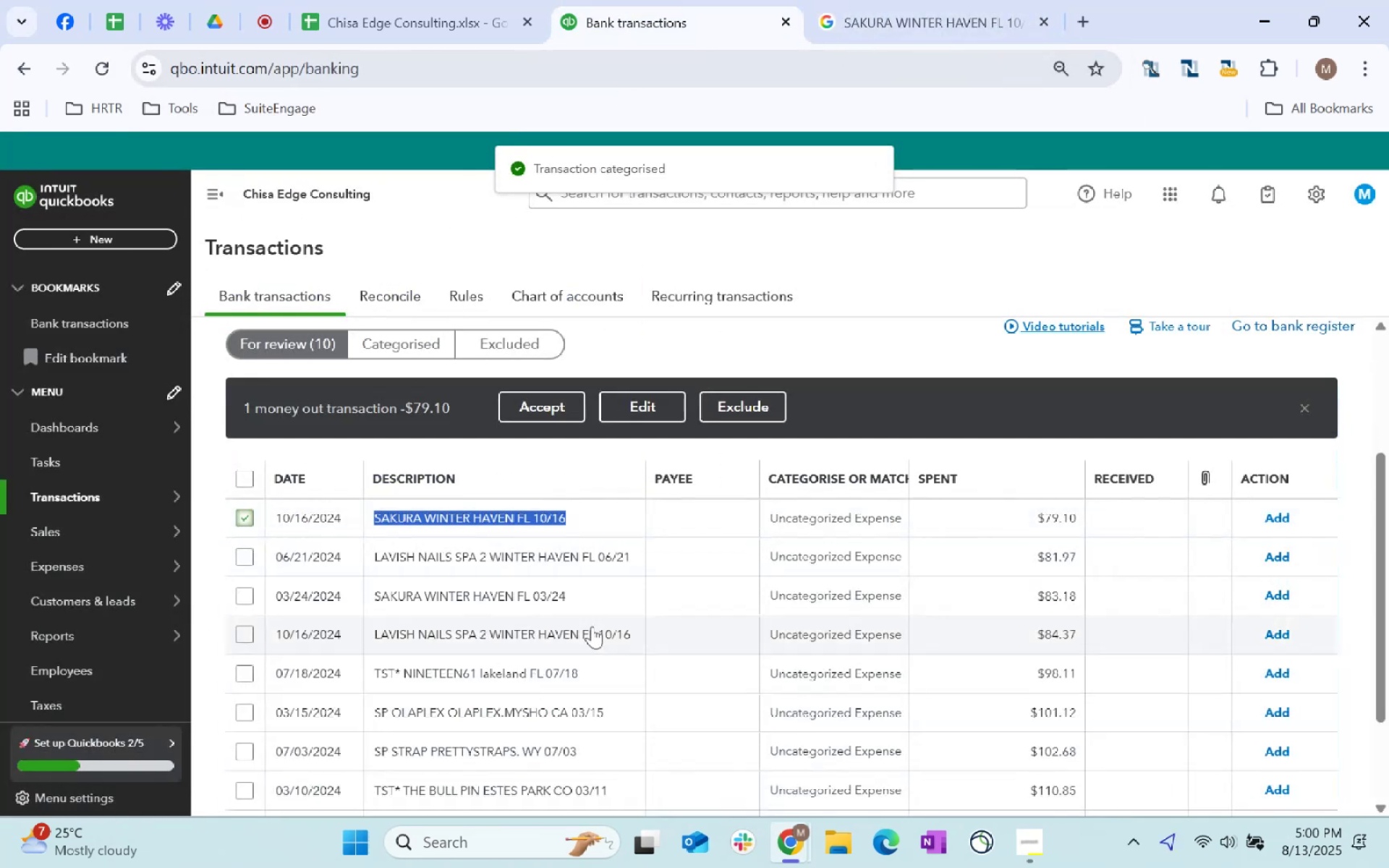 
scroll: coordinate [600, 564], scroll_direction: down, amount: 1.0
 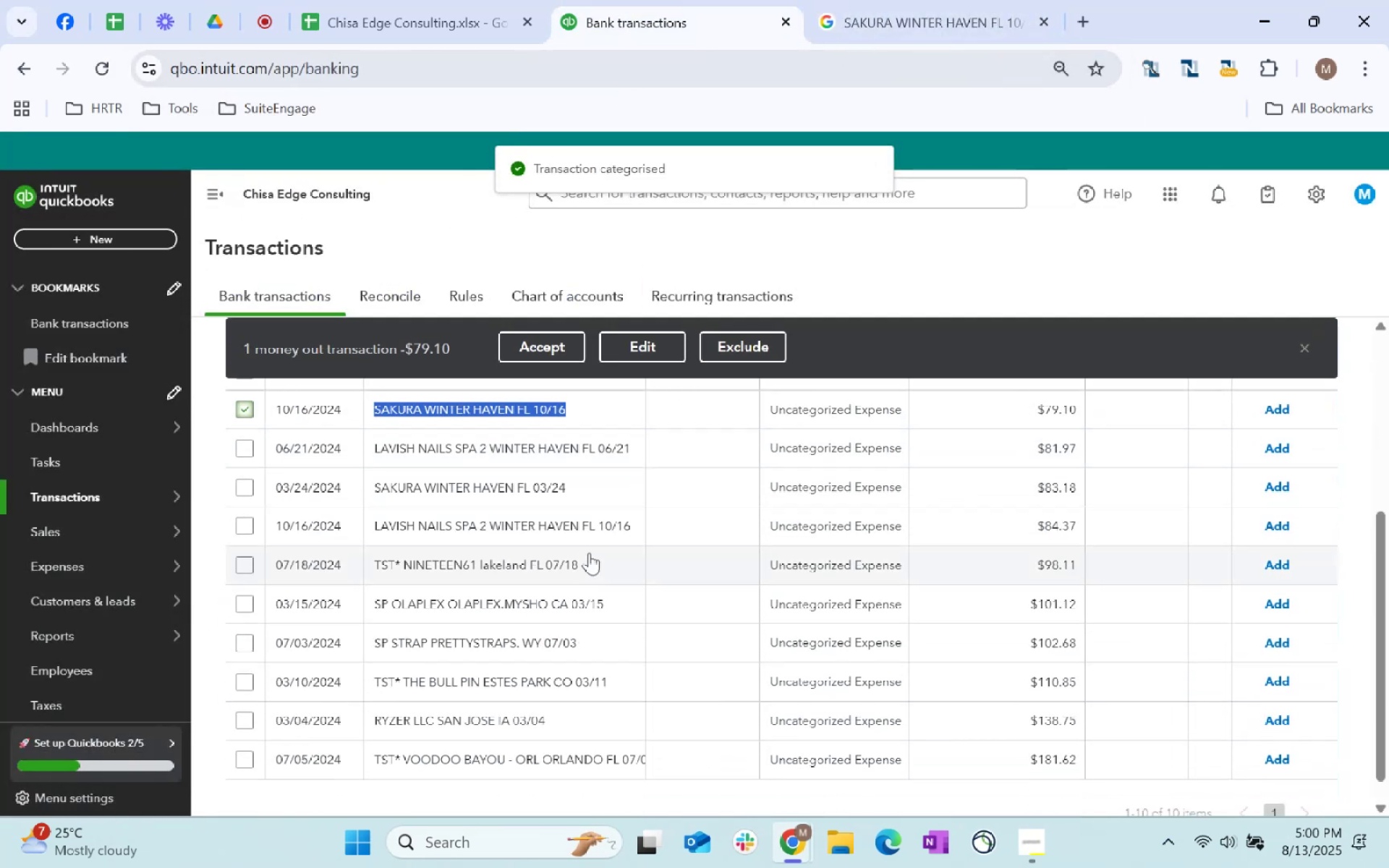 
scroll: coordinate [692, 566], scroll_direction: up, amount: 5.0
 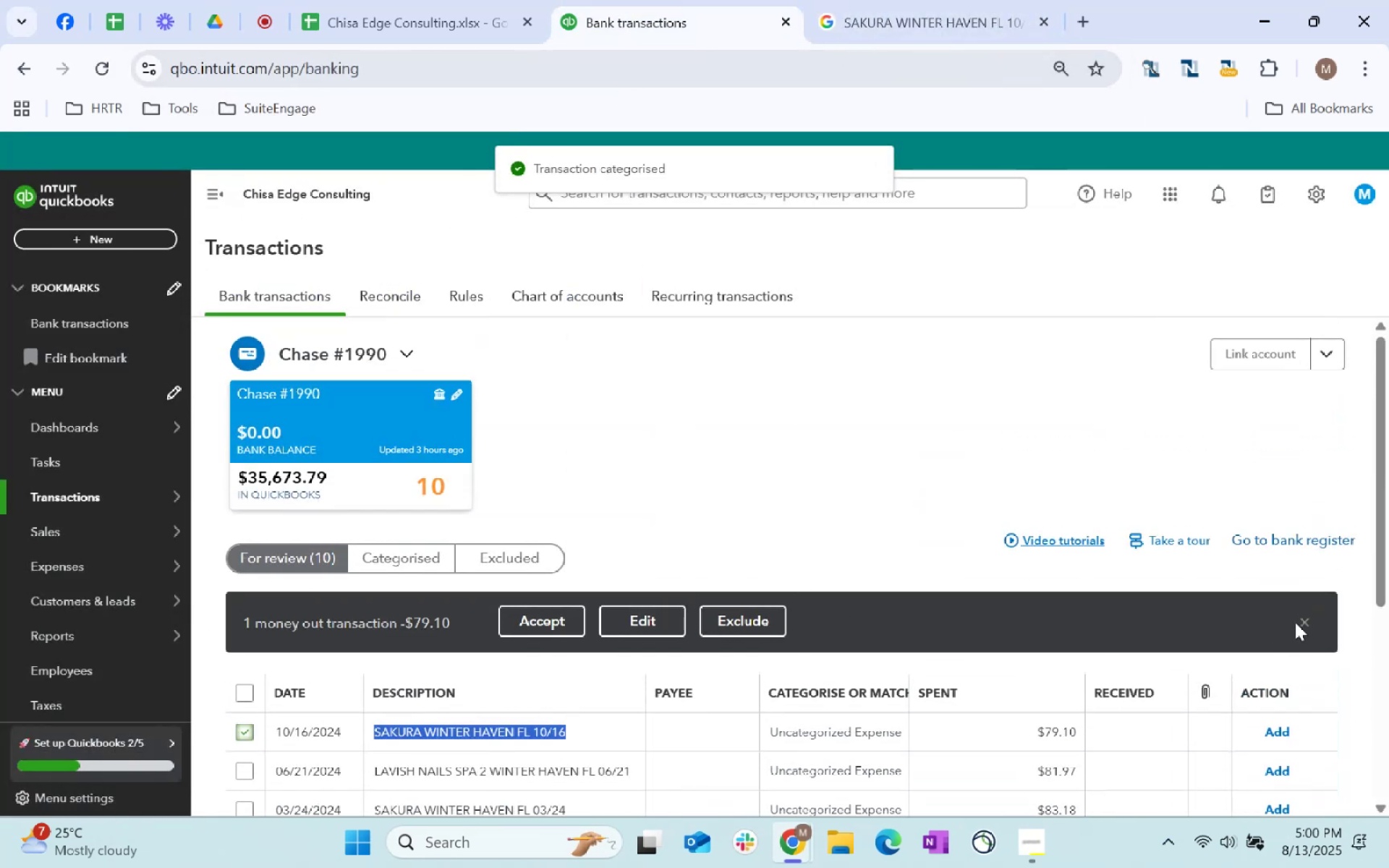 
double_click([1307, 622])
 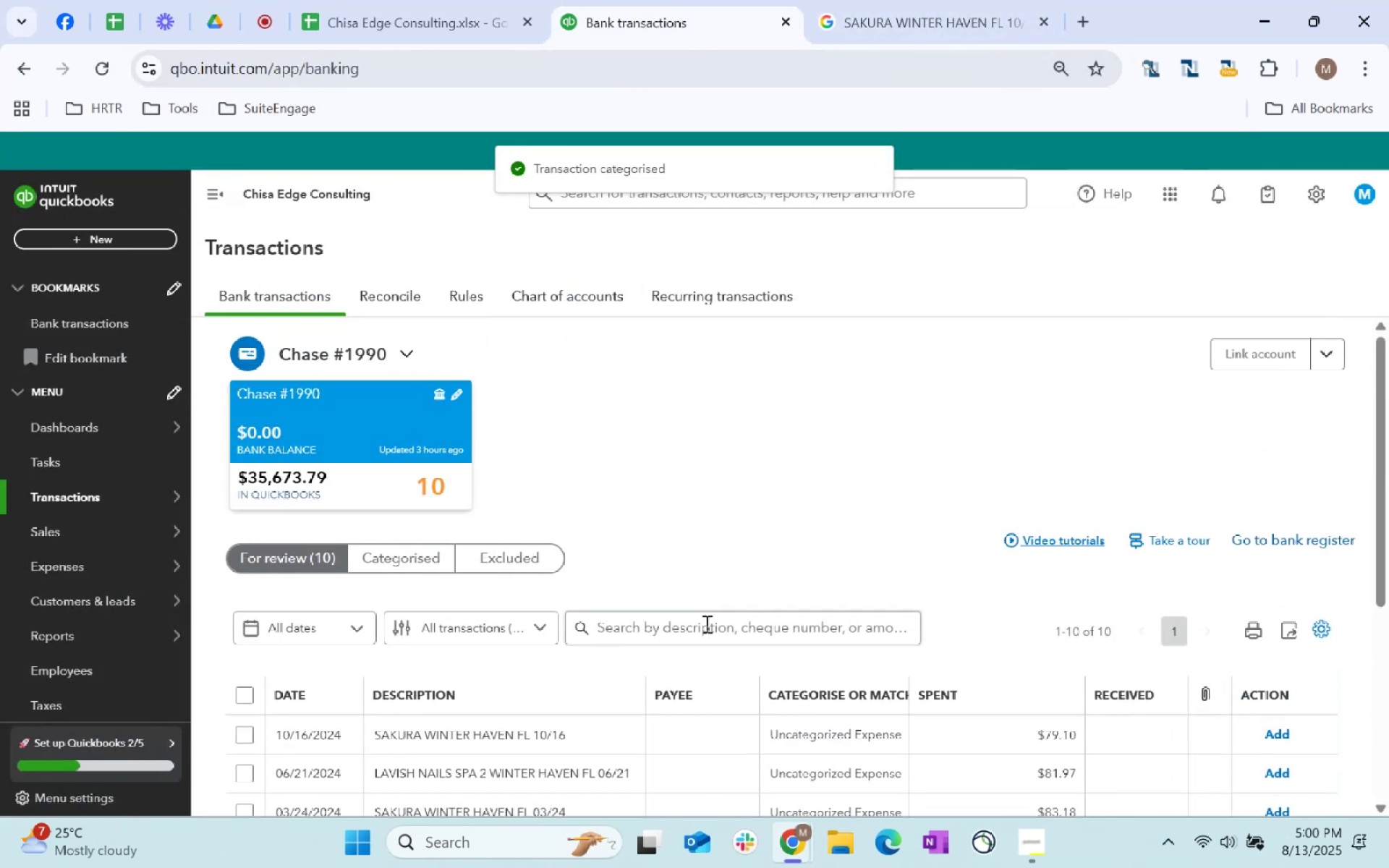 
left_click([678, 632])
 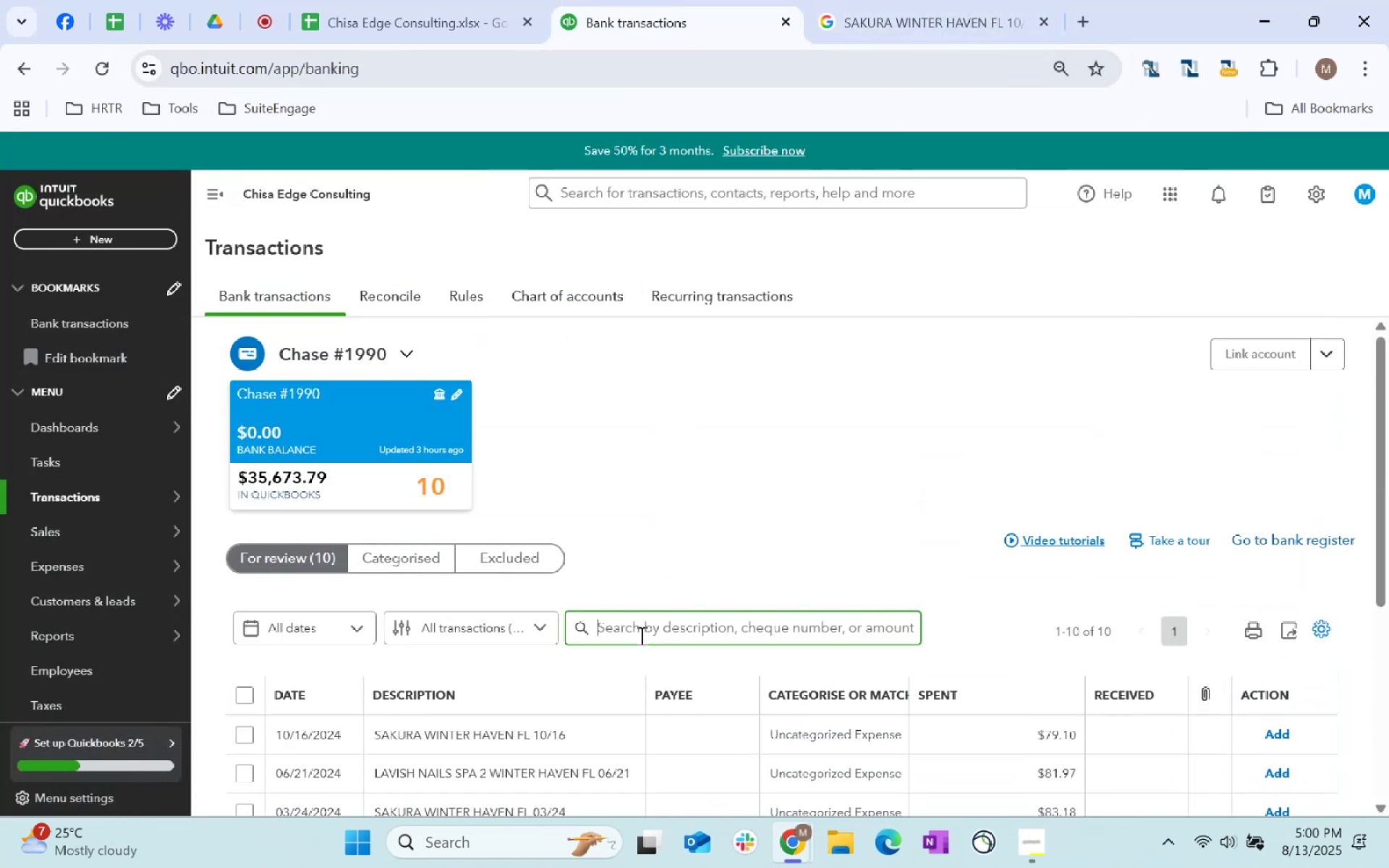 
type(sakura)
 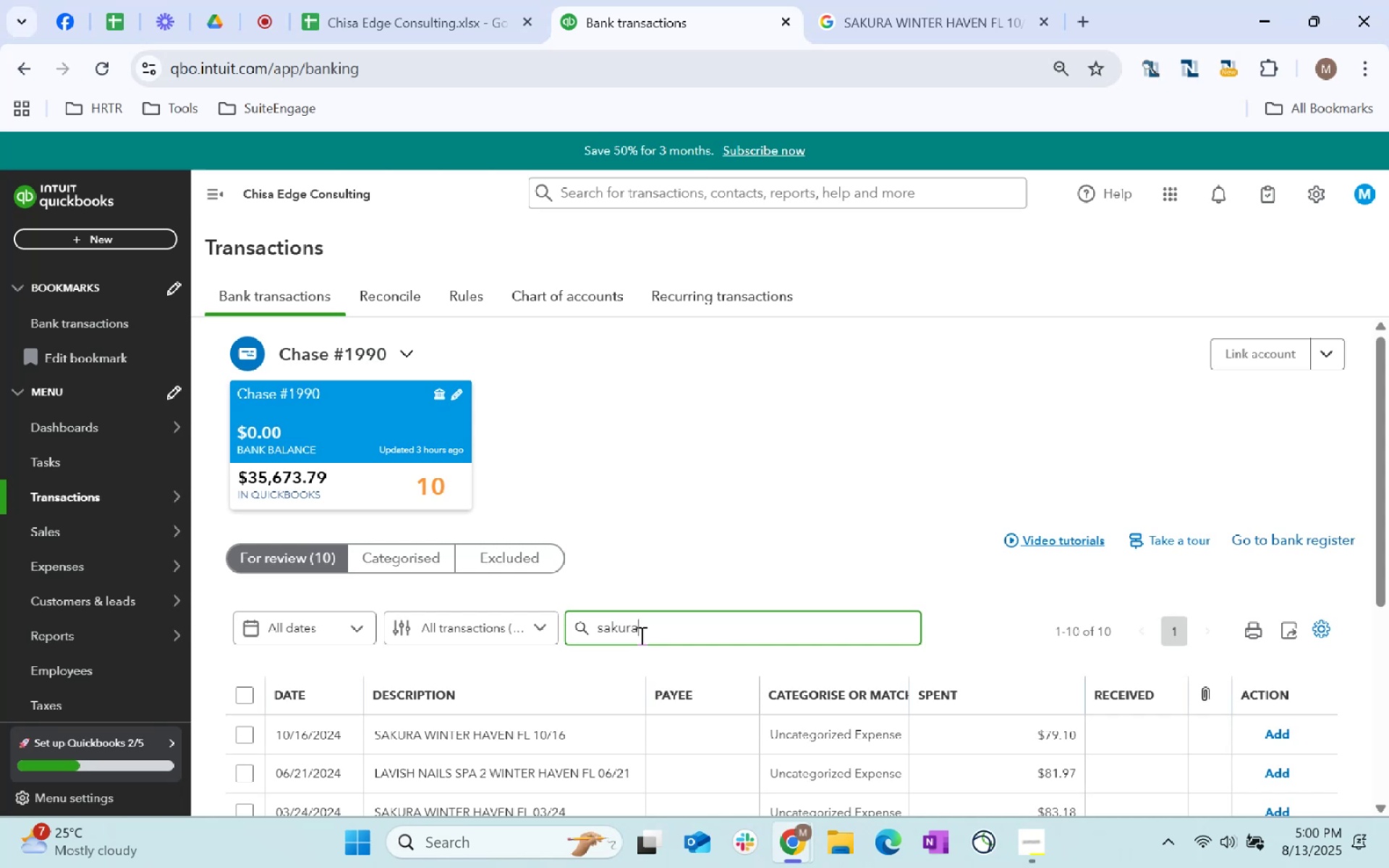 
key(Enter)
 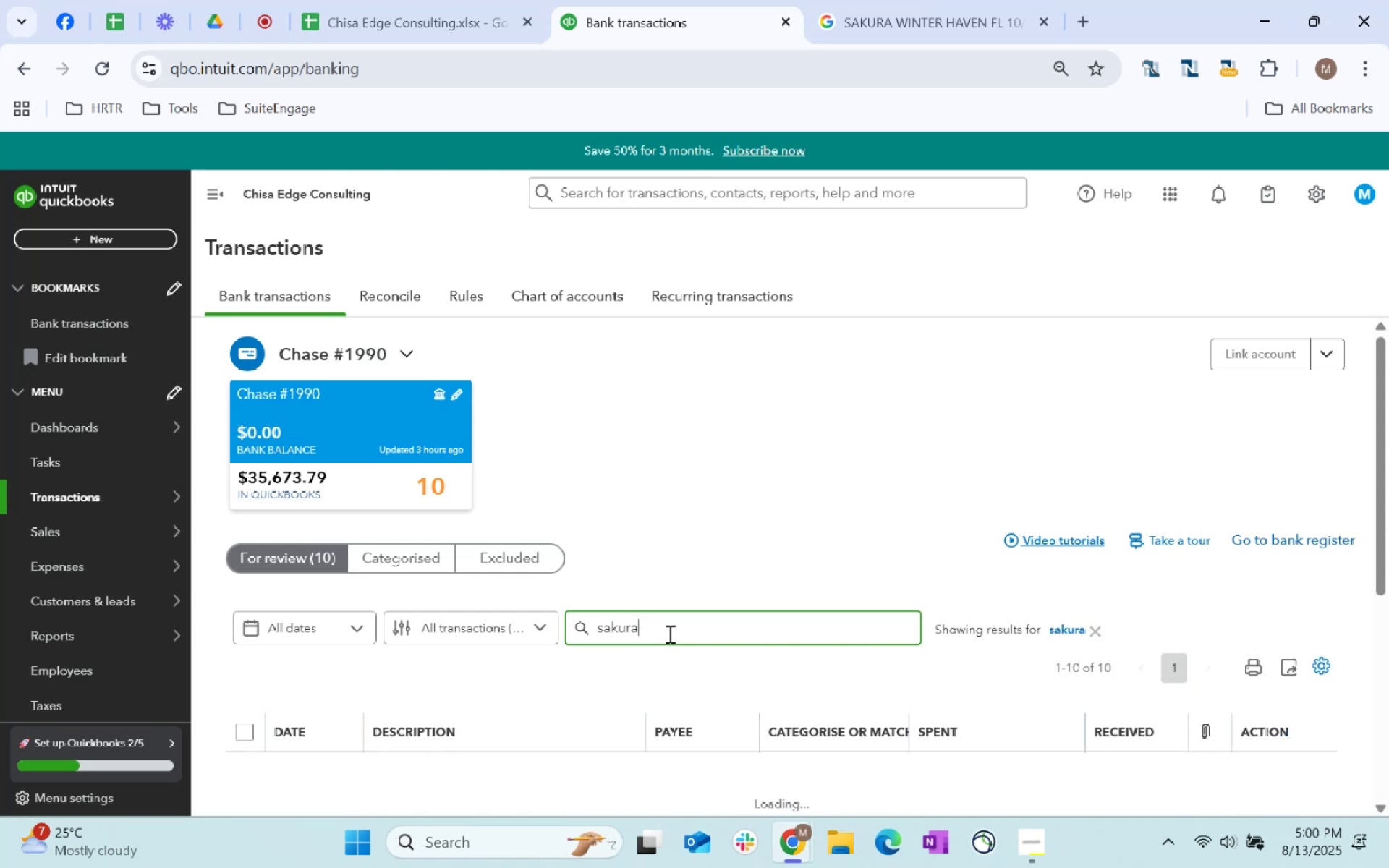 
scroll: coordinate [670, 545], scroll_direction: down, amount: 1.0
 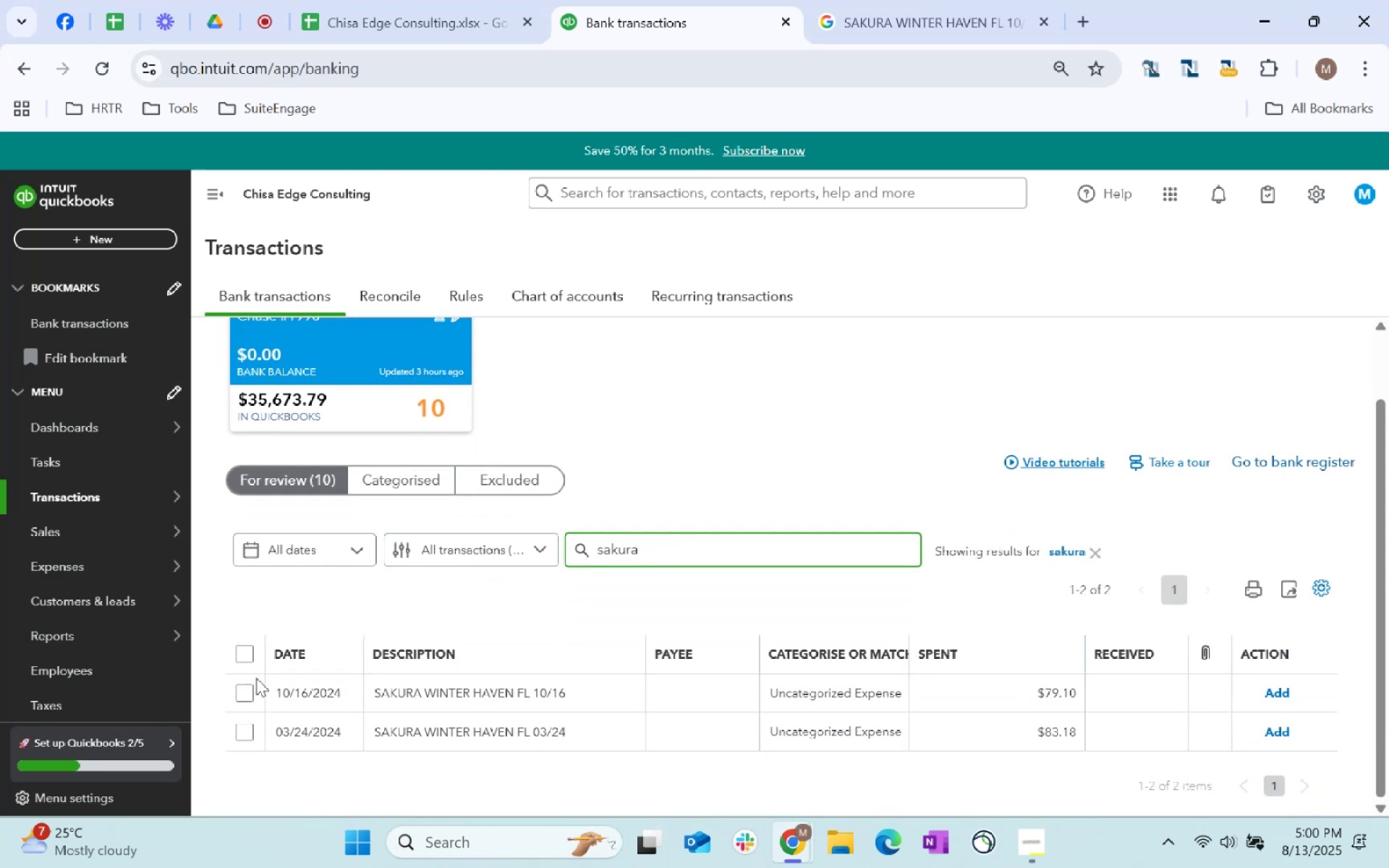 
left_click([247, 652])
 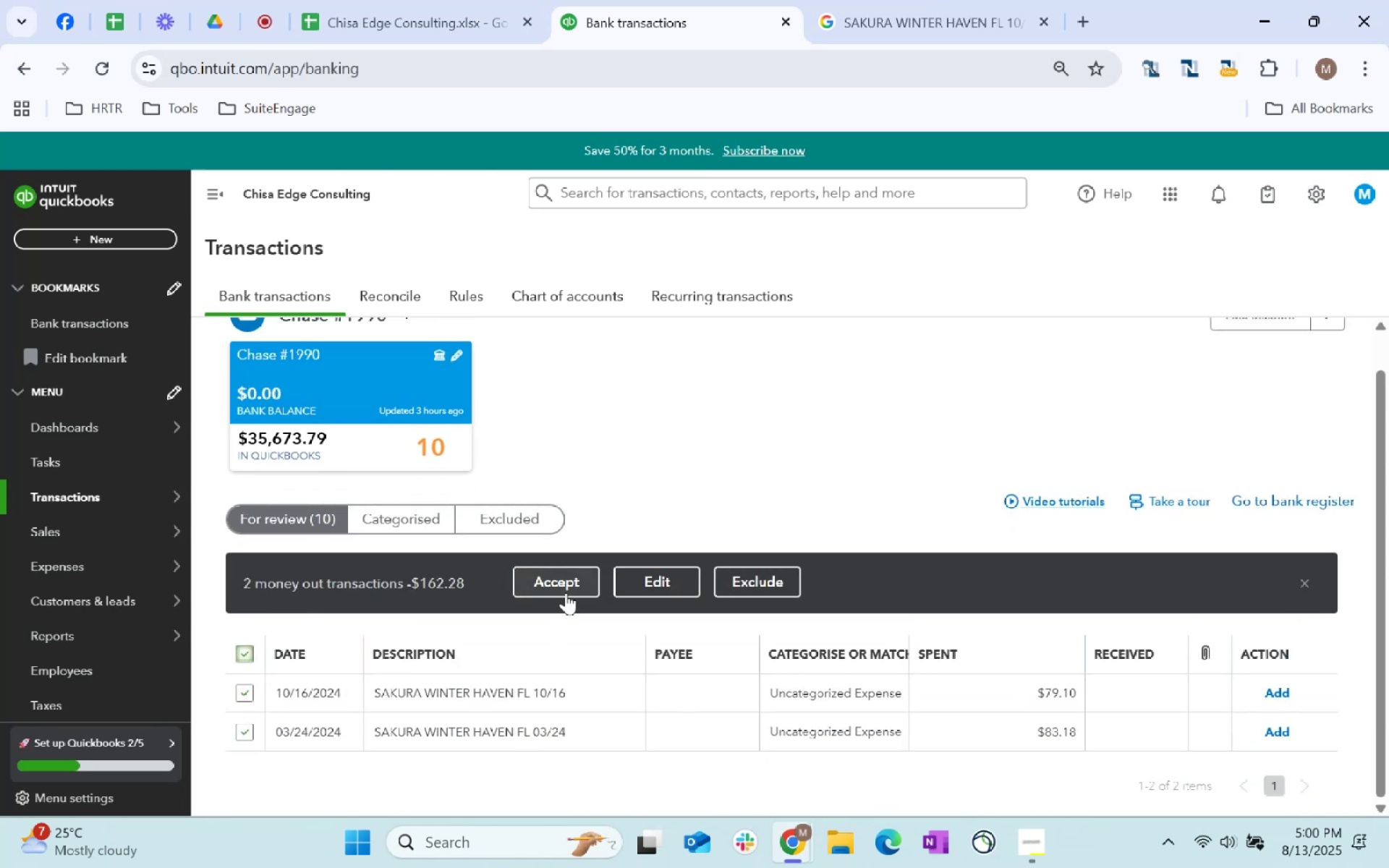 
left_click([650, 579])
 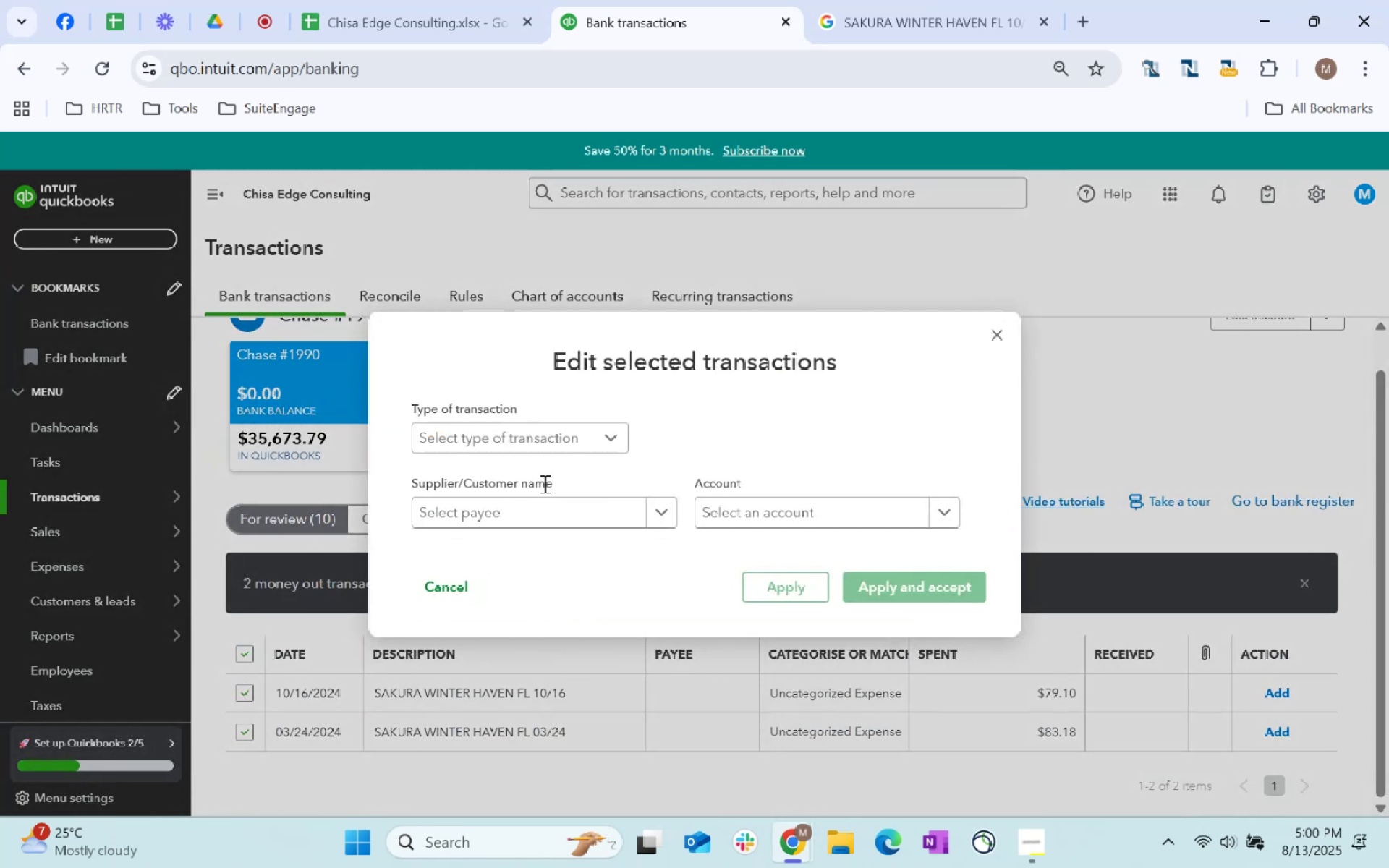 
left_click([528, 508])
 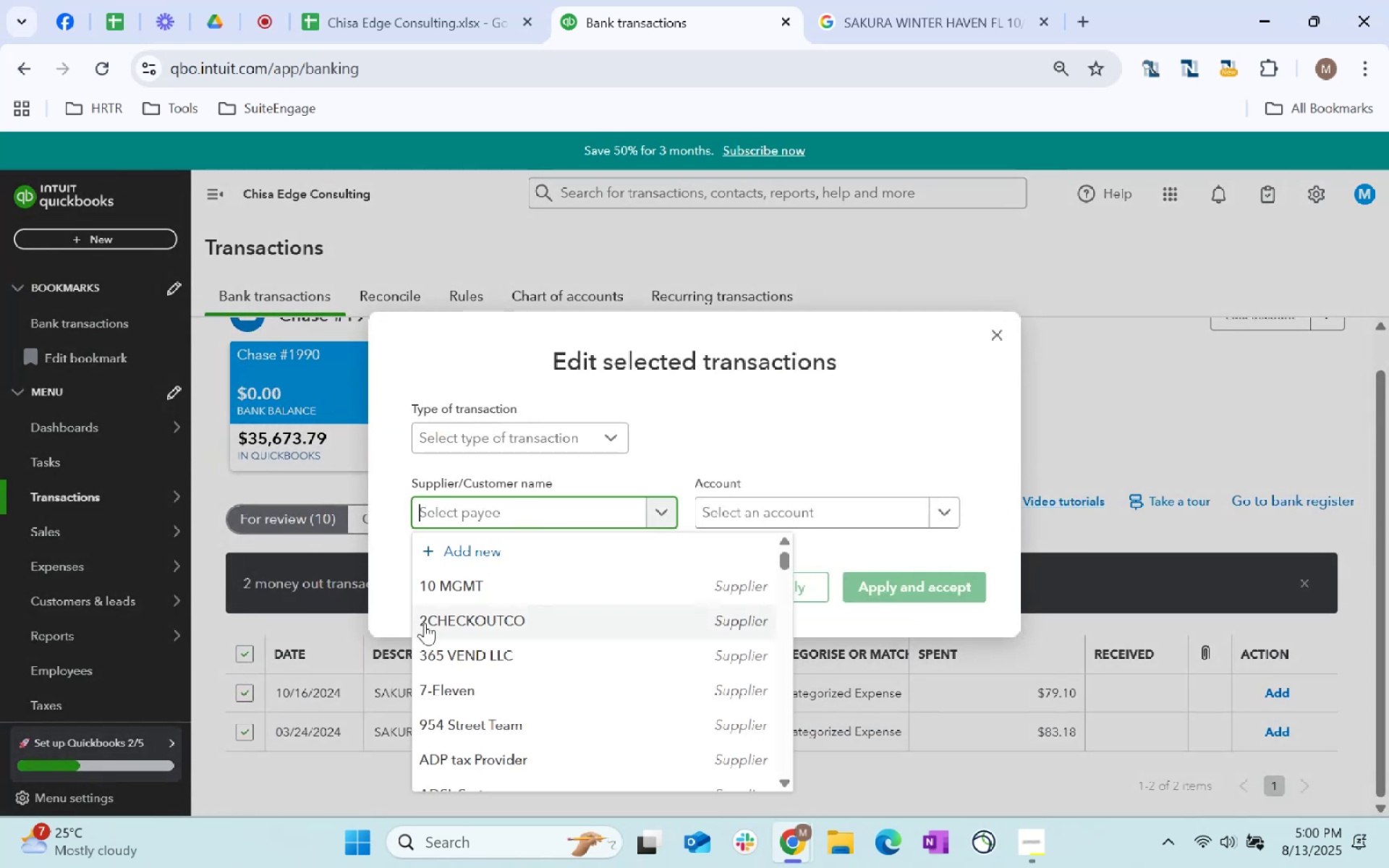 
type(restaurant)
 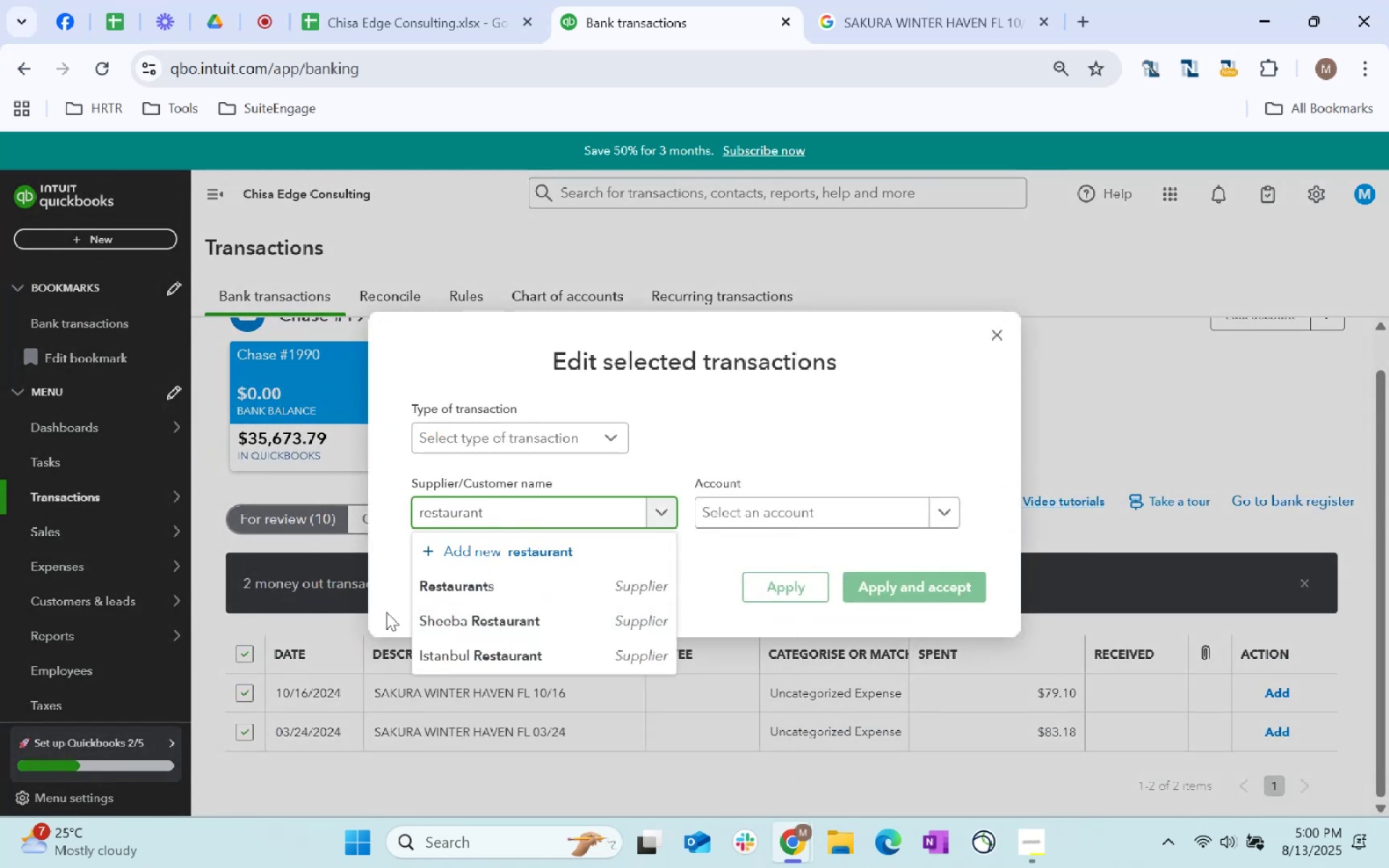 
left_click([507, 592])
 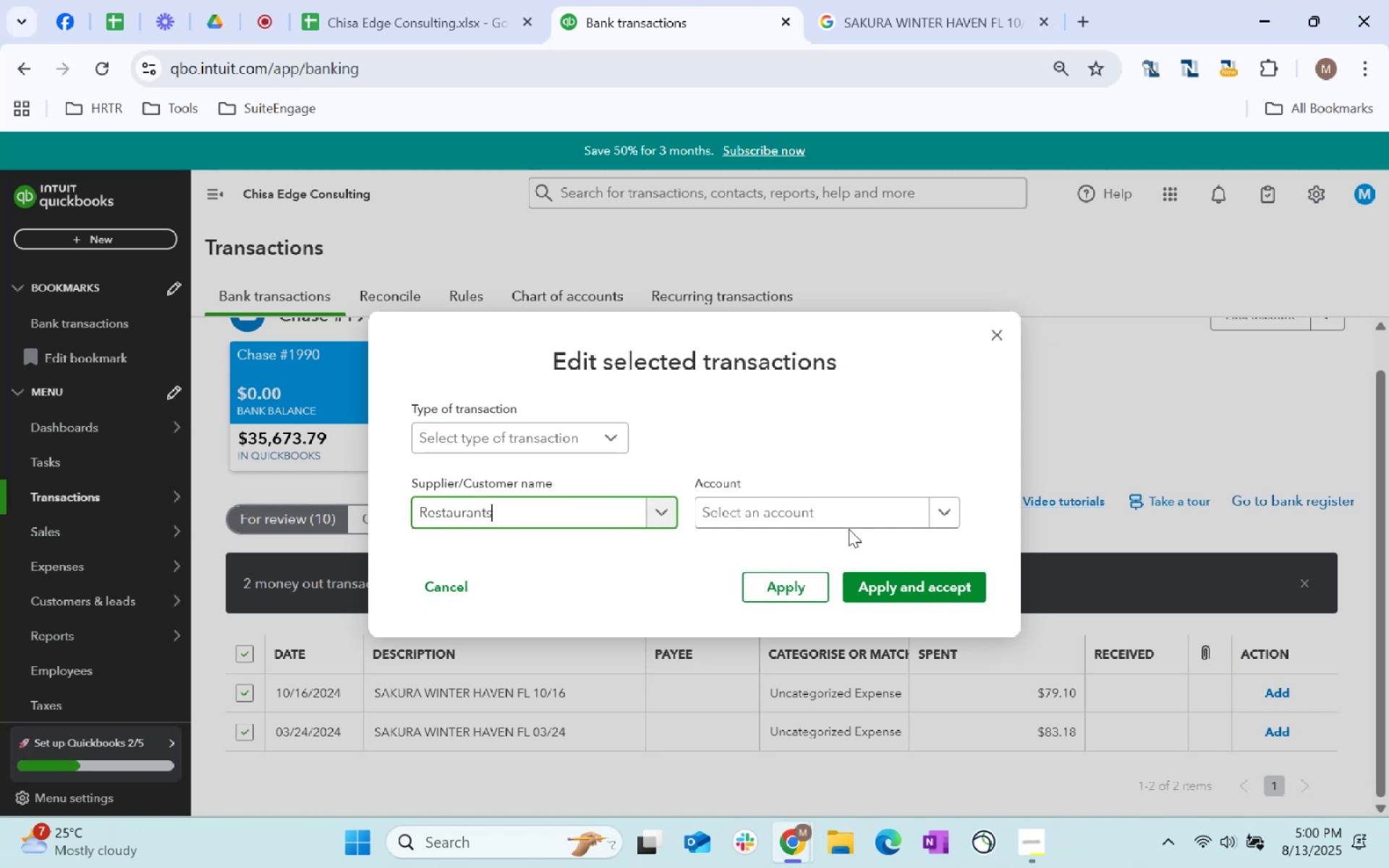 
left_click([832, 505])
 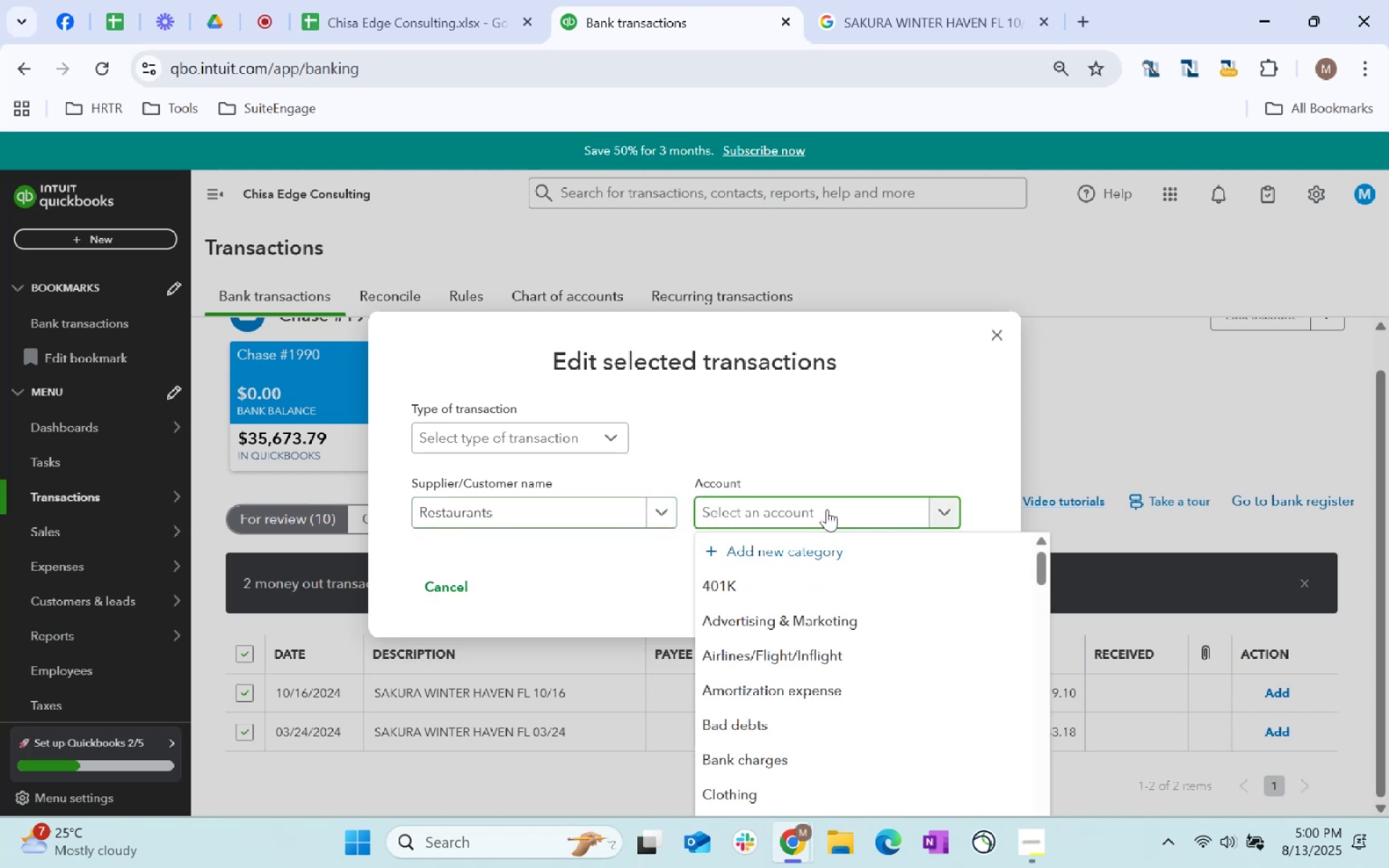 
type(staff)
key(Tab)
 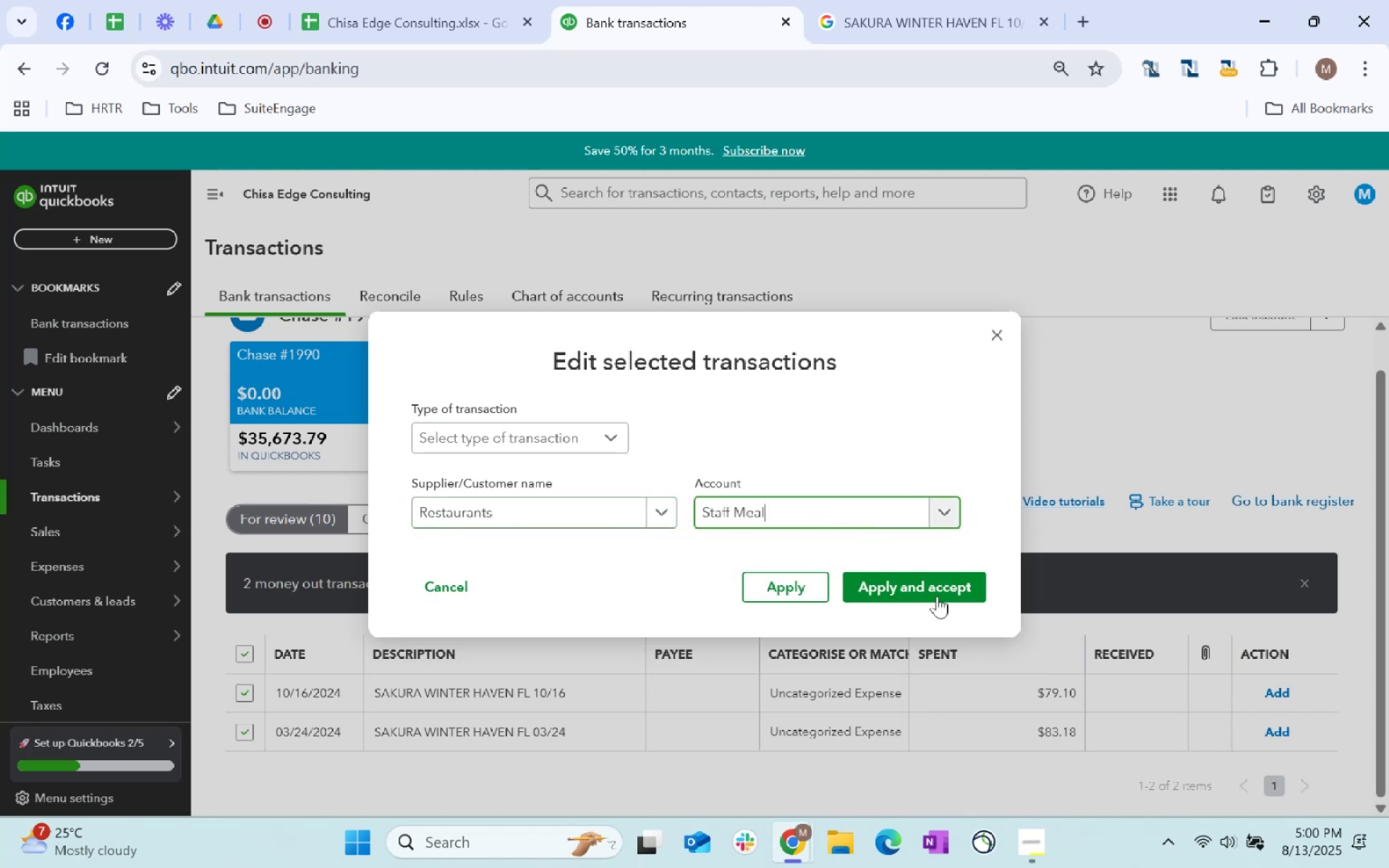 
left_click([941, 600])
 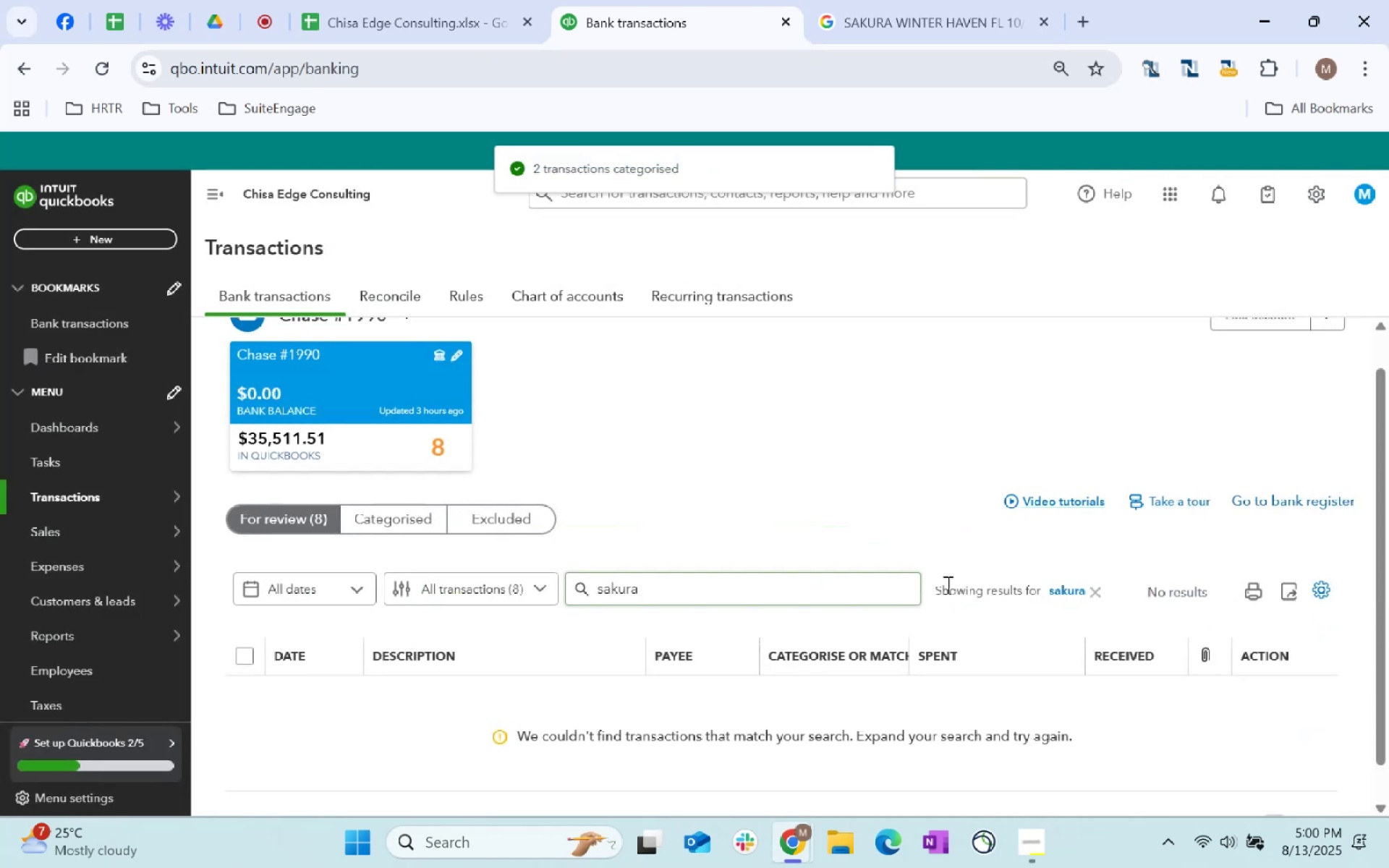 
left_click([1097, 584])
 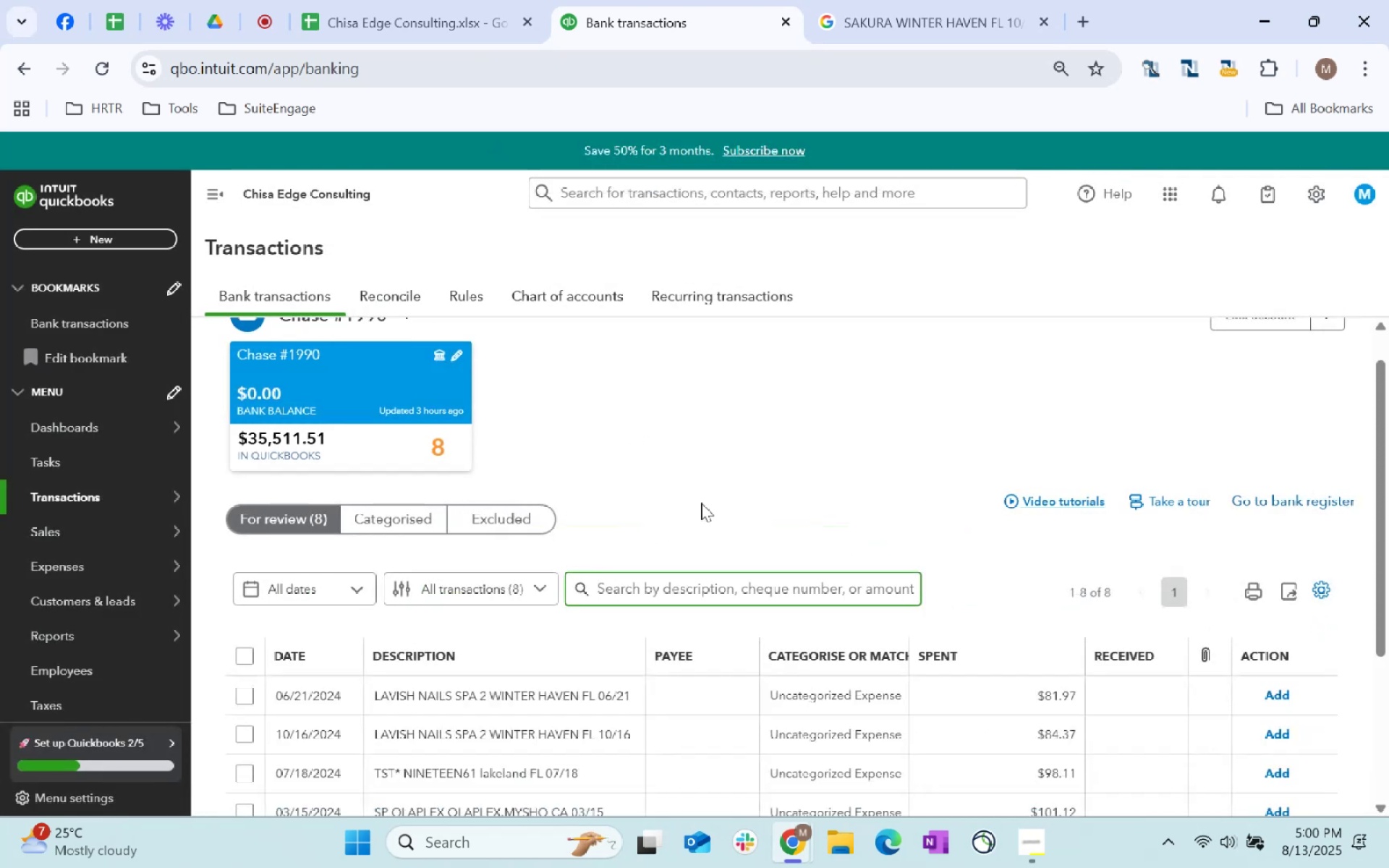 
scroll: coordinate [701, 503], scroll_direction: down, amount: 3.0
 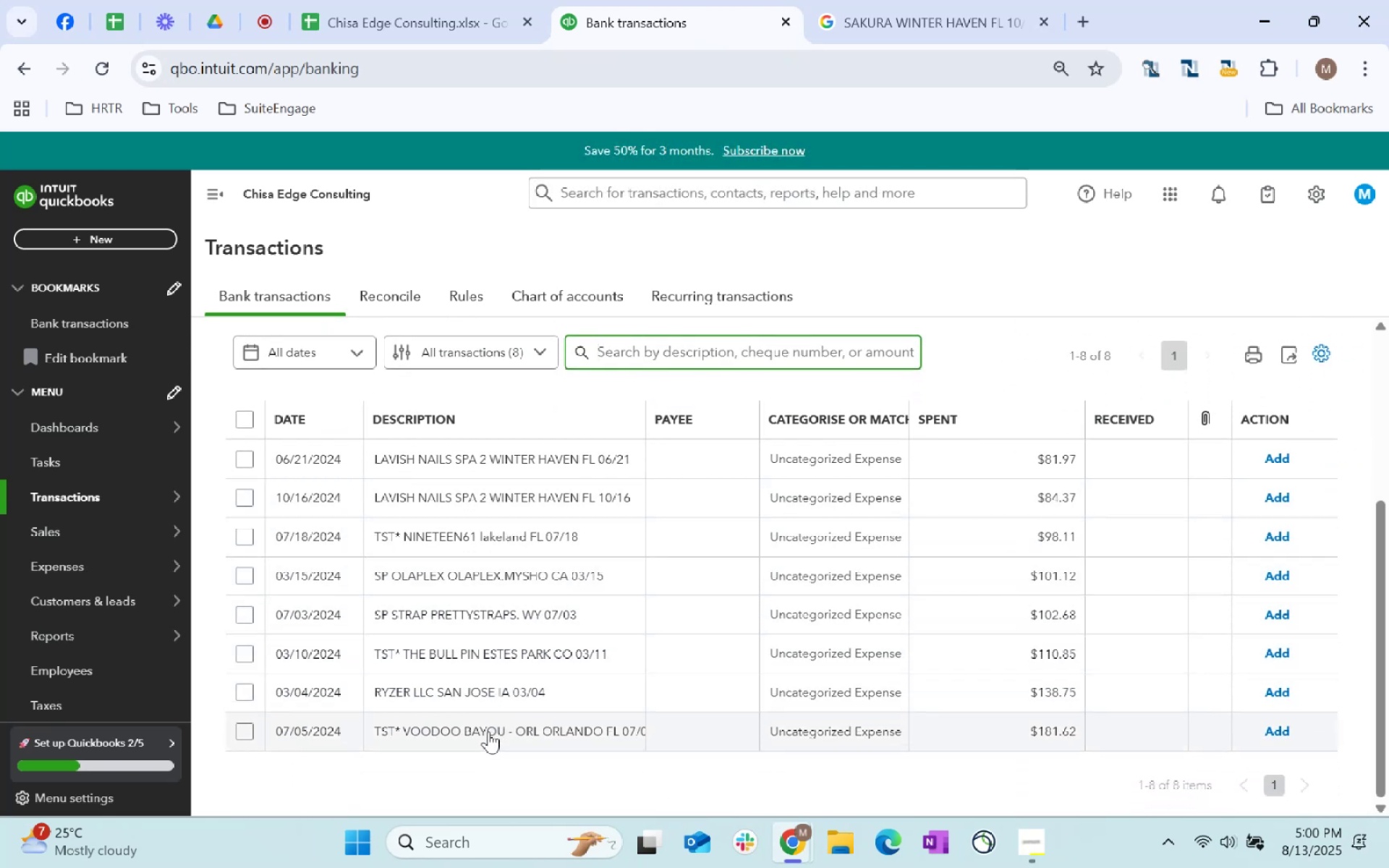 
wait(7.36)
 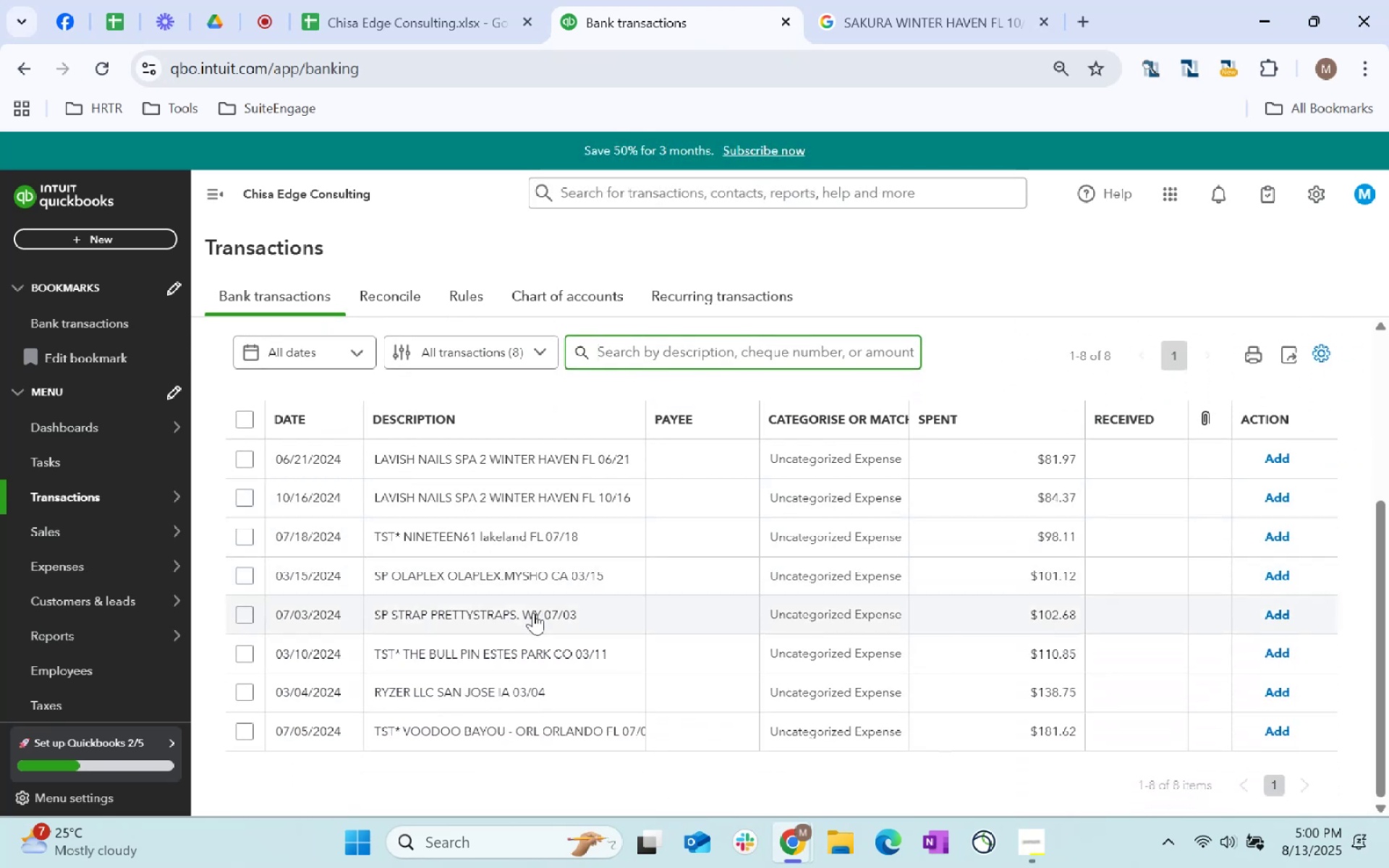 
scroll: coordinate [608, 483], scroll_direction: up, amount: 2.0
 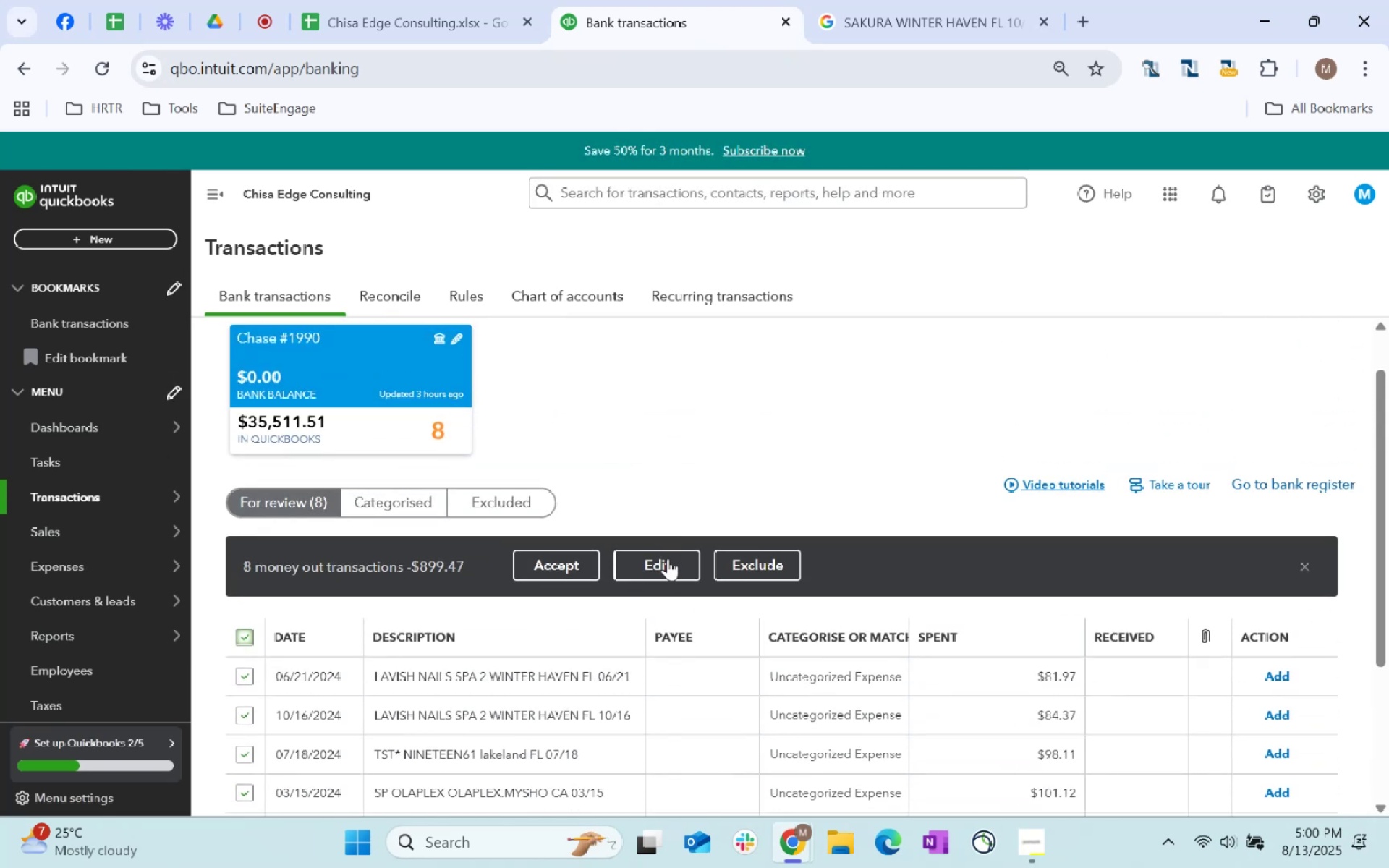 
left_click([671, 566])
 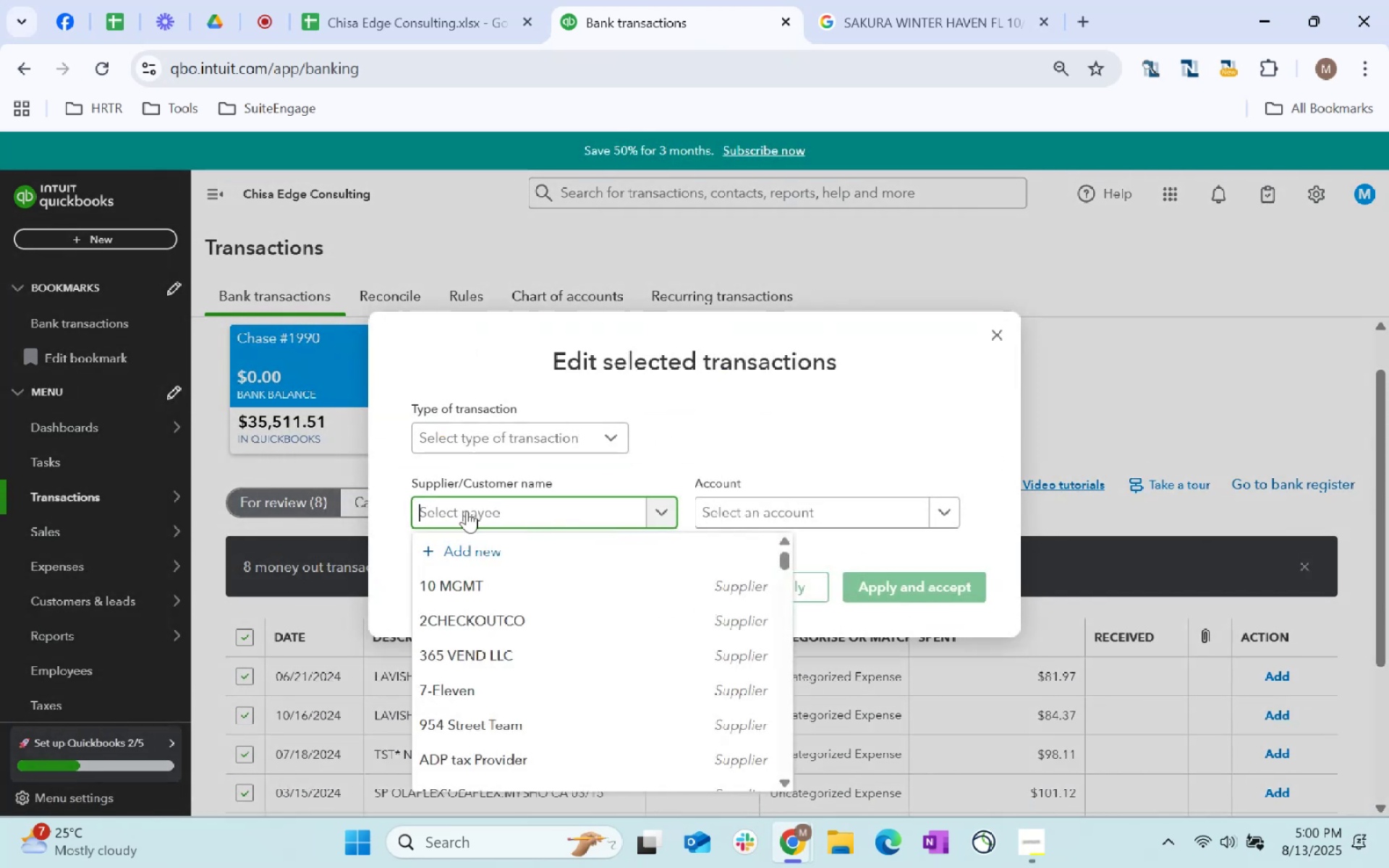 
type(other)
key(Tab)
type(other)
 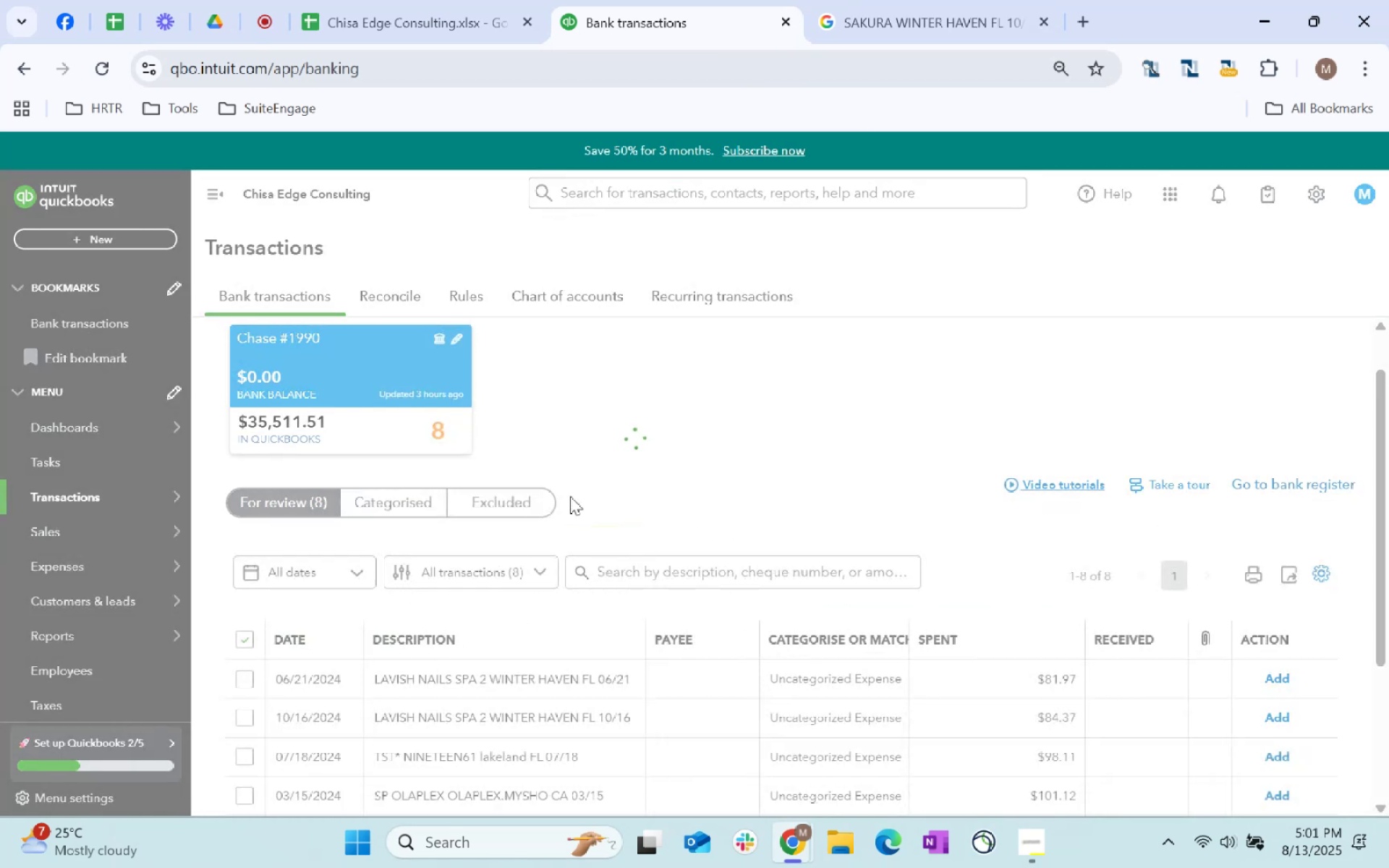 
wait(5.92)
 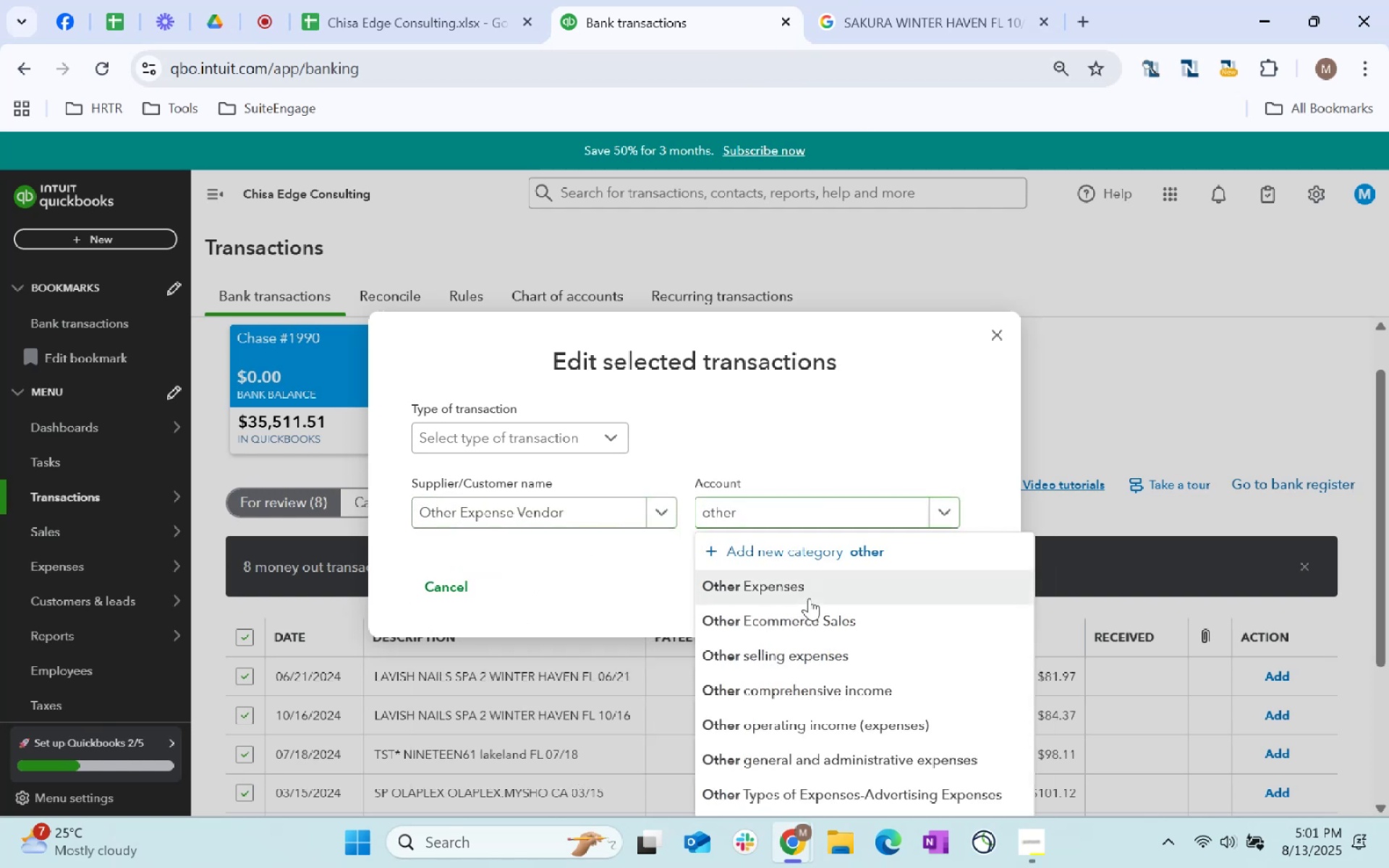 
left_click([375, 0])
 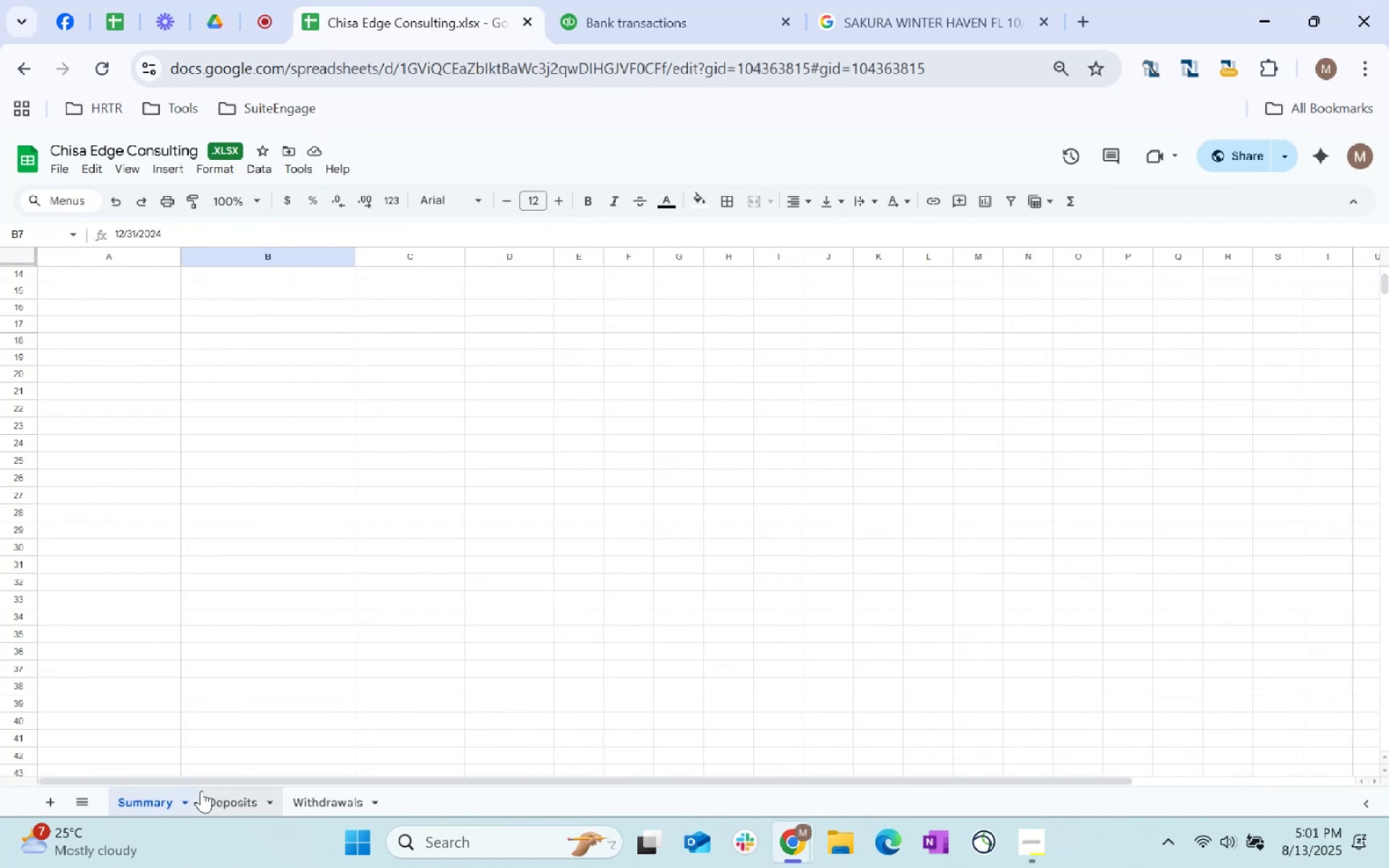 
scroll: coordinate [386, 571], scroll_direction: up, amount: 2.0
 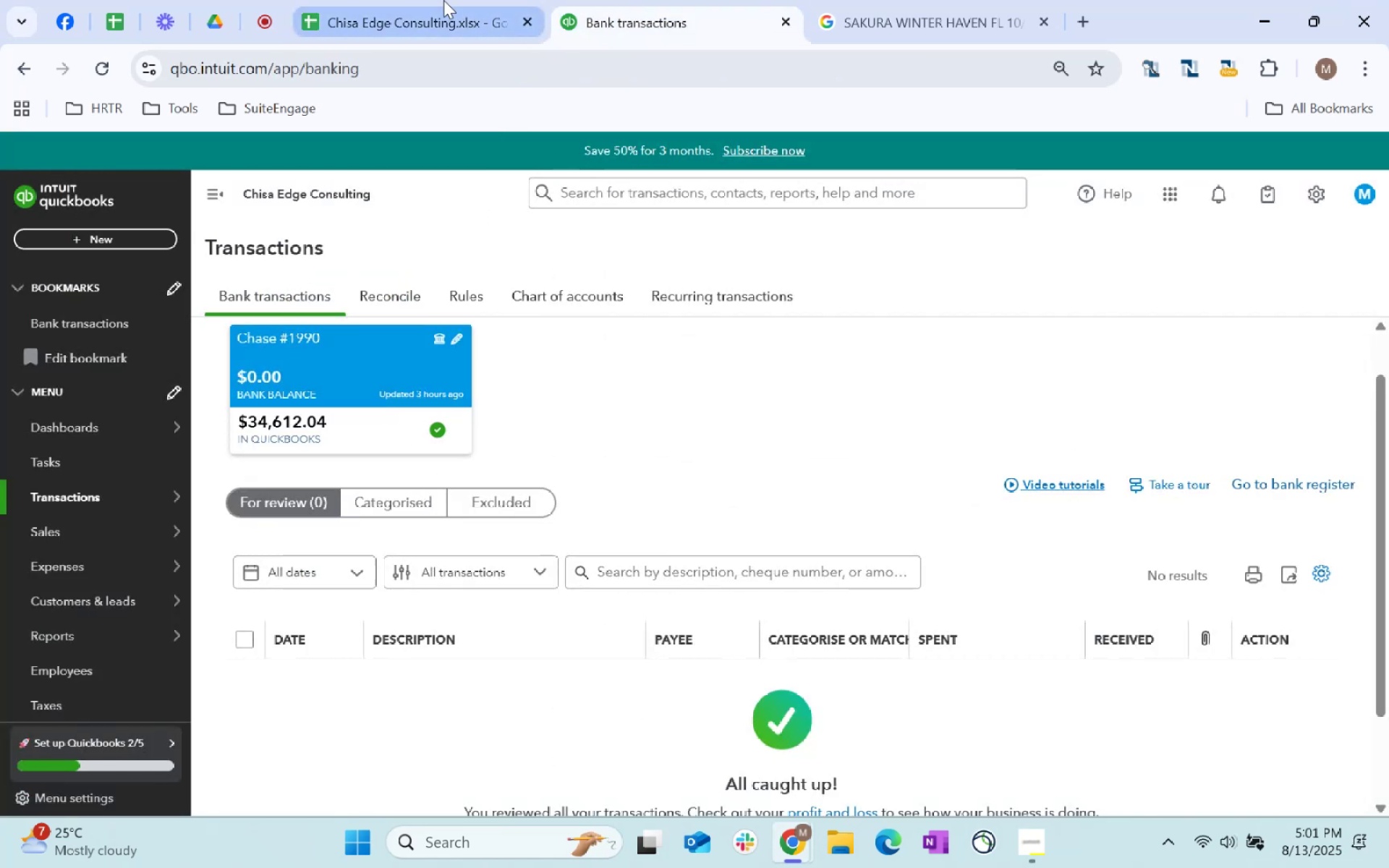 
wait(7.87)
 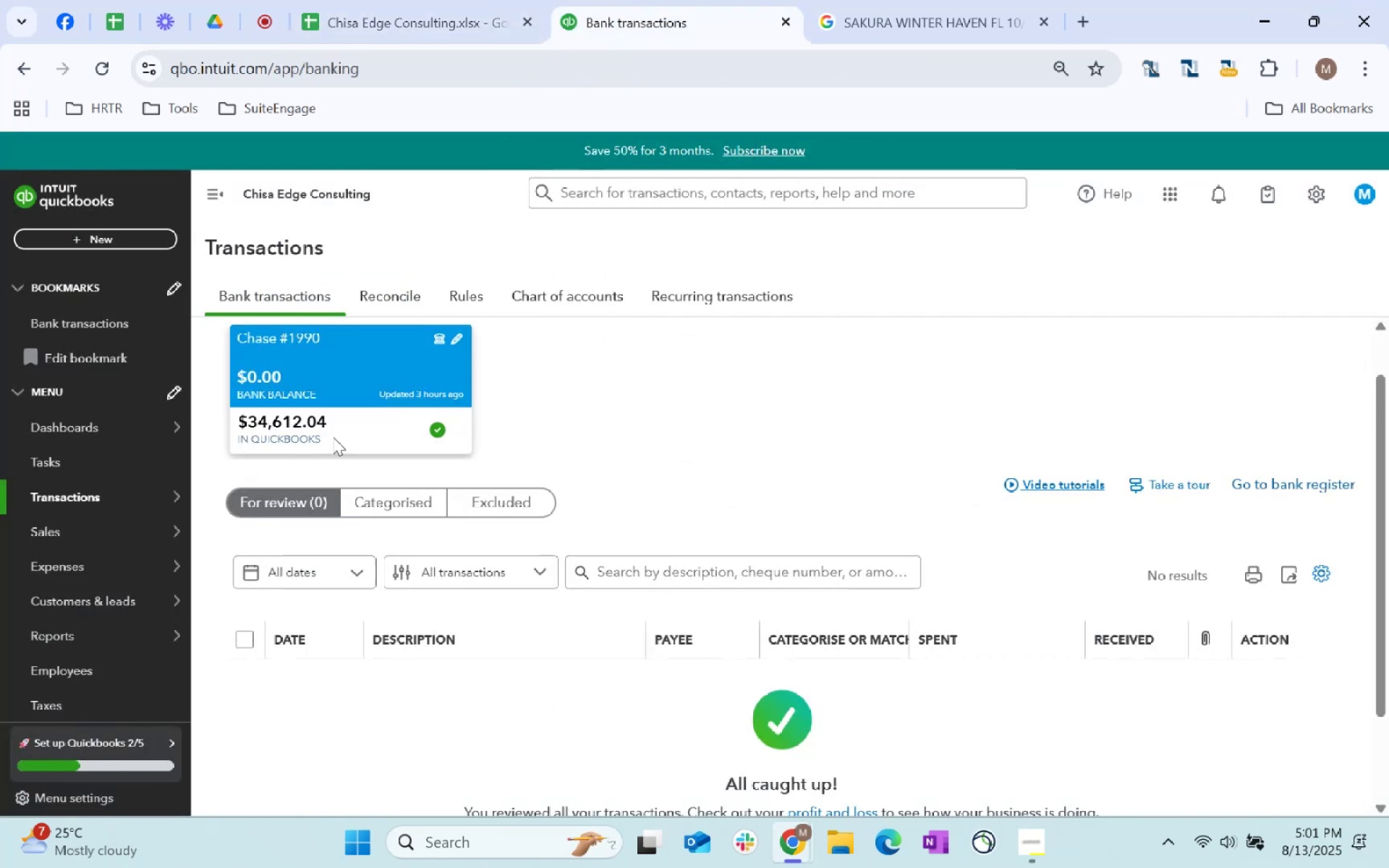 
left_click([371, 0])
 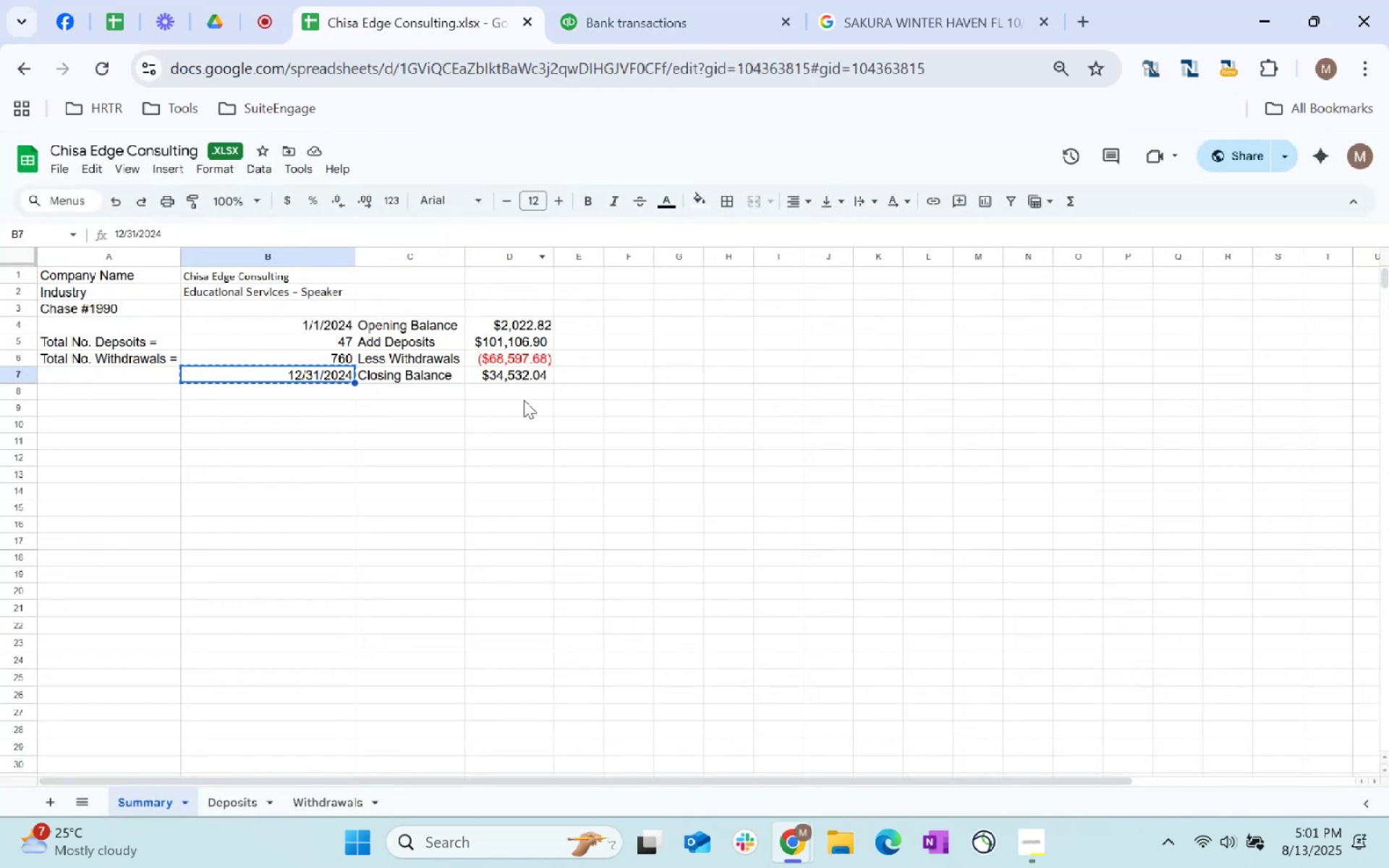 
left_click([524, 400])
 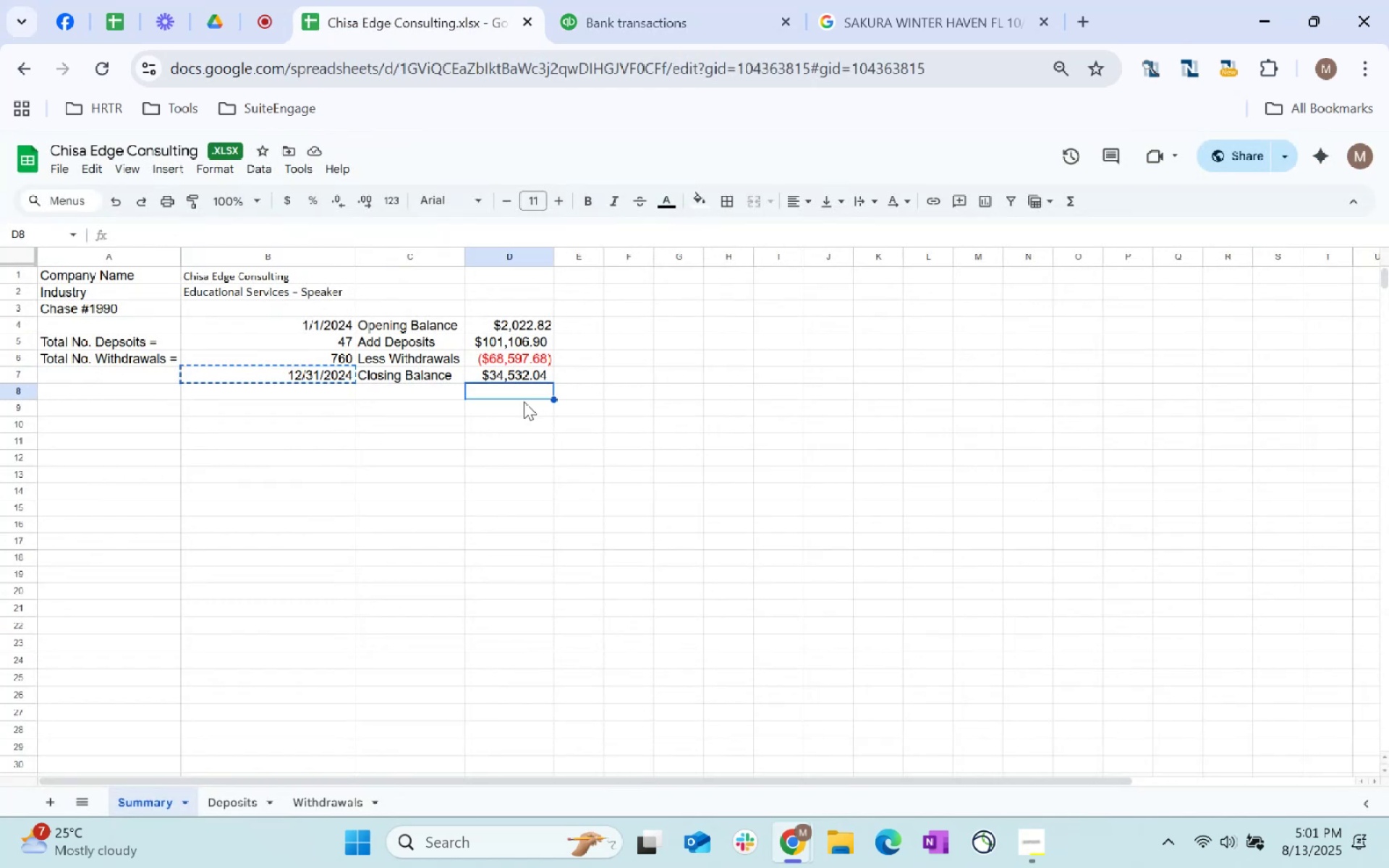 
left_click([524, 401])
 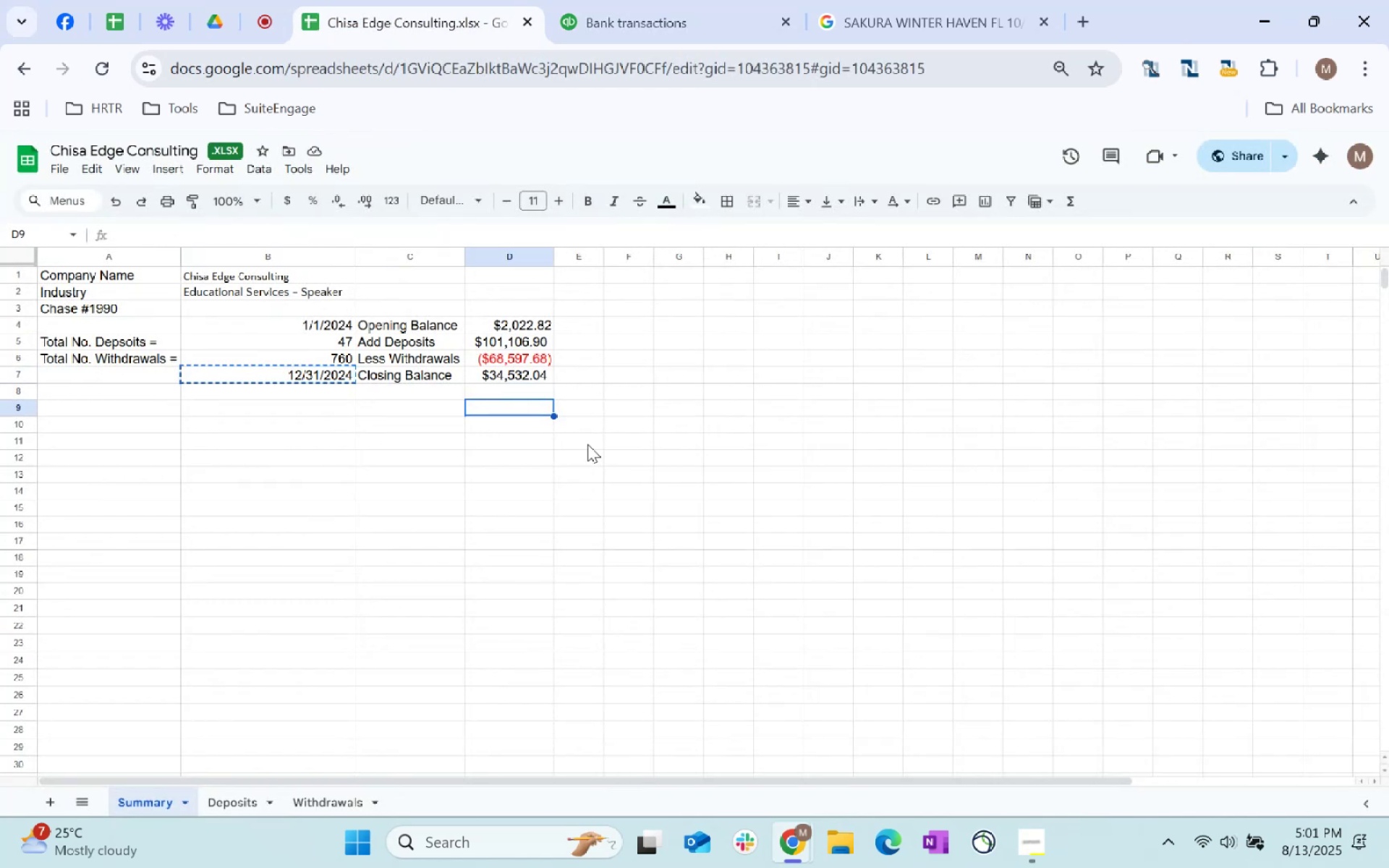 
type(34532.)
 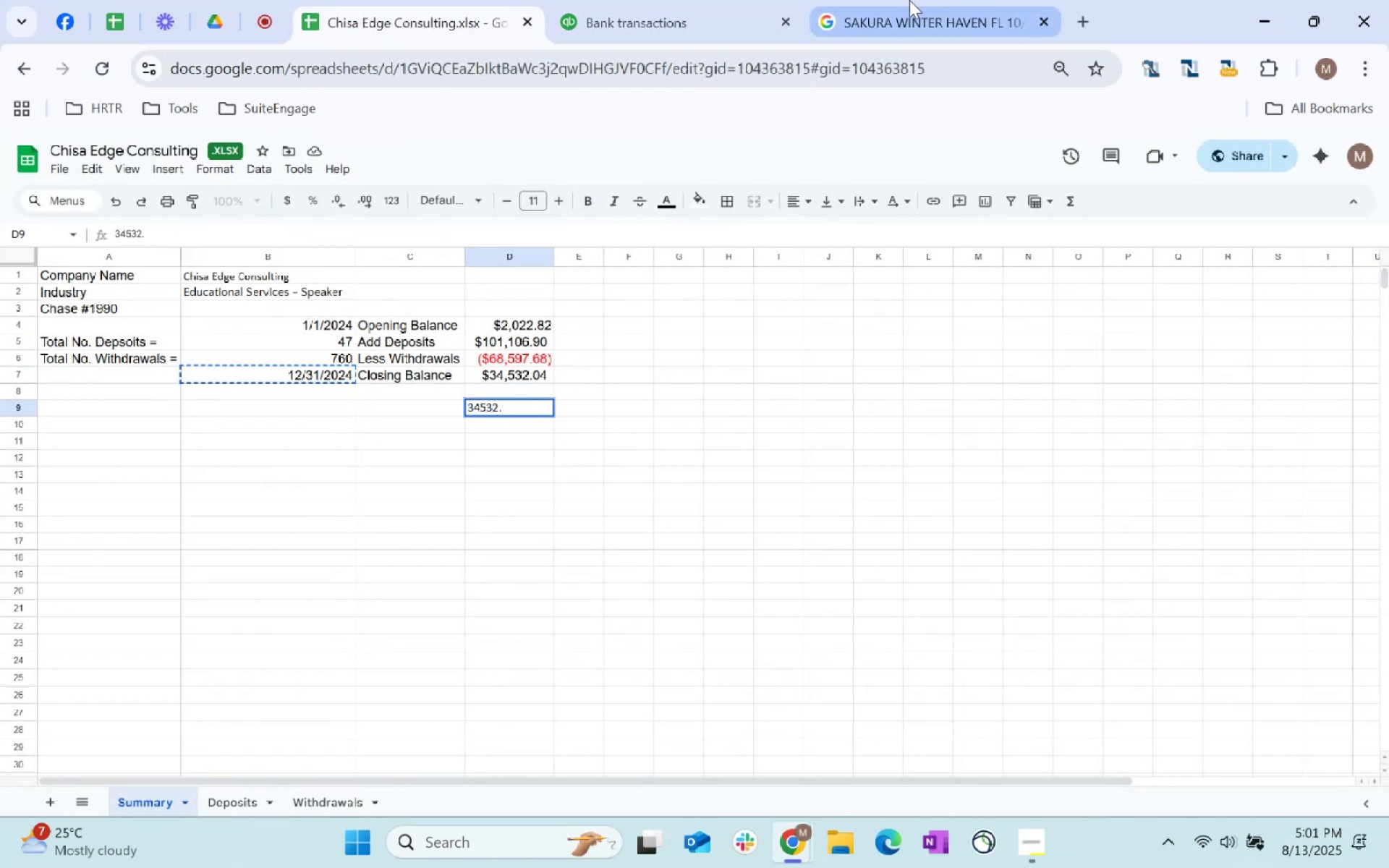 
left_click([713, 7])
 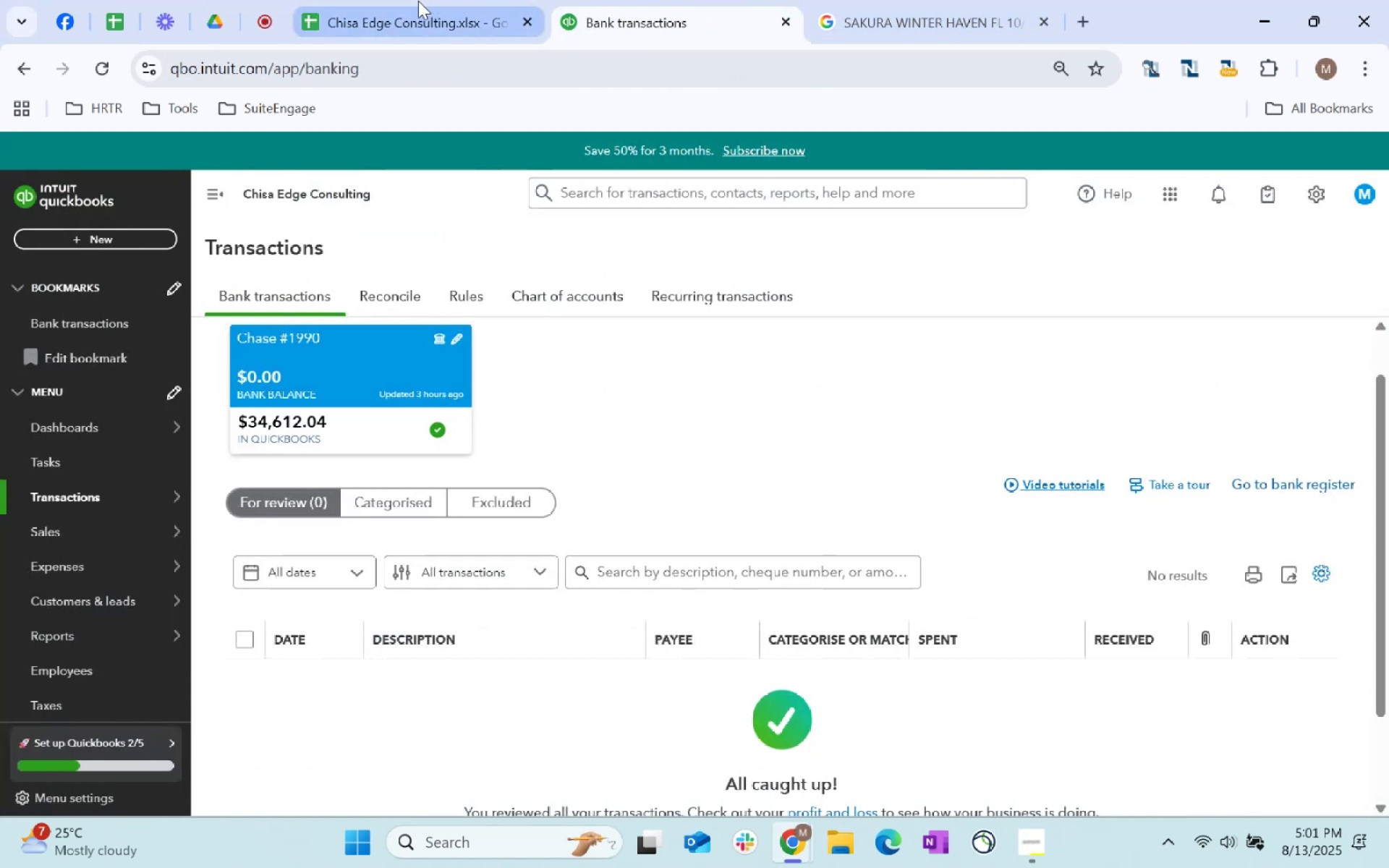 
left_click([418, 1])
 